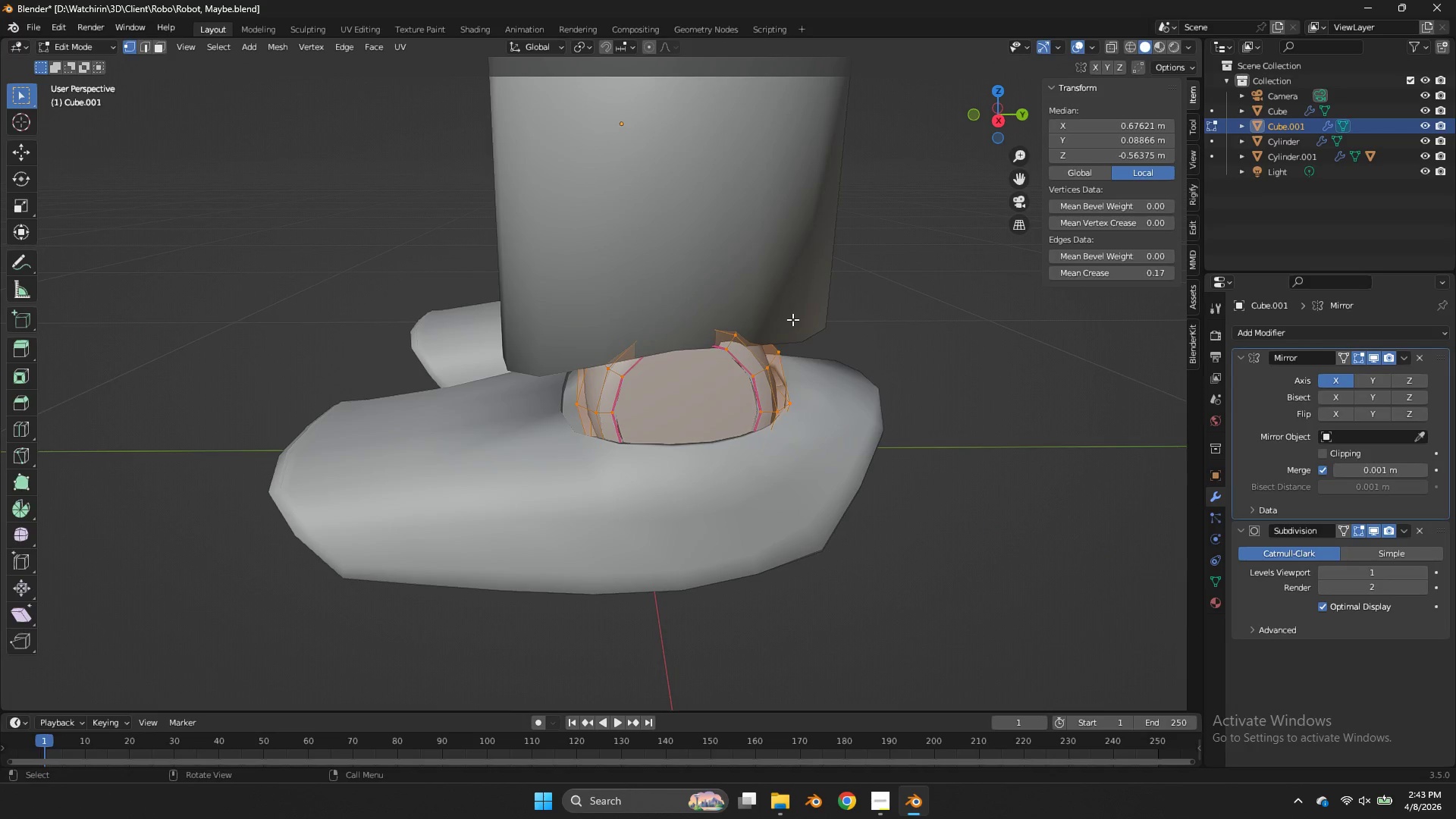 
key(Tab)
 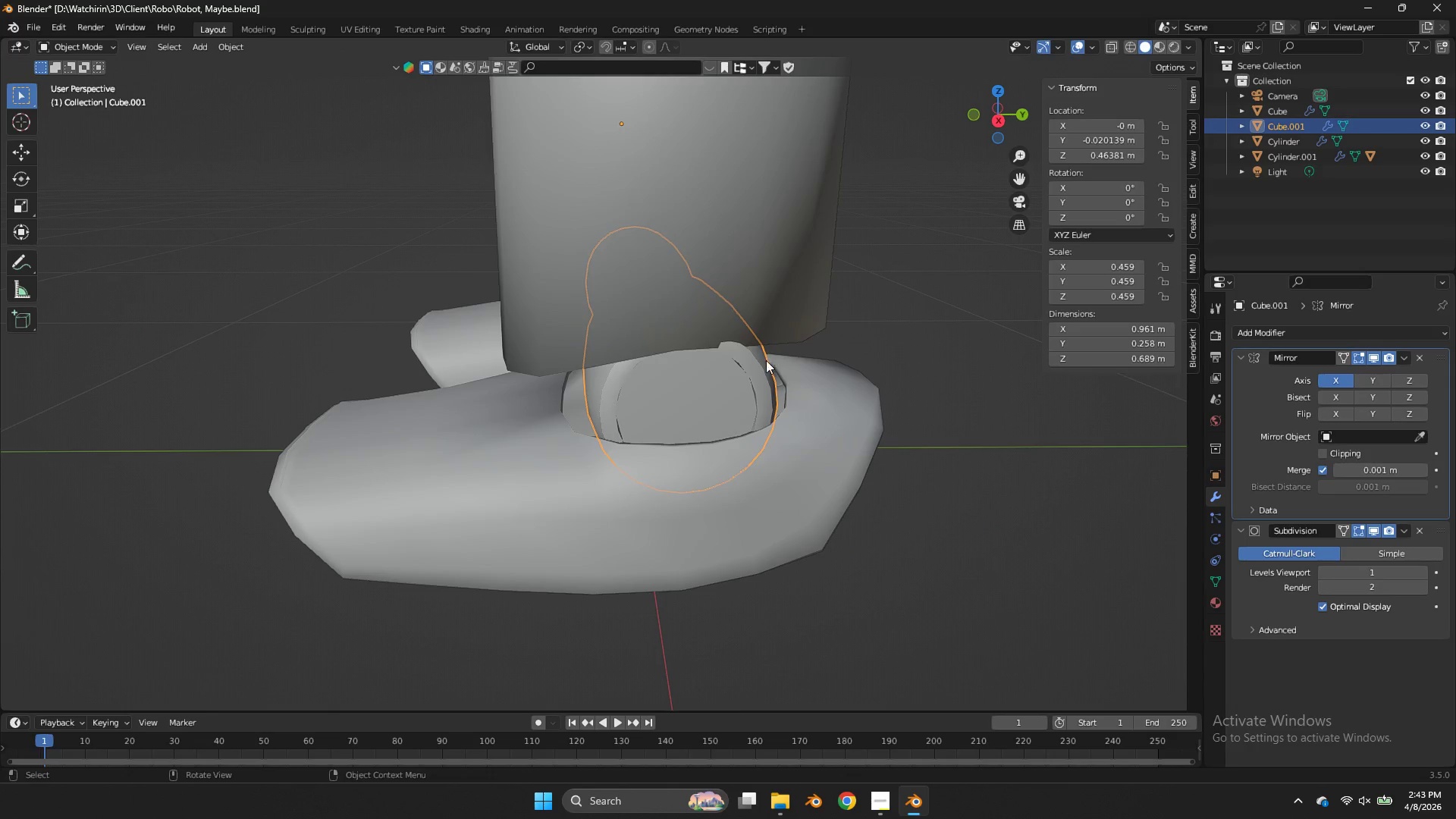 
key(Tab)
 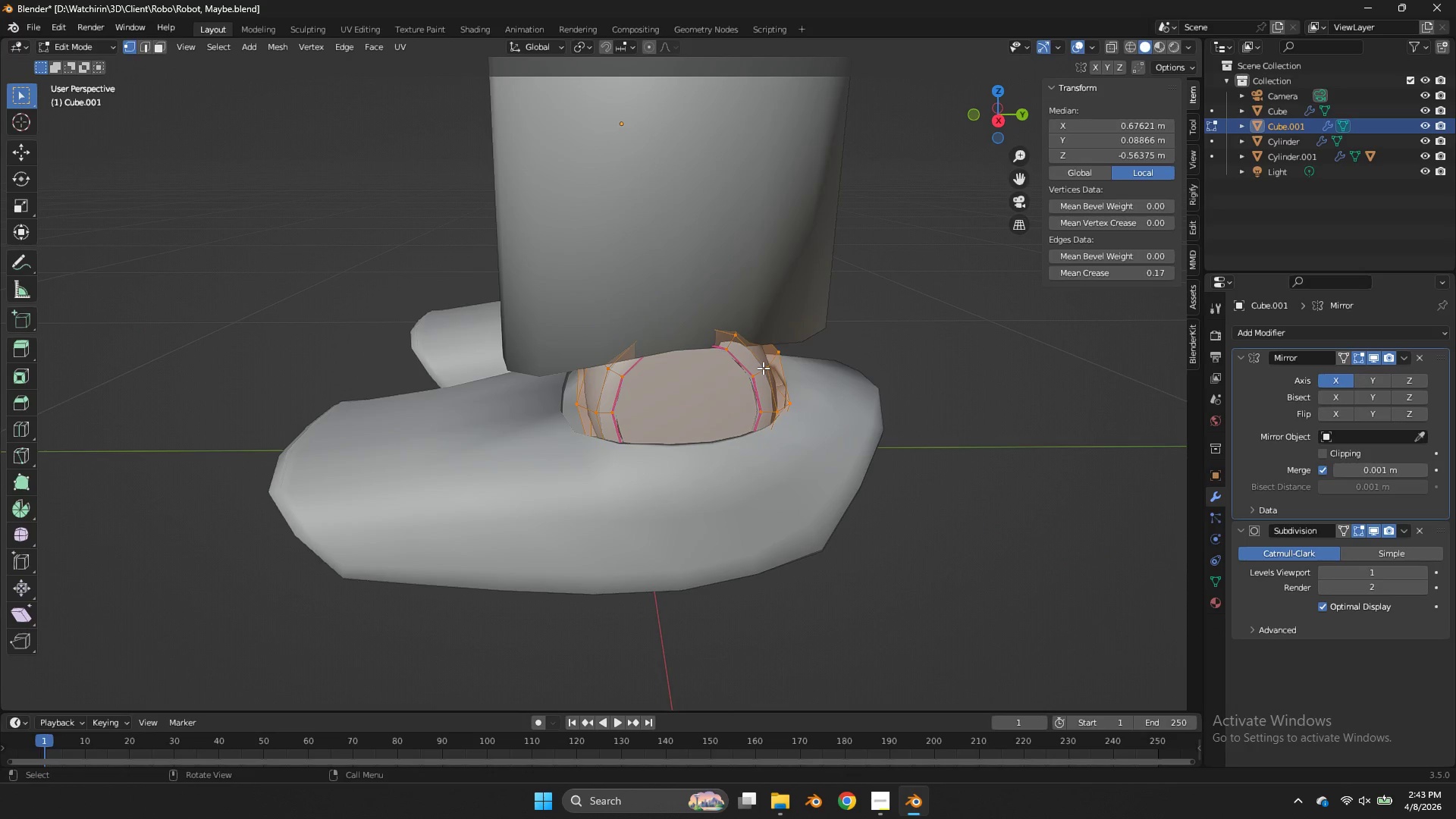 
left_click([763, 368])
 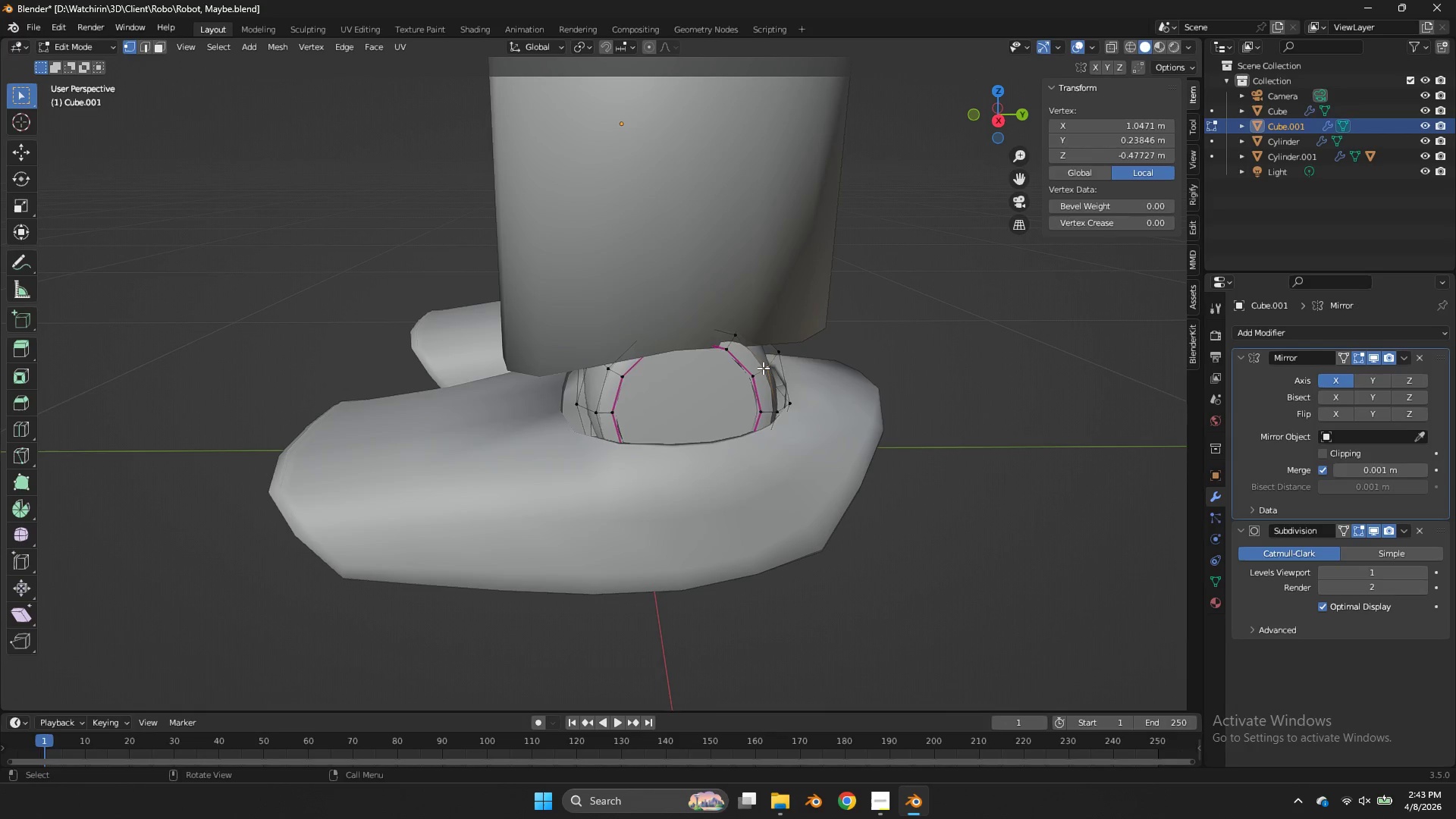 
key(L)
 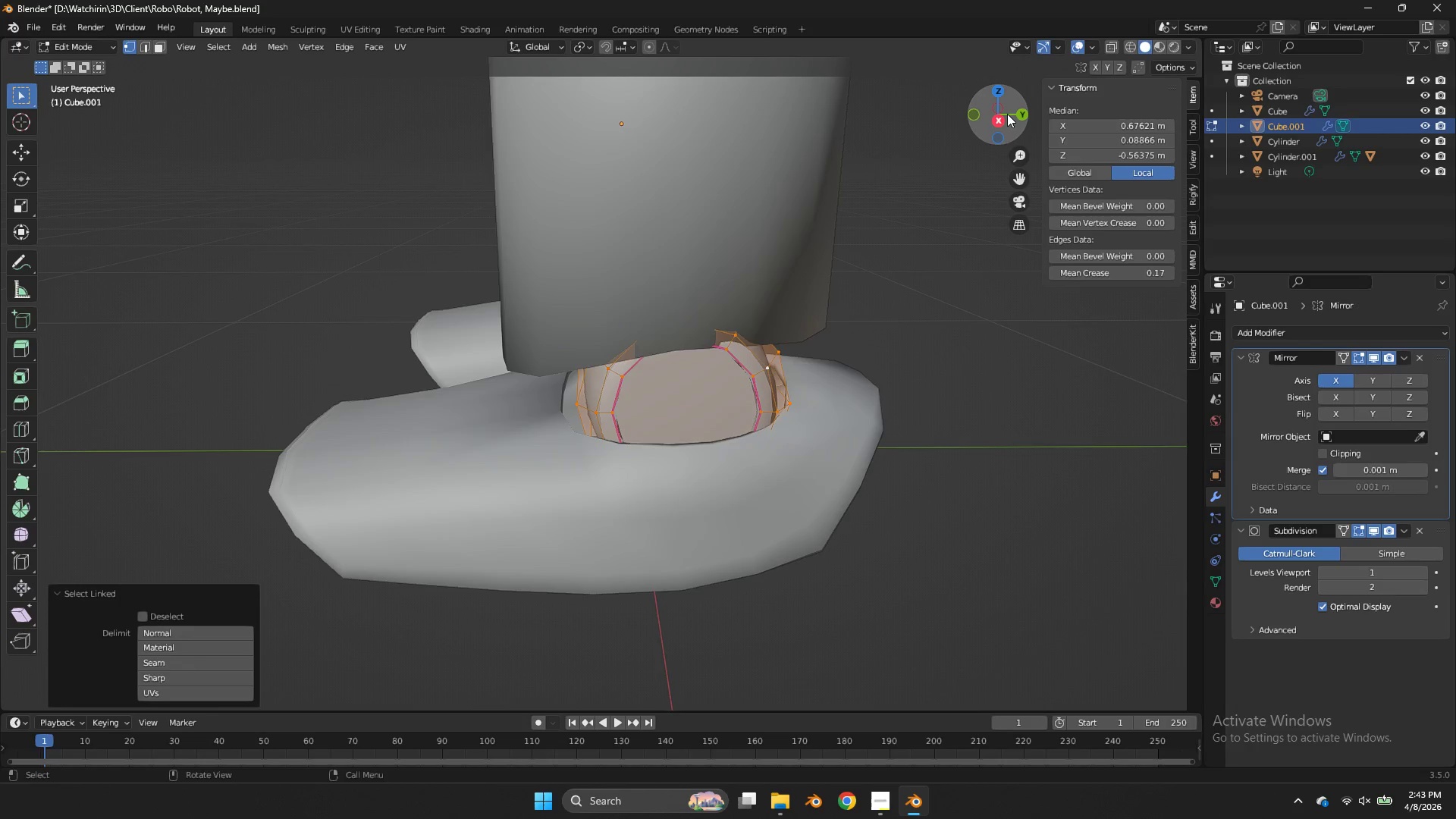 
left_click([1007, 114])
 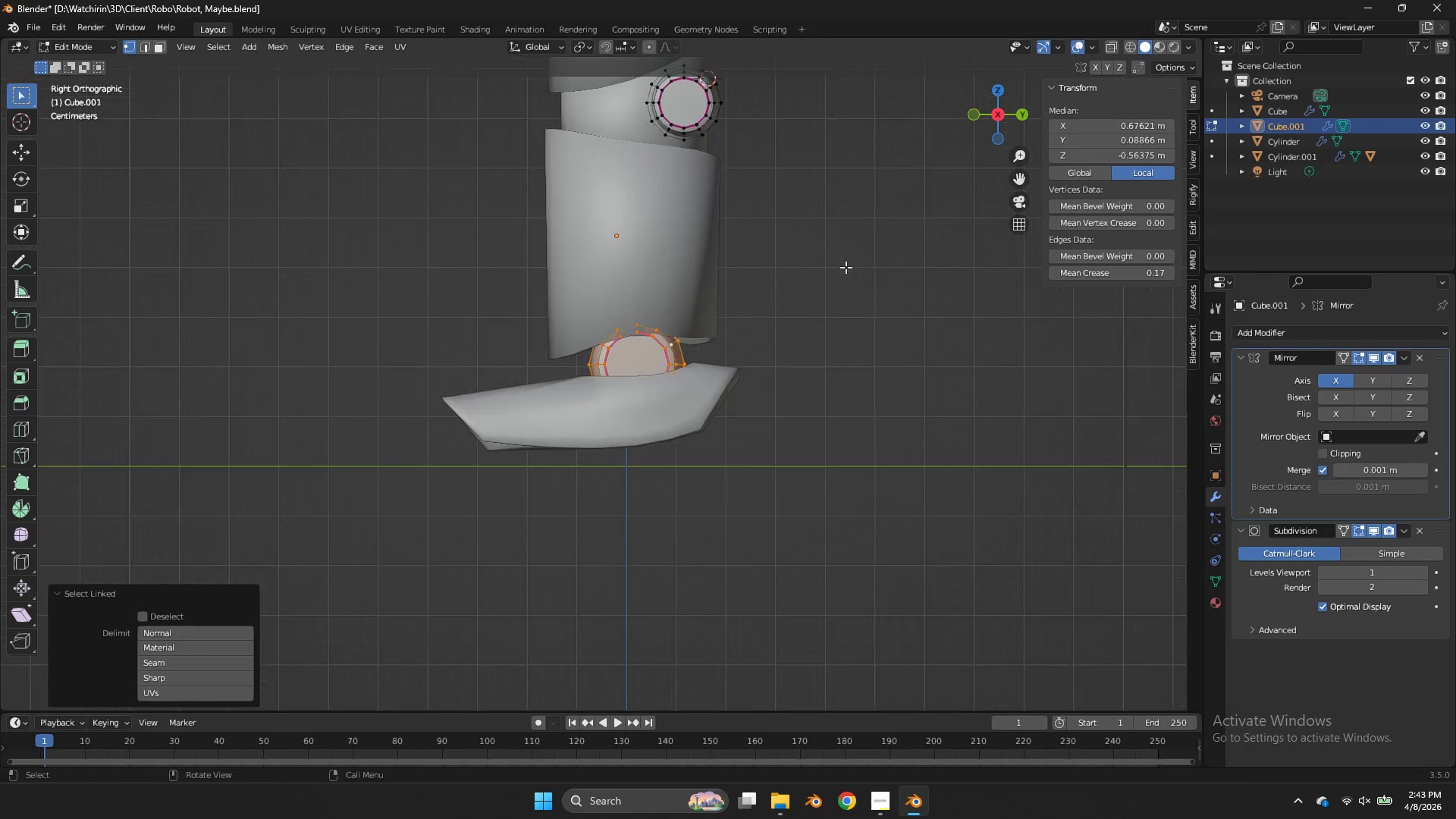 
scroll: coordinate [846, 267], scroll_direction: down, amount: 3.0
 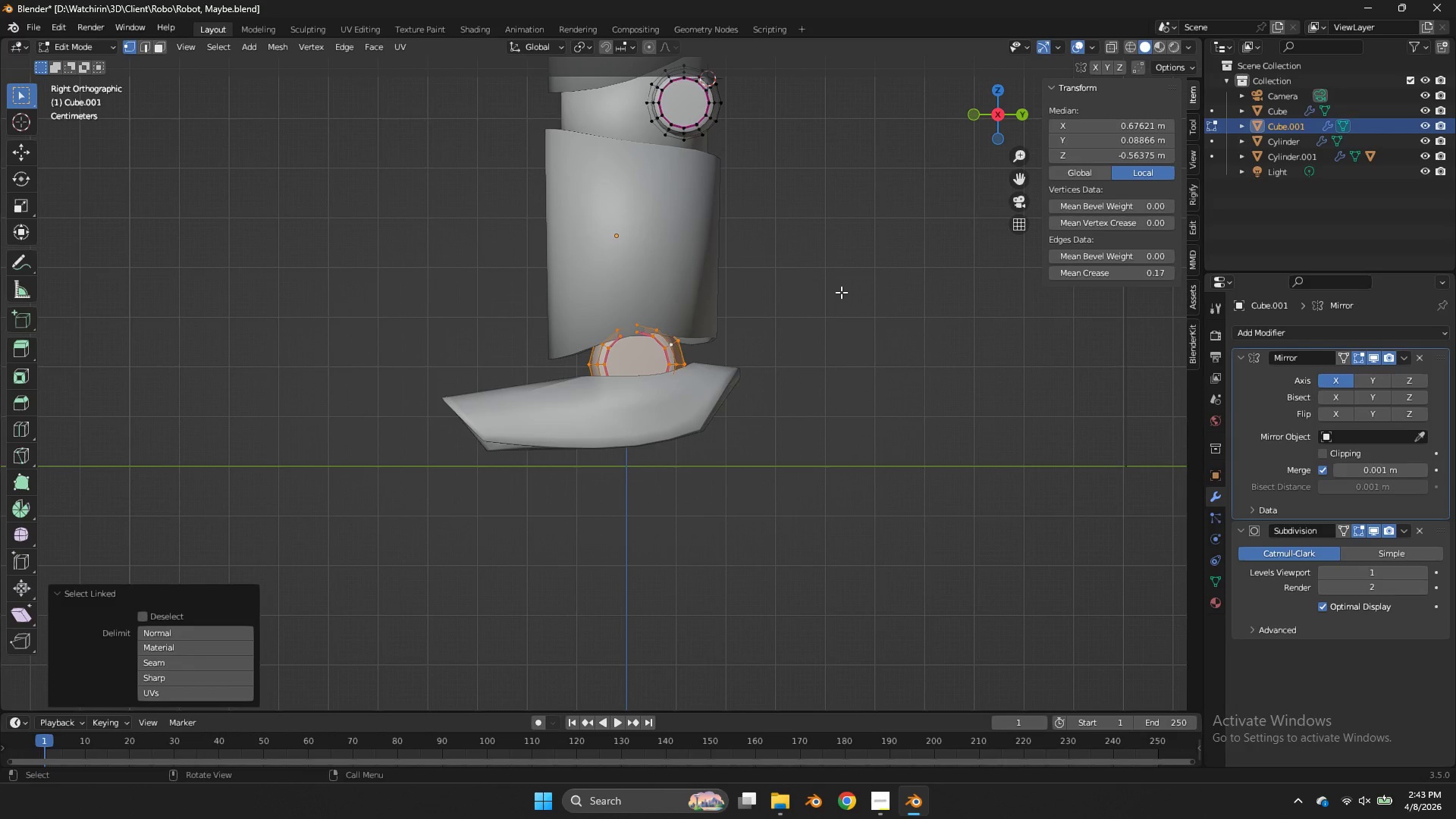 
type(zDs)
 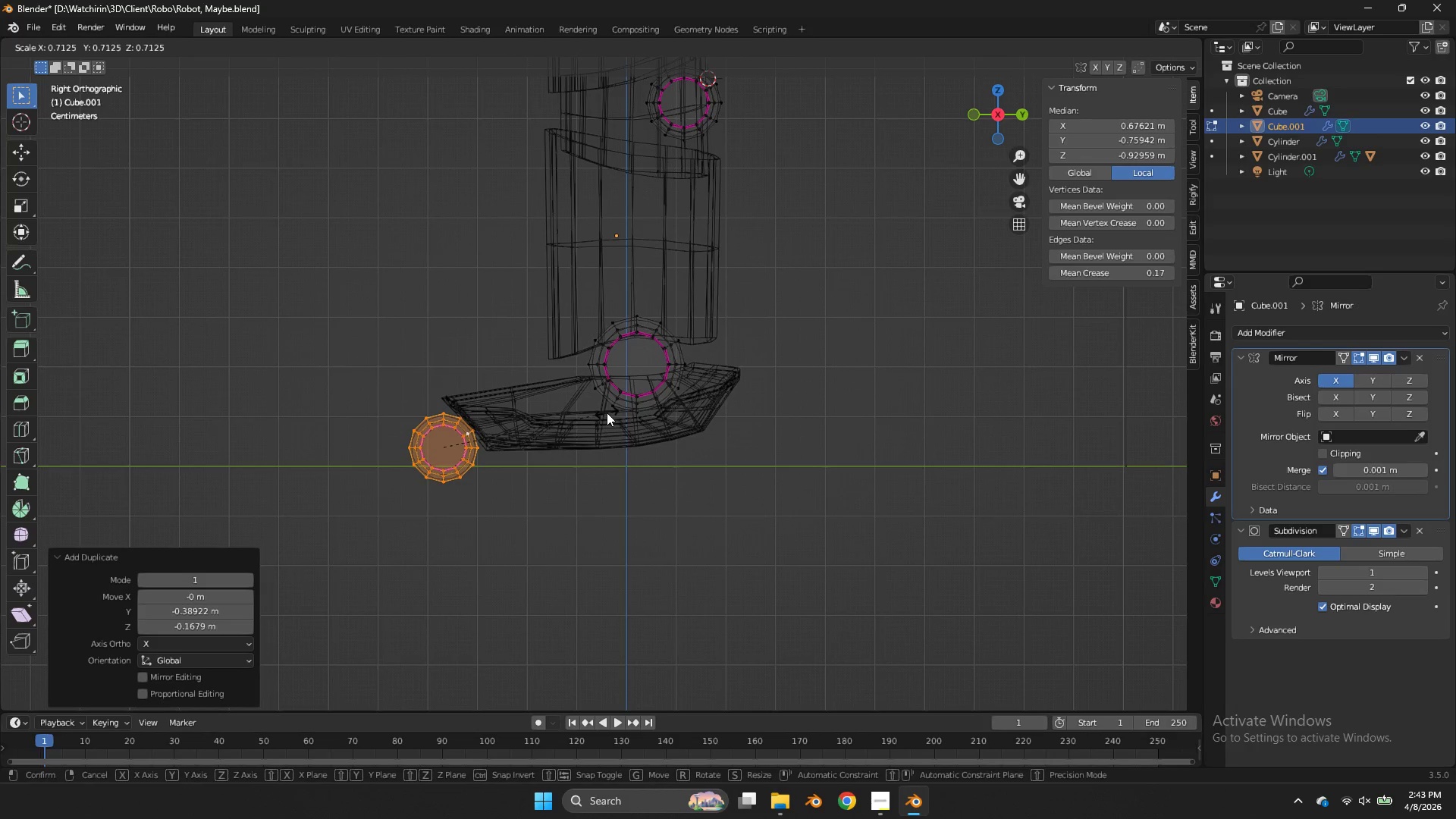 
left_click([607, 413])
 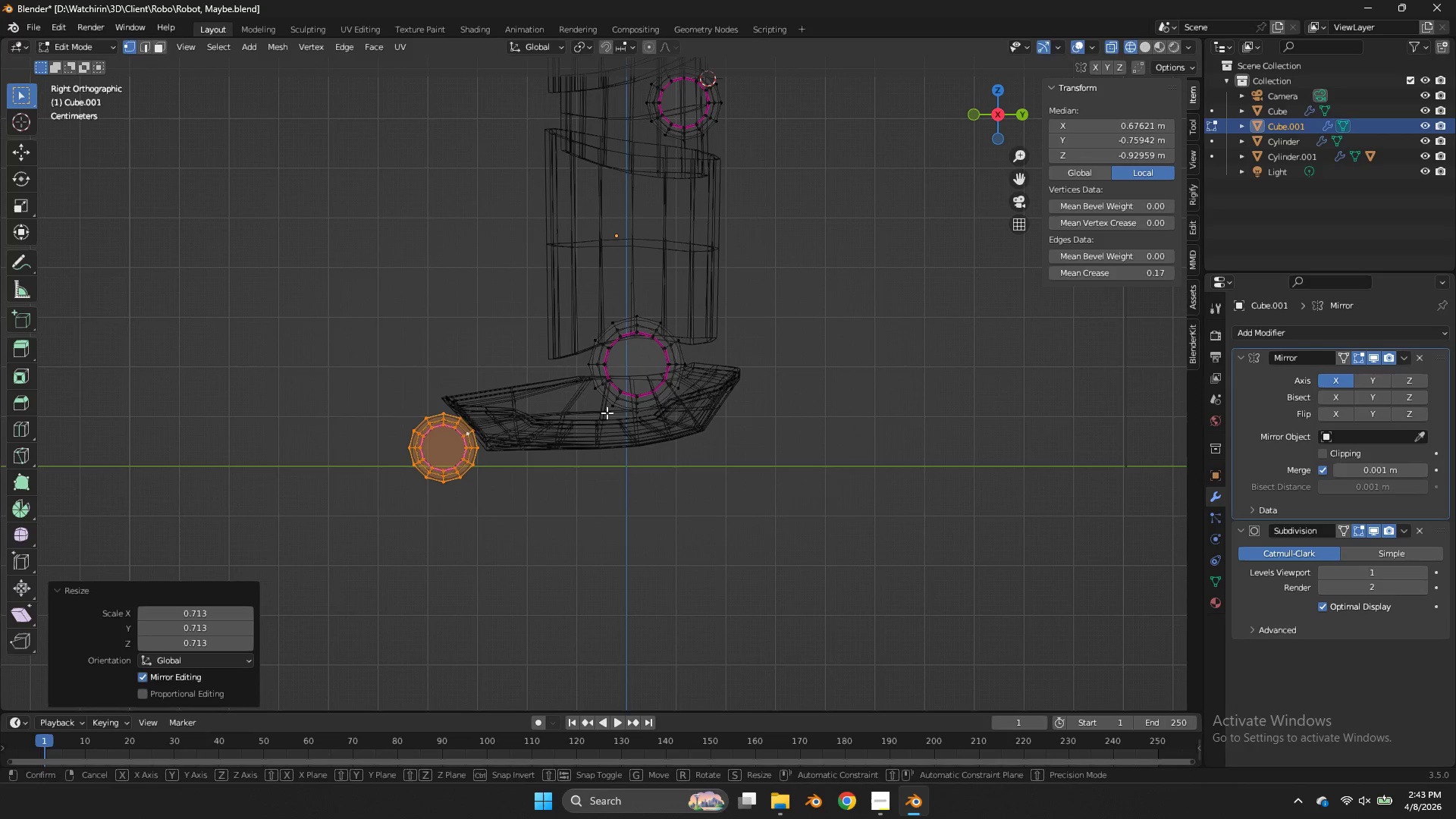 
key(G)
 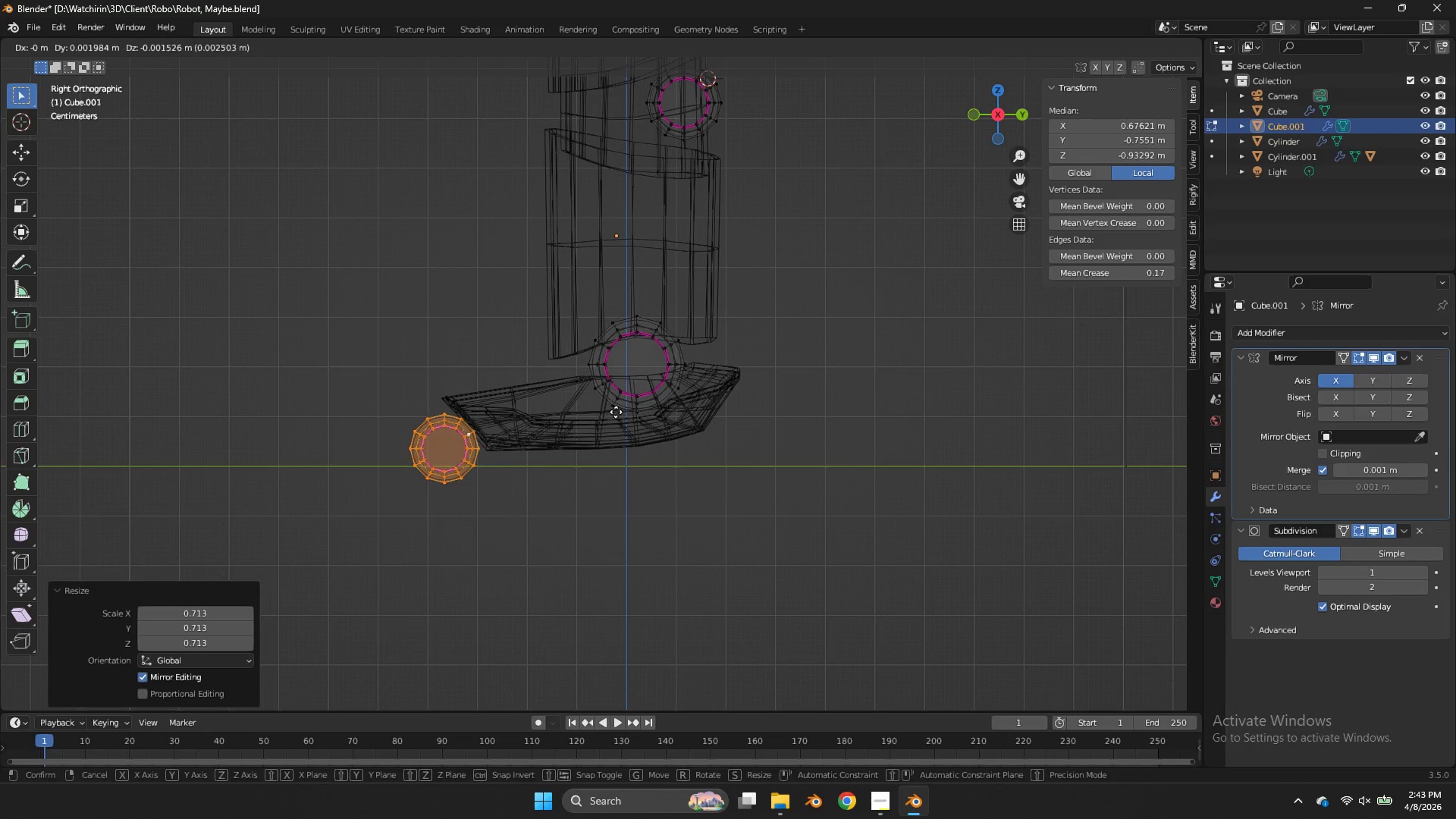 
hold_key(key=ShiftLeft, duration=0.97)
left_click([502, 393])
 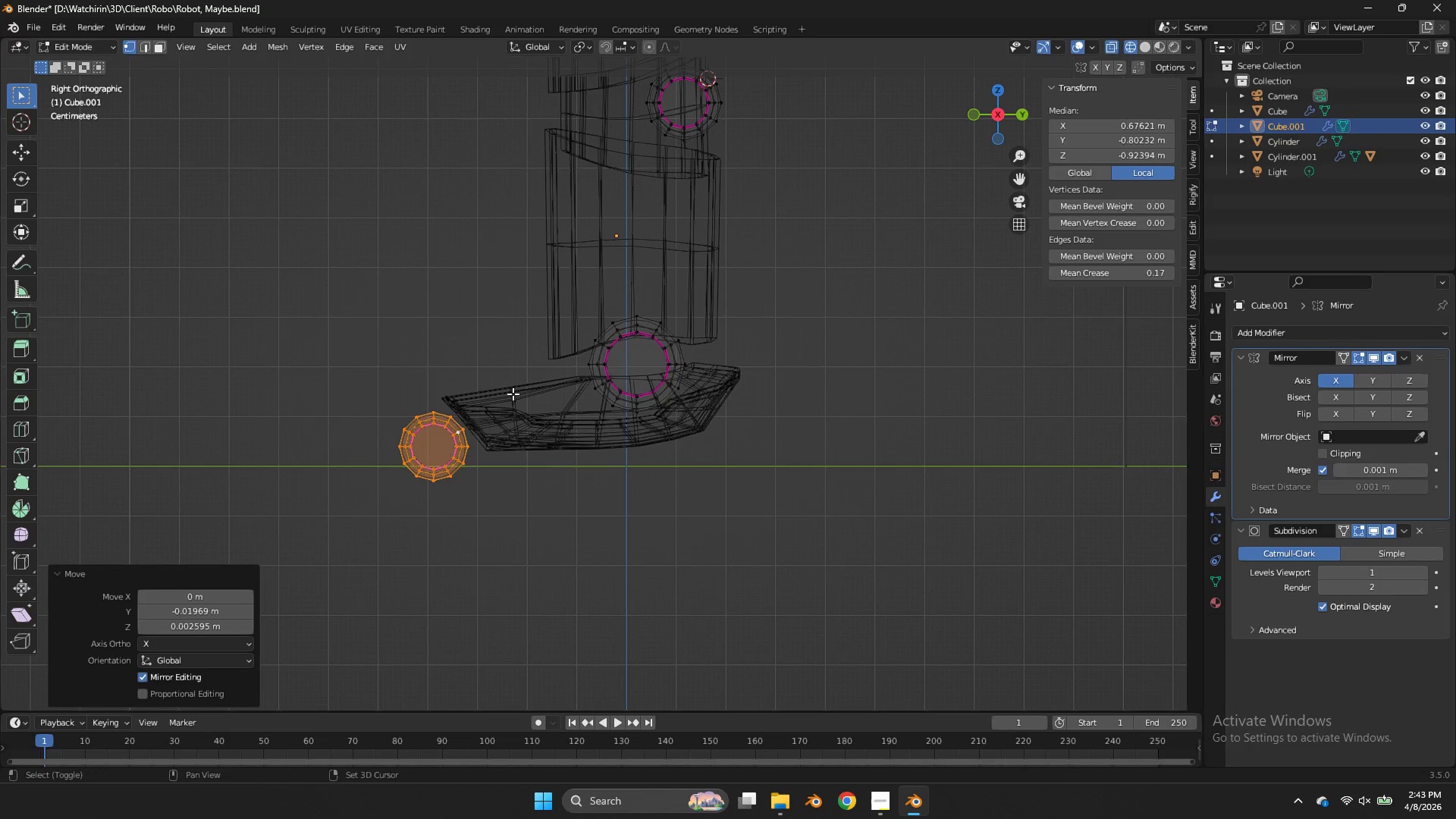 
key(Shift+ShiftLeft)
 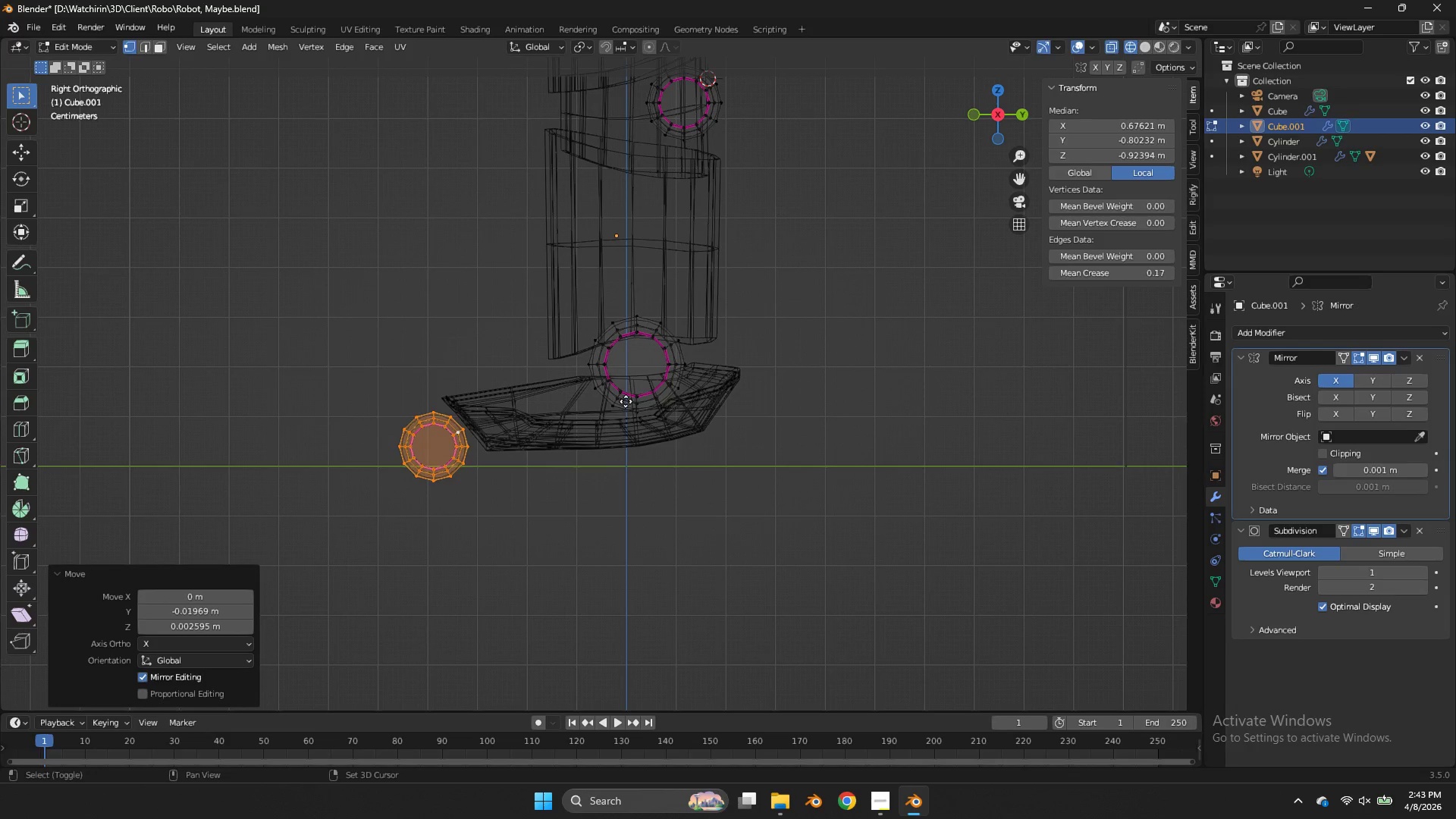 
key(Shift+D)
 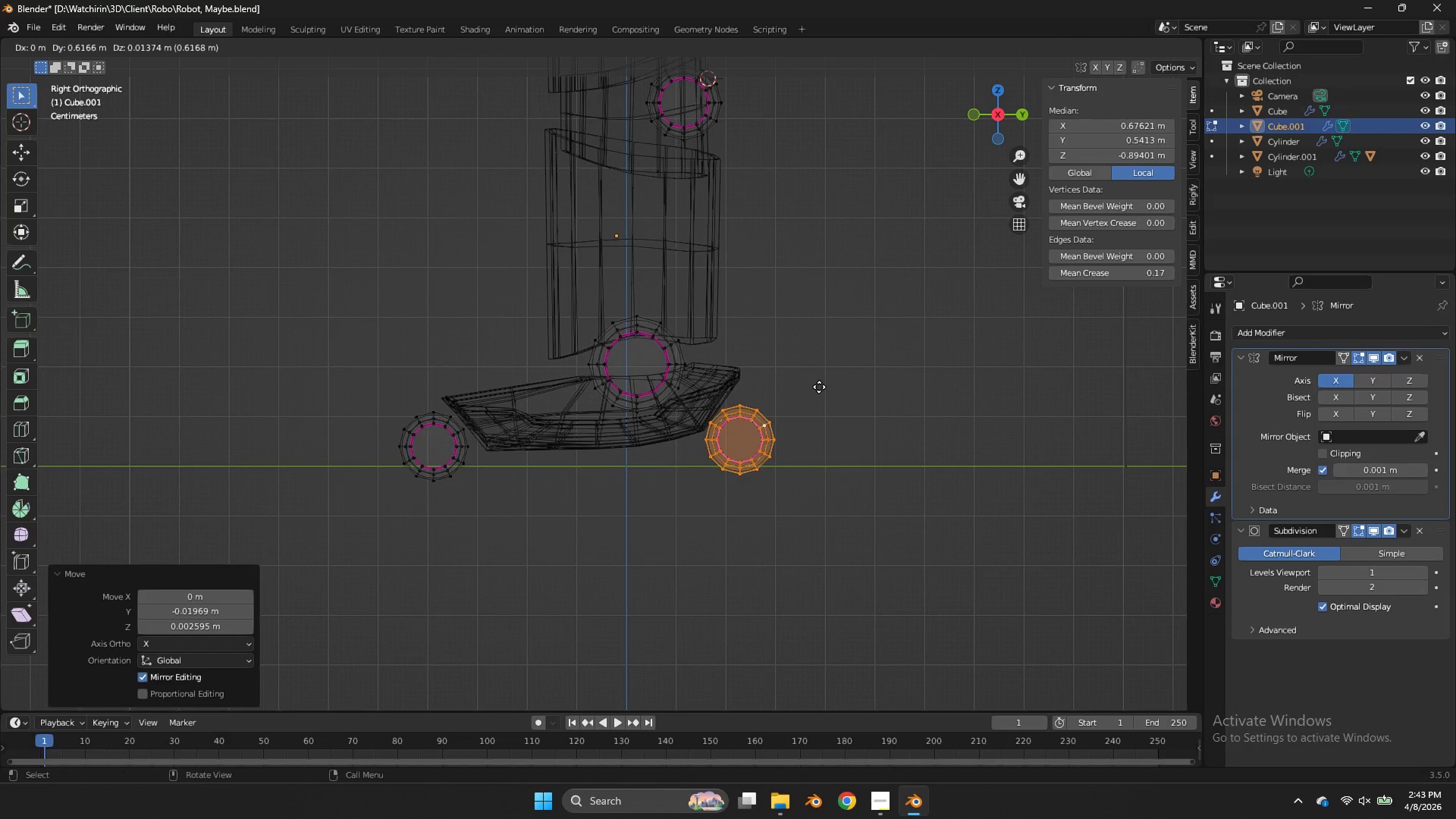 
left_click([821, 382])
 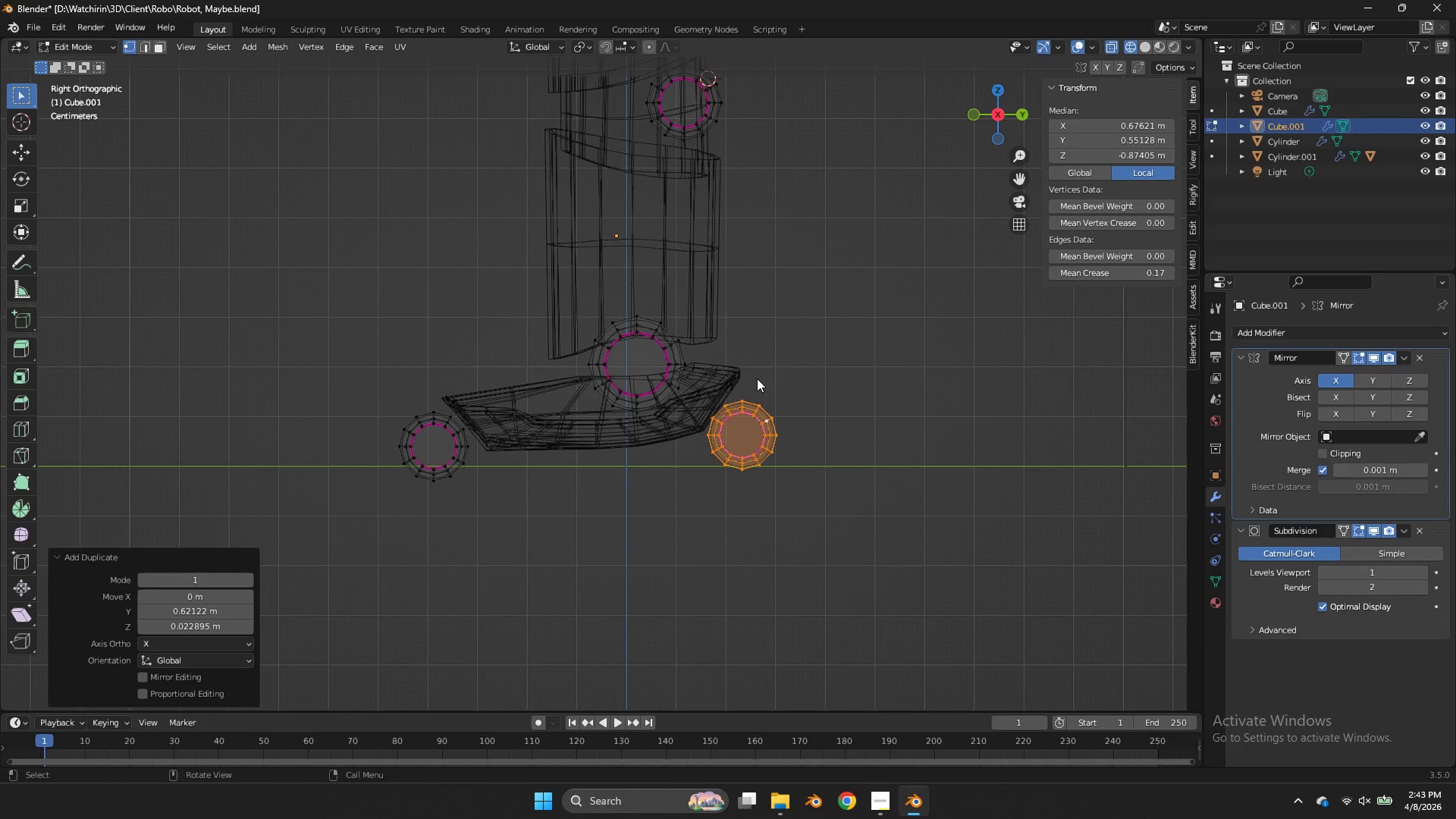 
key(Tab)
key(Tab)
type(gzg)
 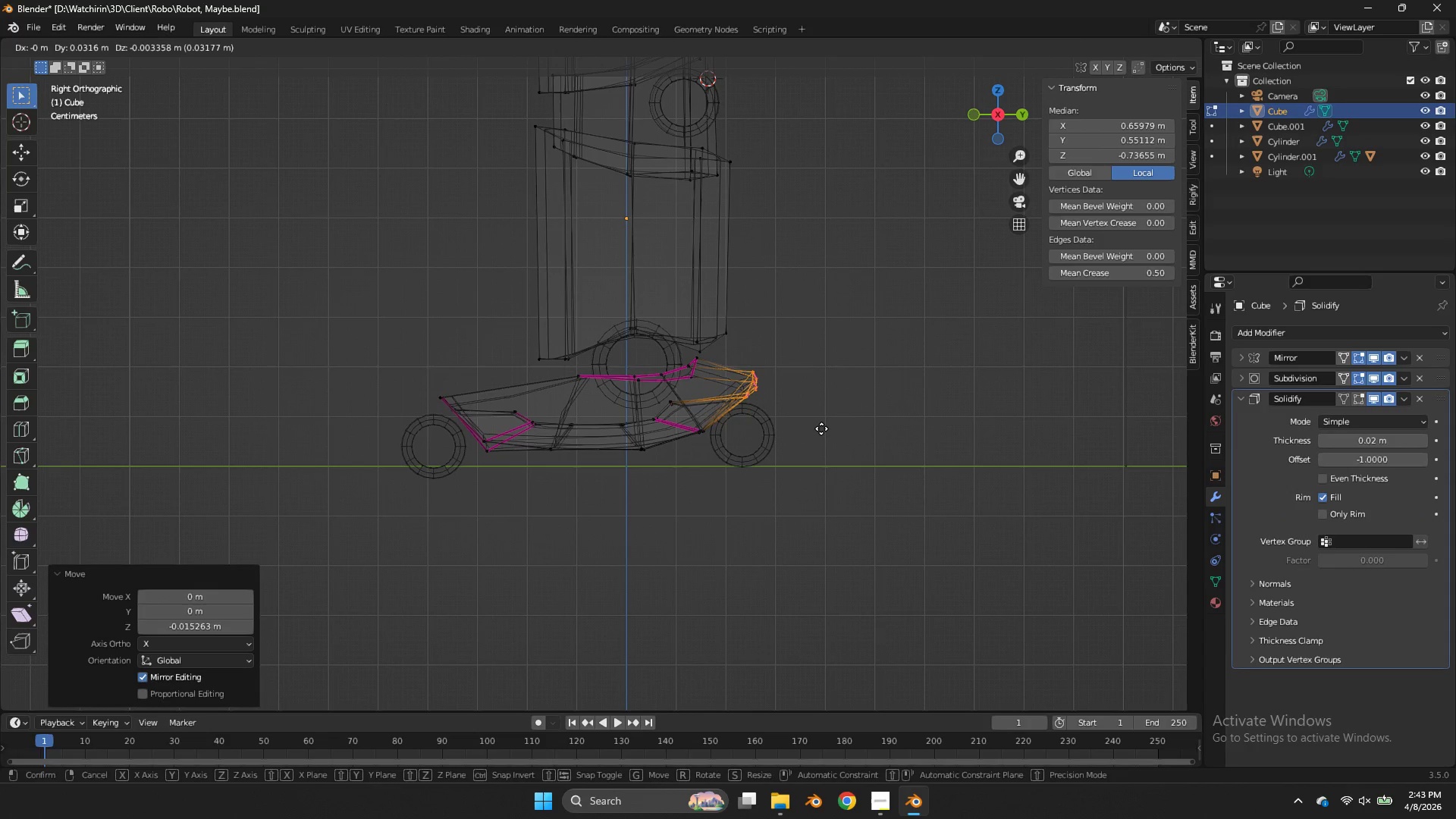 
left_click_drag(start_coordinate=[758, 356], to_coordinate=[720, 409])
 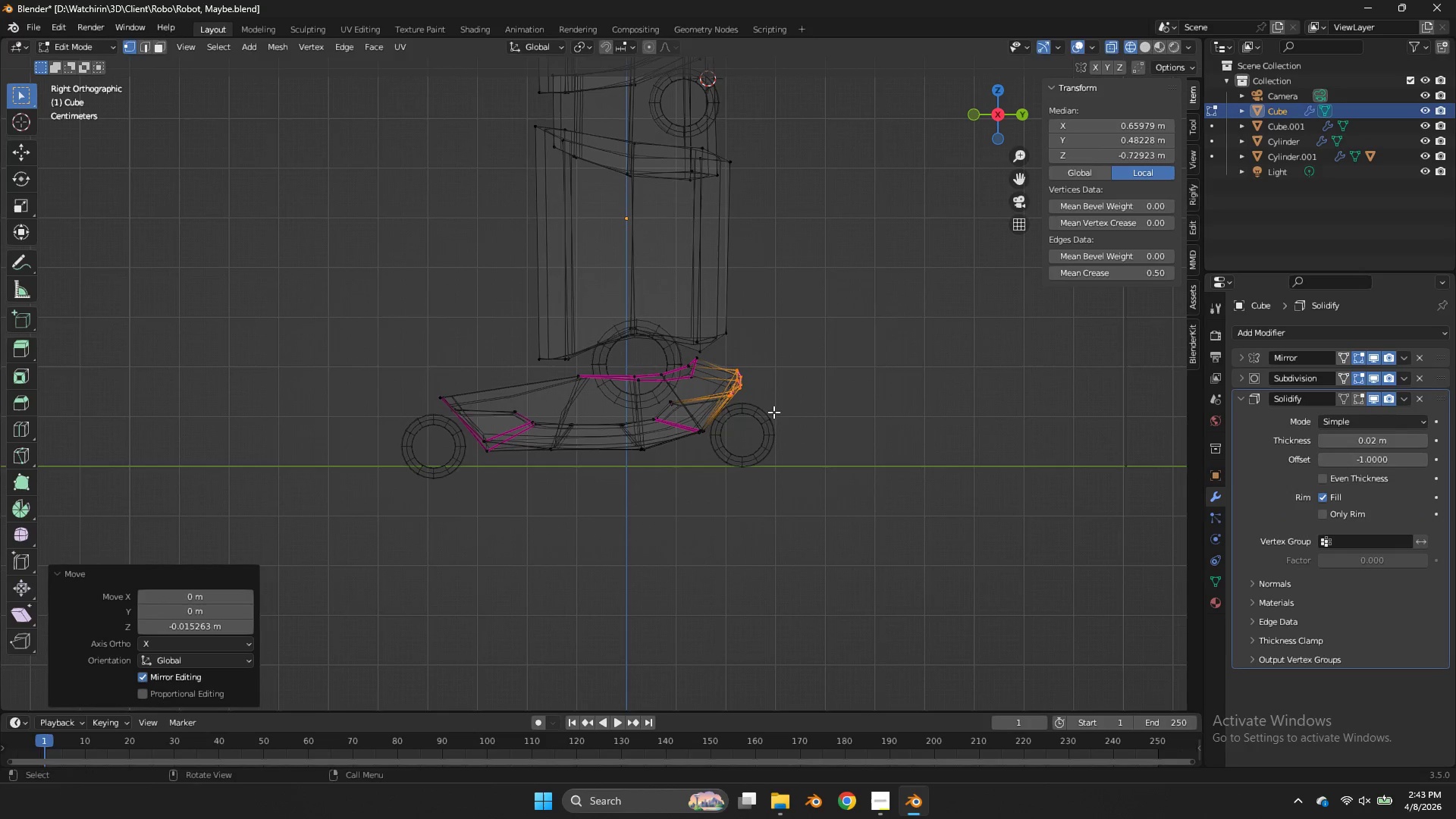 
hold_key(key=ShiftLeft, duration=1.19)
left_click([817, 412])
 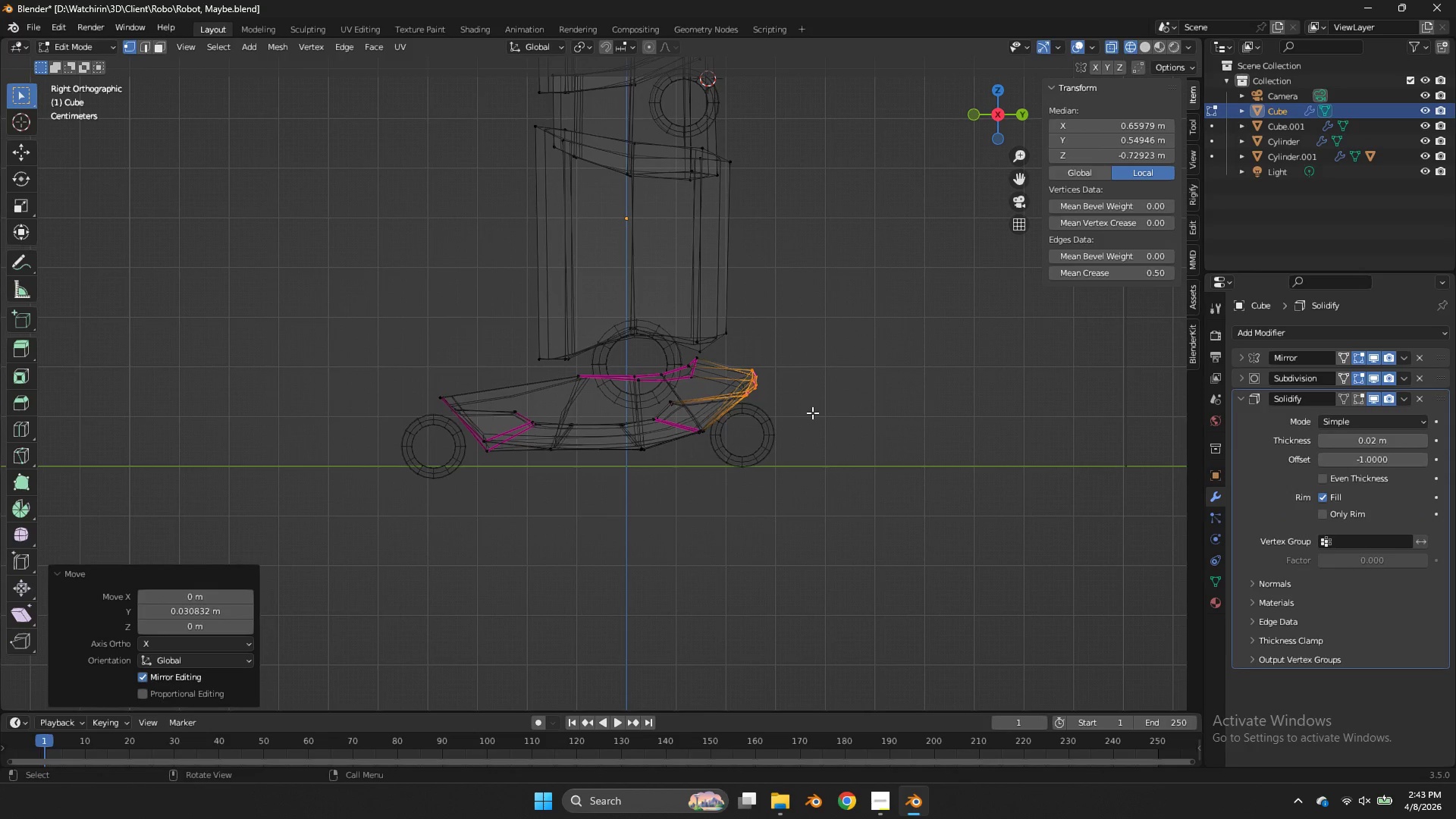 
key(Tab)
 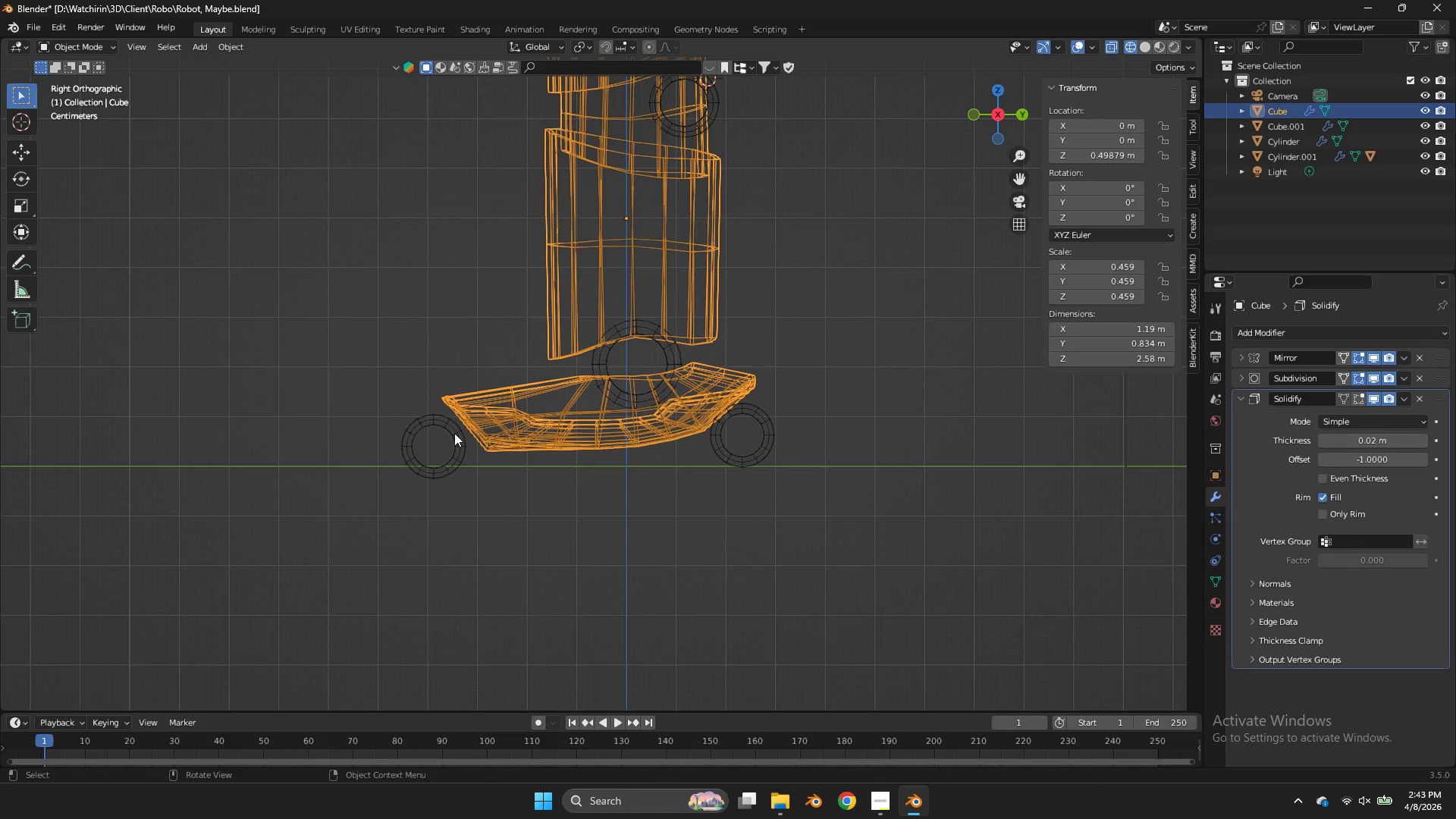 
left_click([454, 433])
 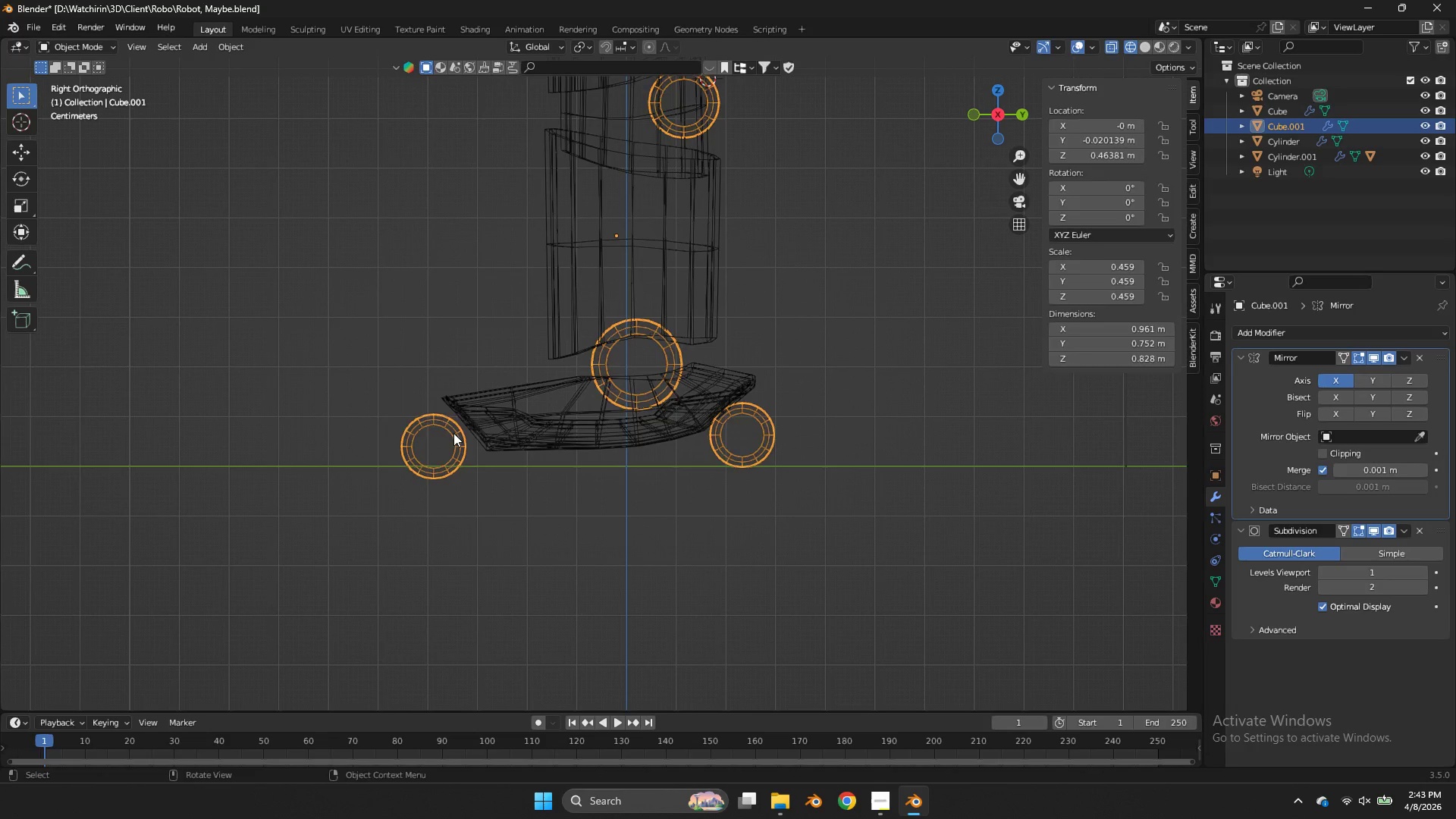 
key(Tab)
 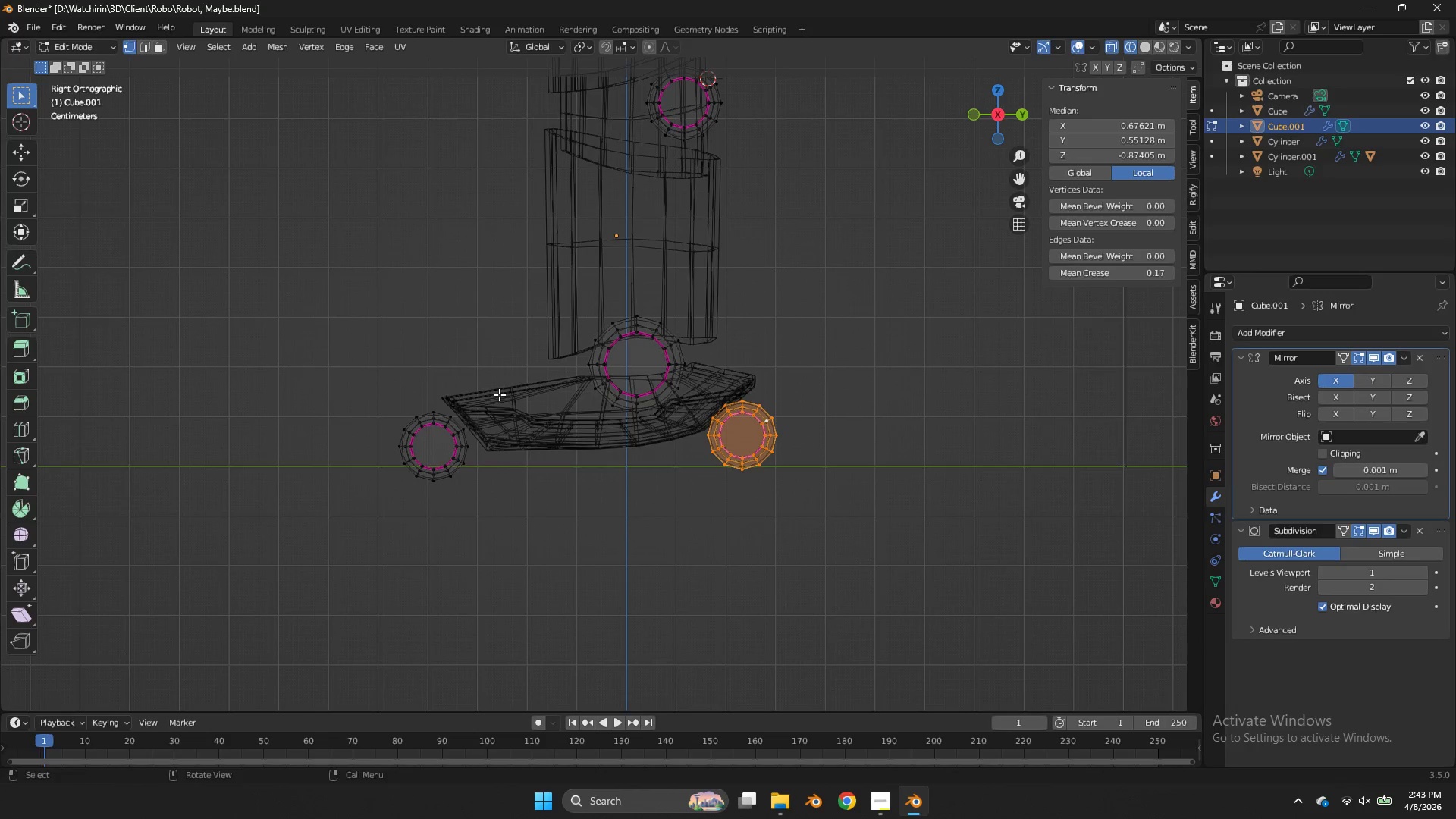 
left_click_drag(start_coordinate=[498, 394], to_coordinate=[326, 532])
 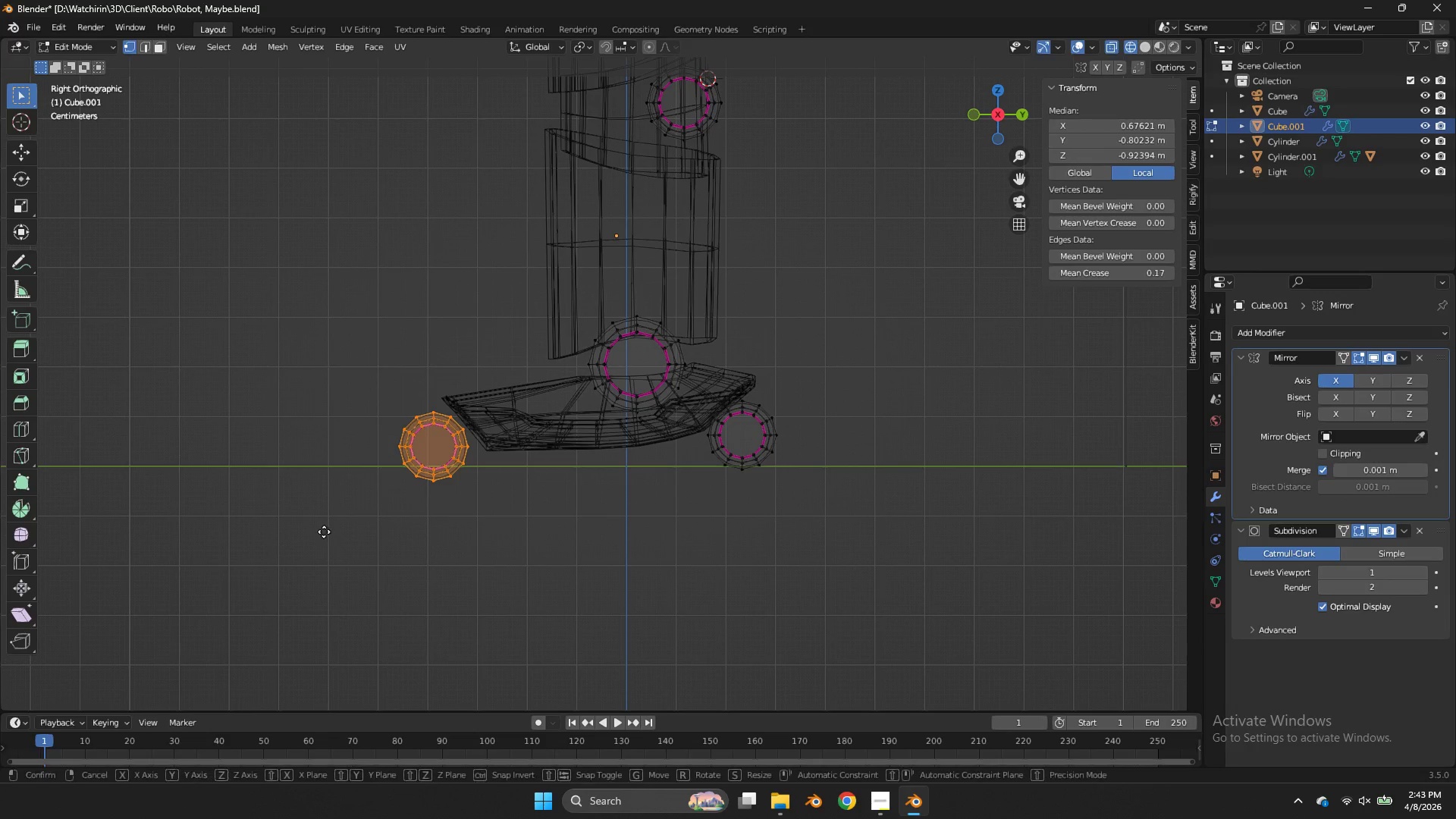 
key(G)
 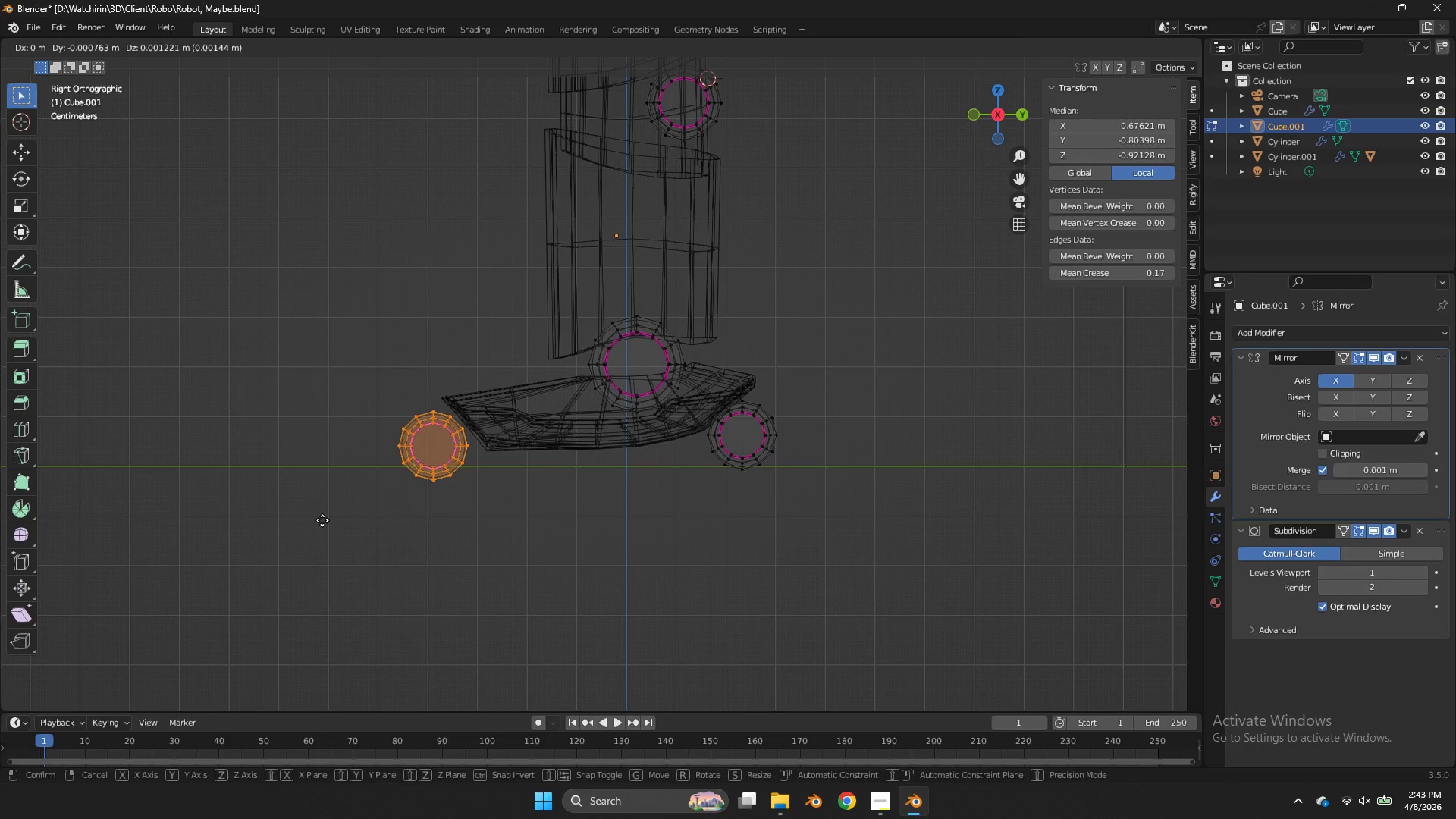 
hold_key(key=ShiftLeft, duration=0.66)
left_click_drag(start_coordinate=[325, 468], to_coordinate=[329, 463])
 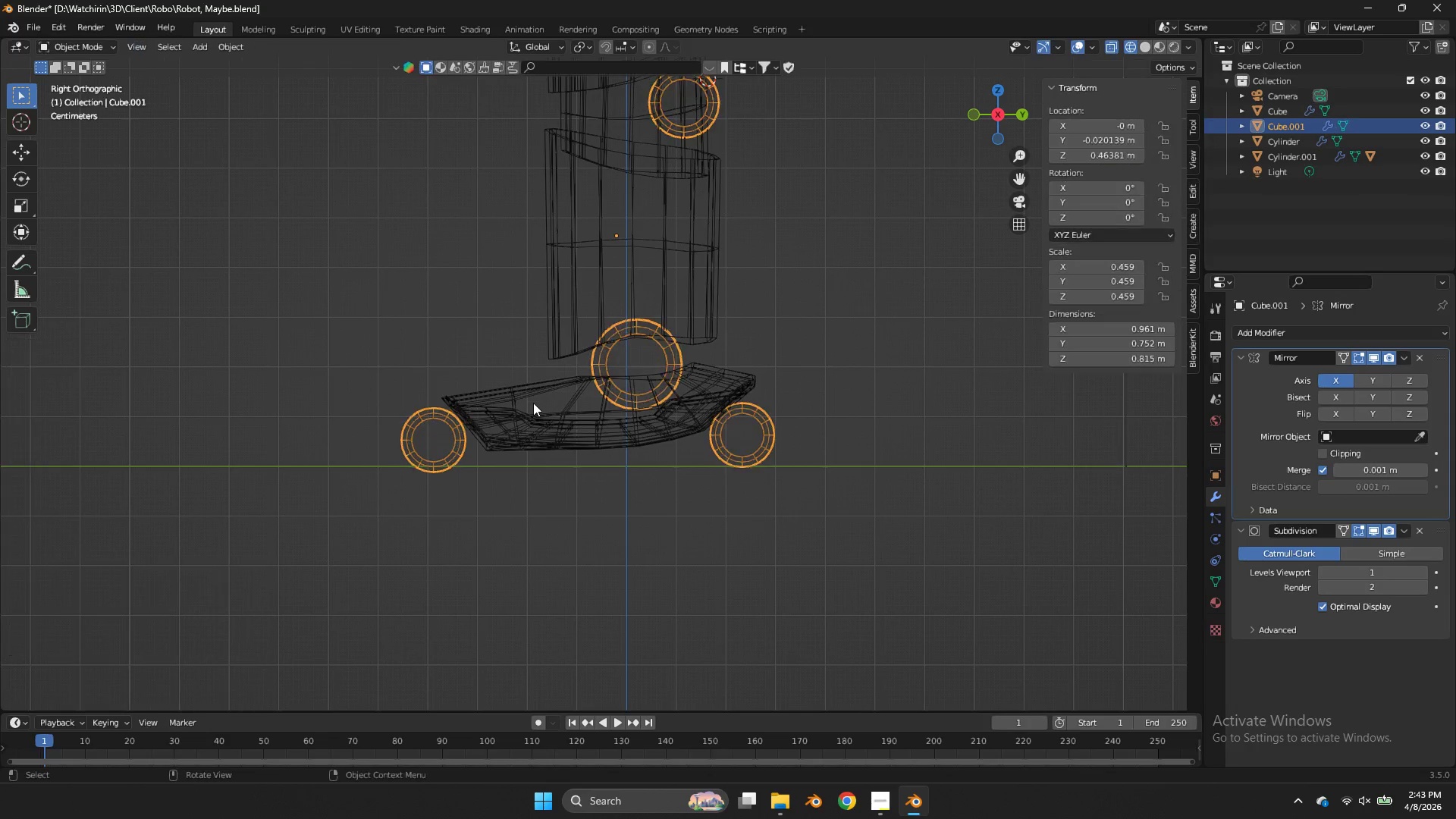 
key(Tab)
 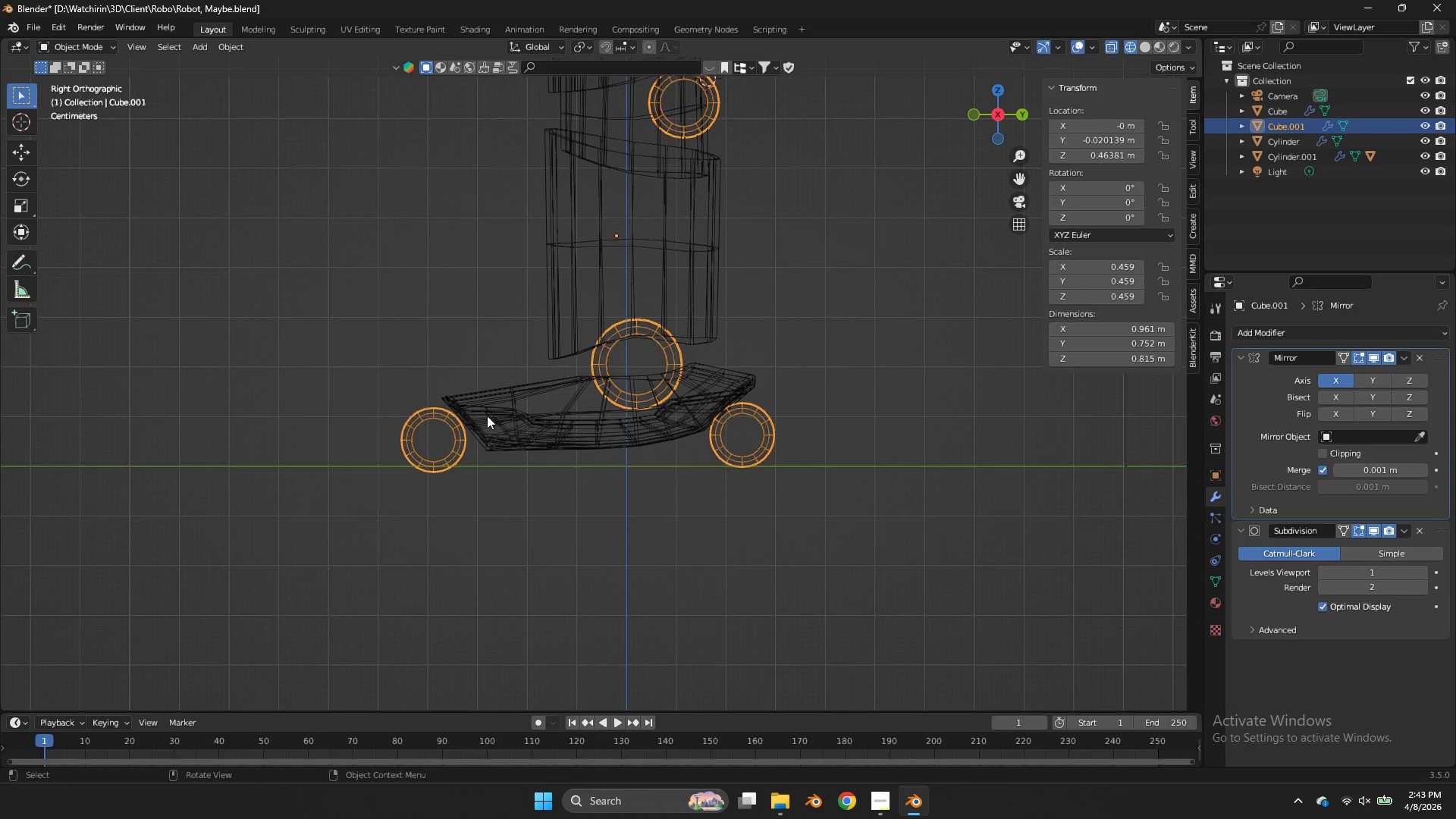 
left_click([487, 416])
 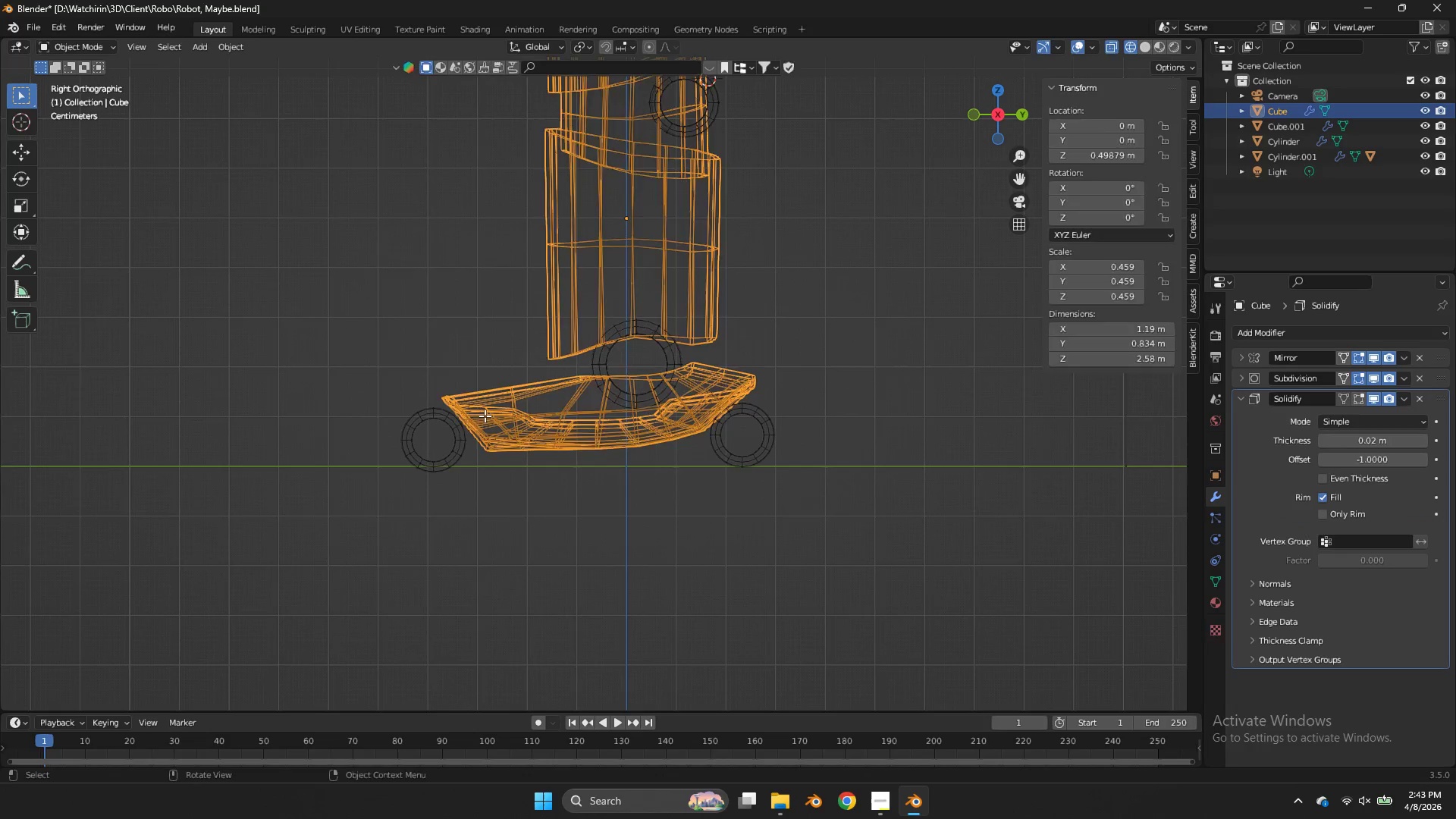 
key(Tab)
 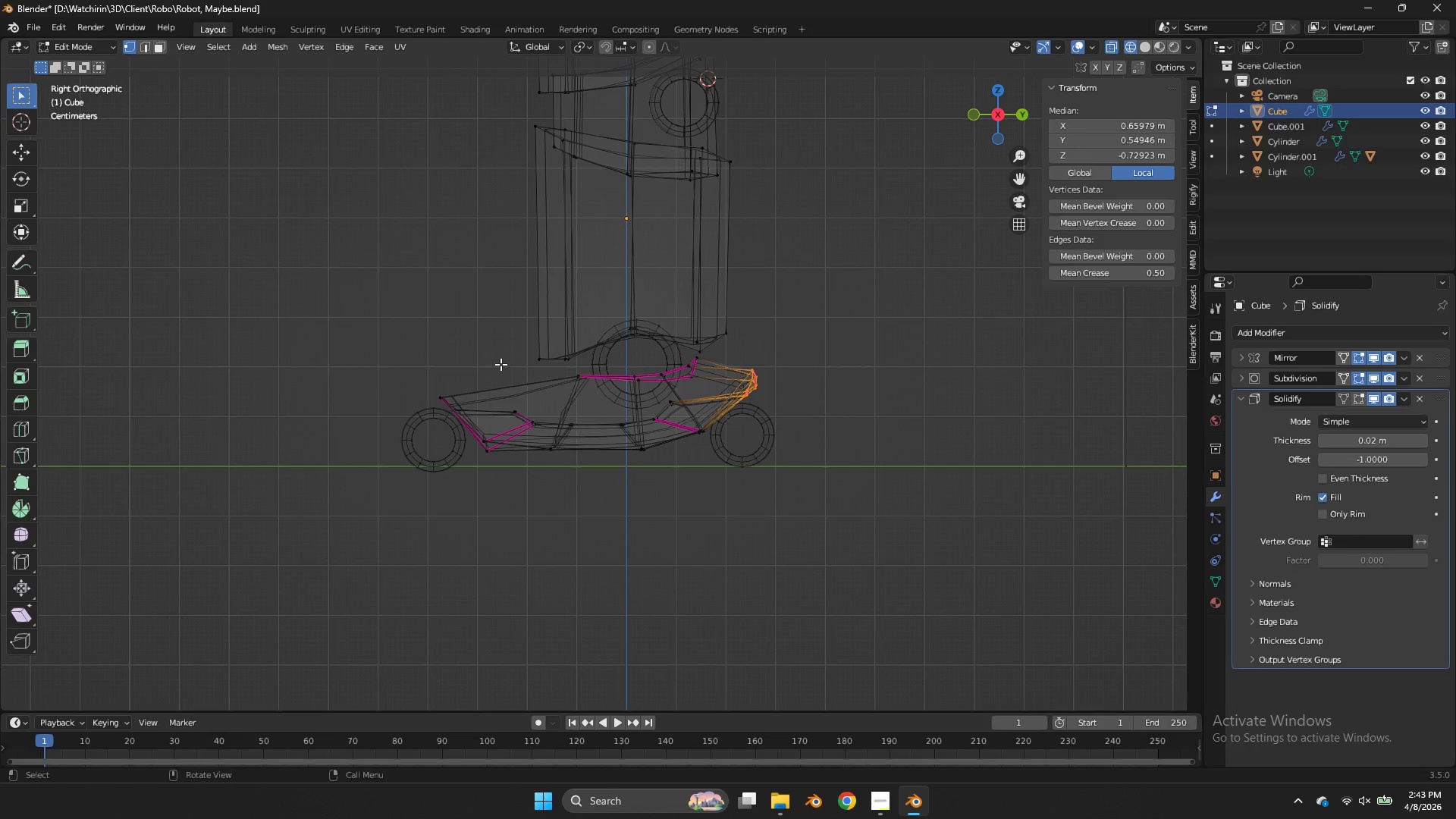 
left_click_drag(start_coordinate=[503, 365], to_coordinate=[397, 498])
 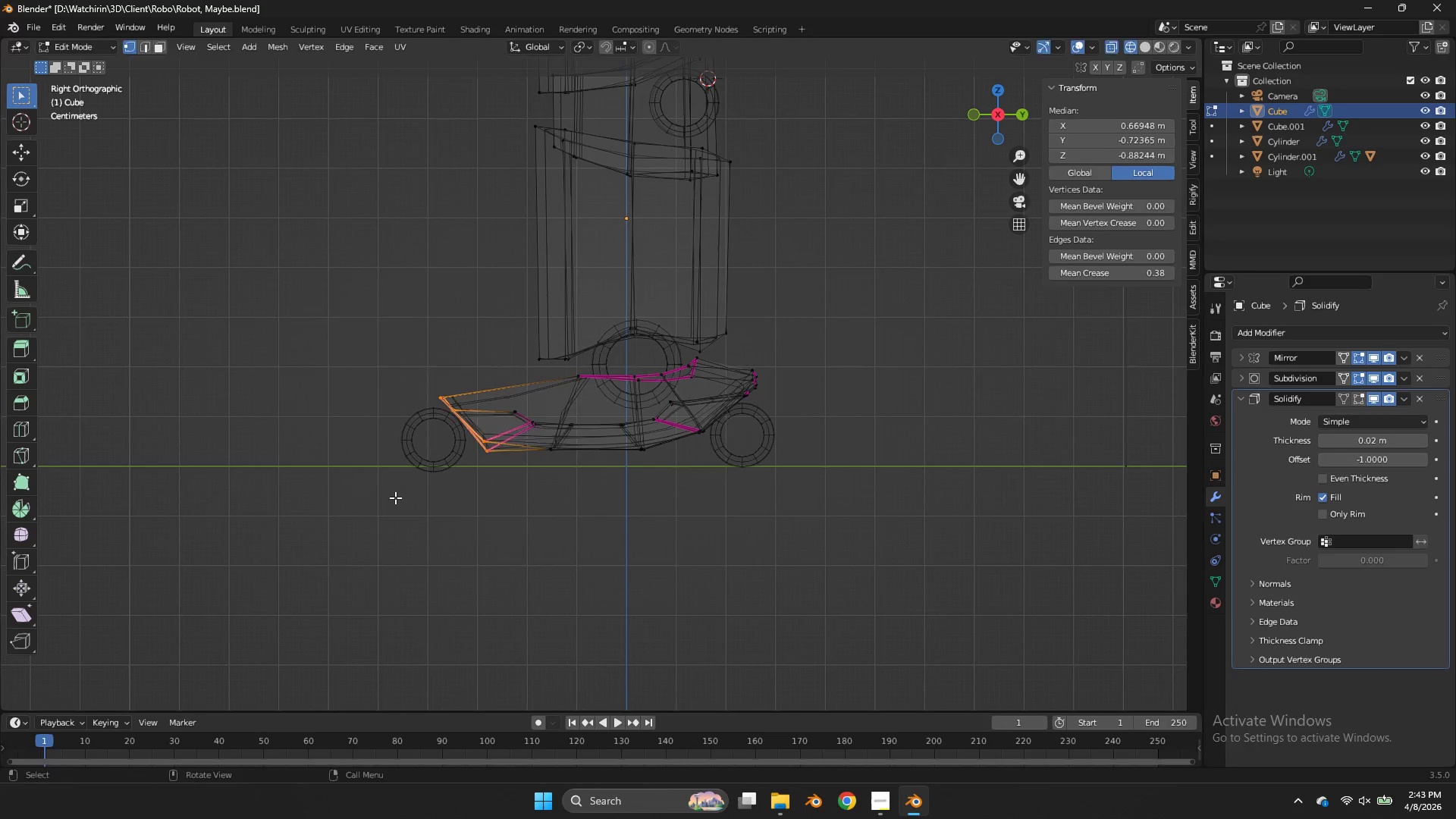 
key(G)
 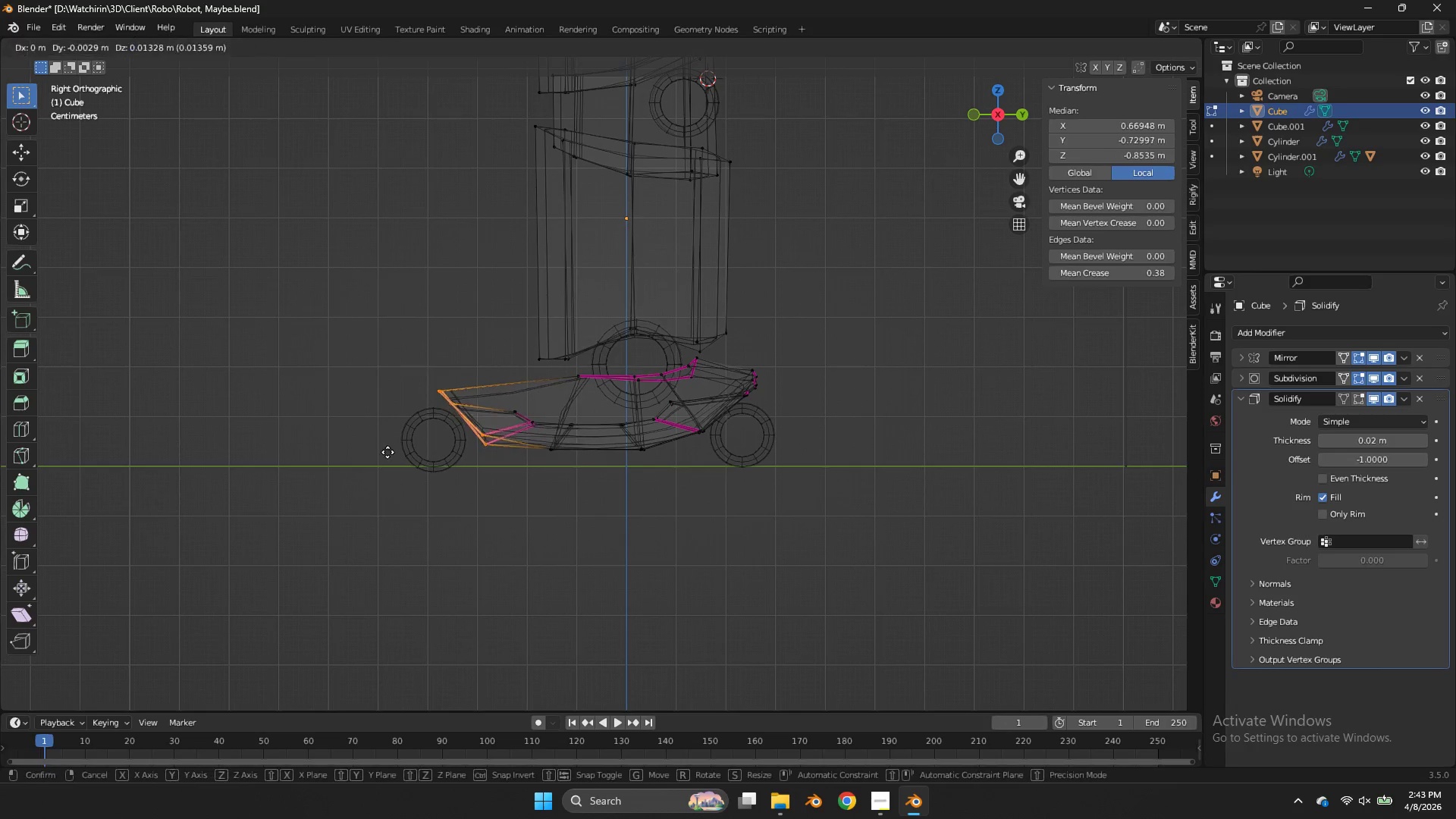 
hold_key(key=ShiftLeft, duration=0.89)
left_click([384, 413])
 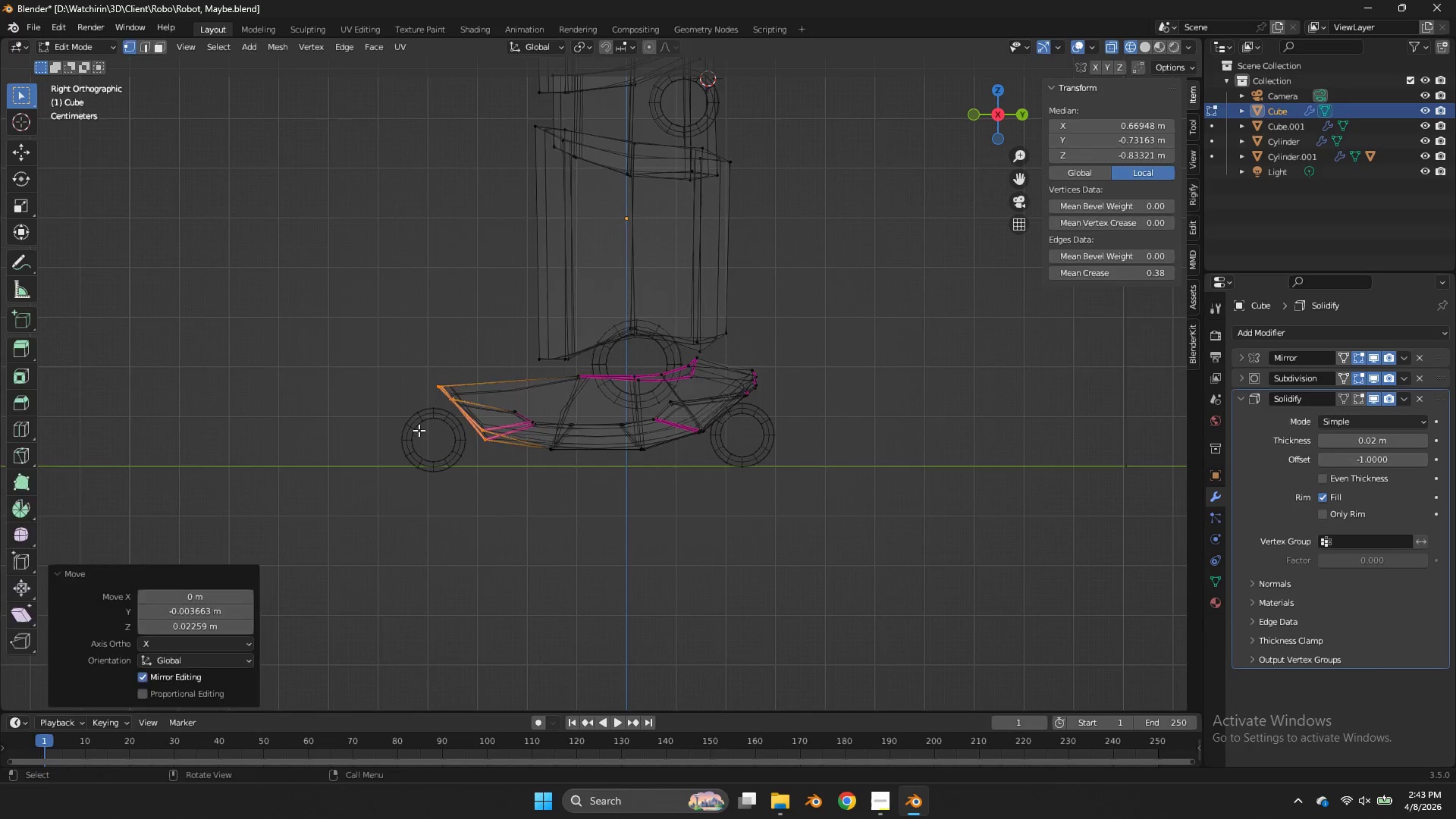 
key(Tab)
 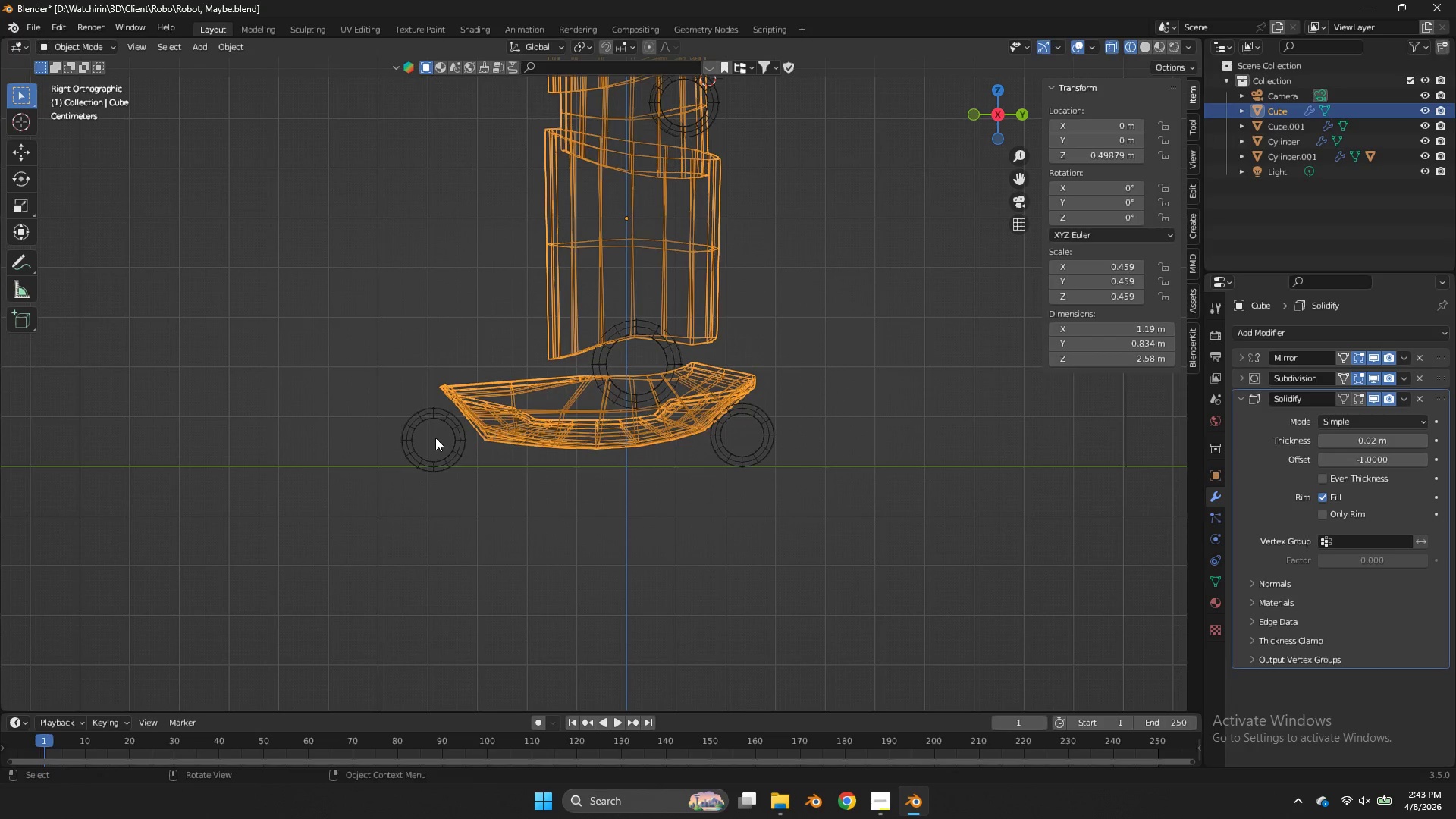 
left_click([435, 438])
 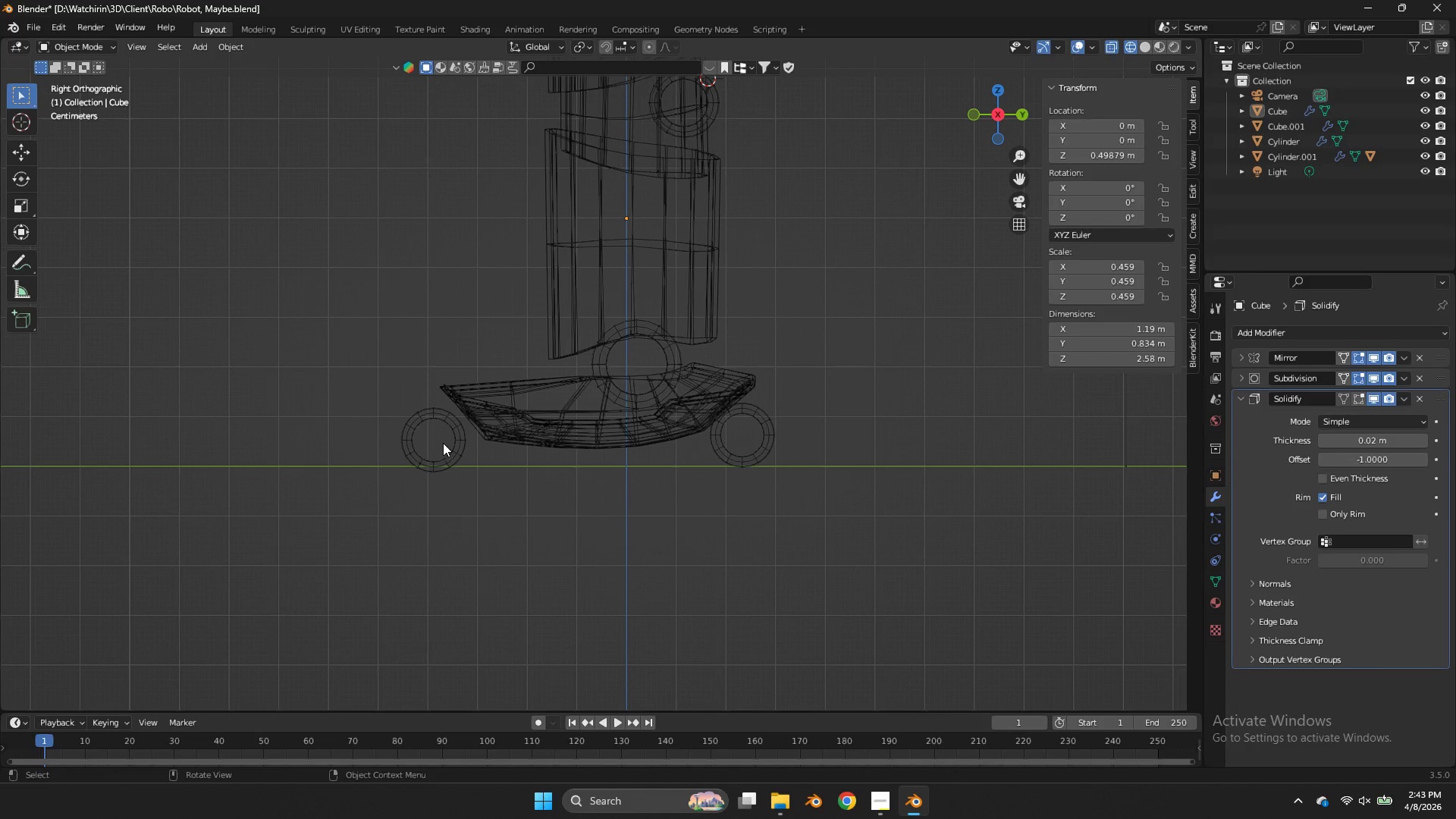 
key(Tab)
 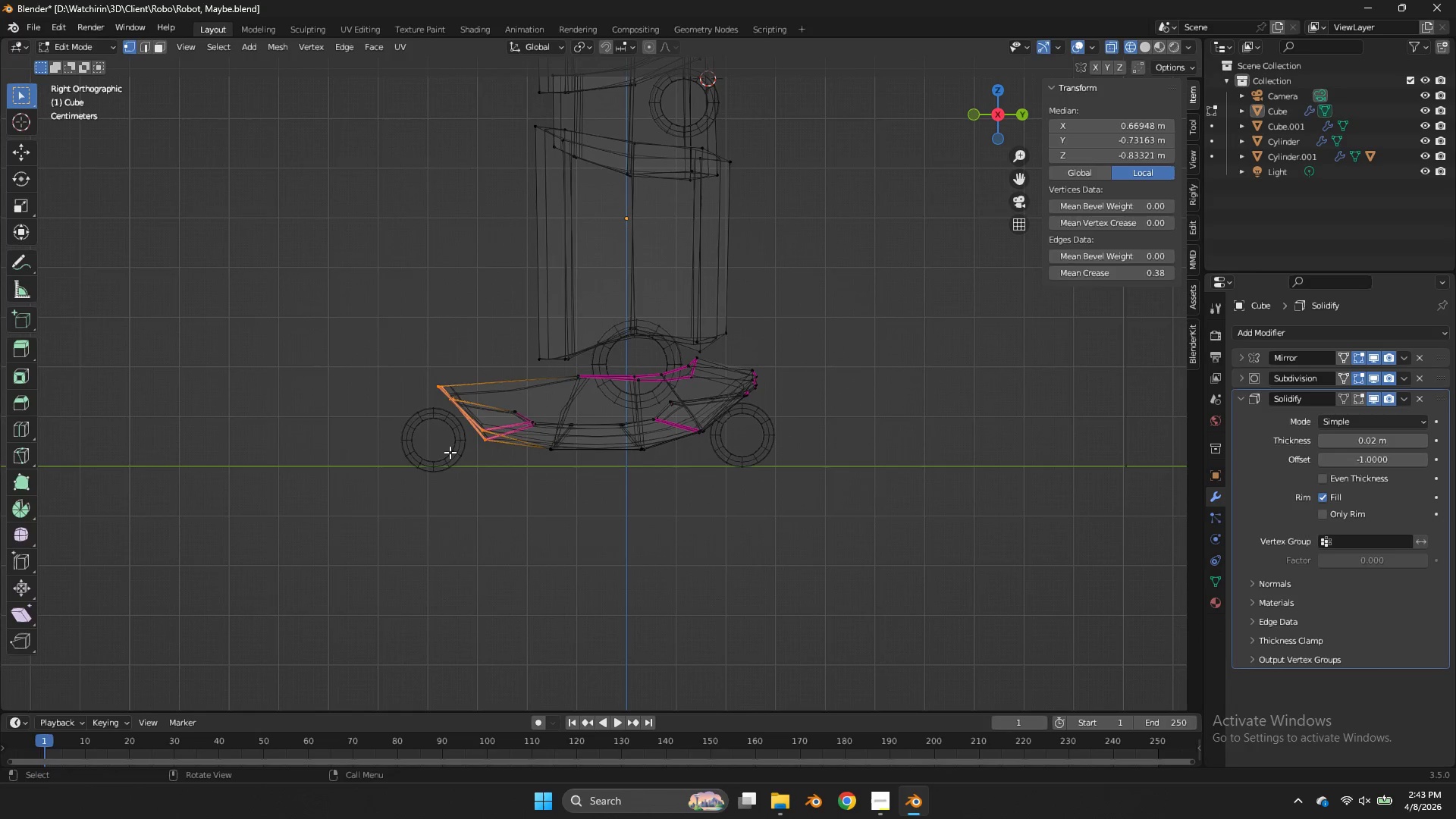 
left_click([450, 452])
 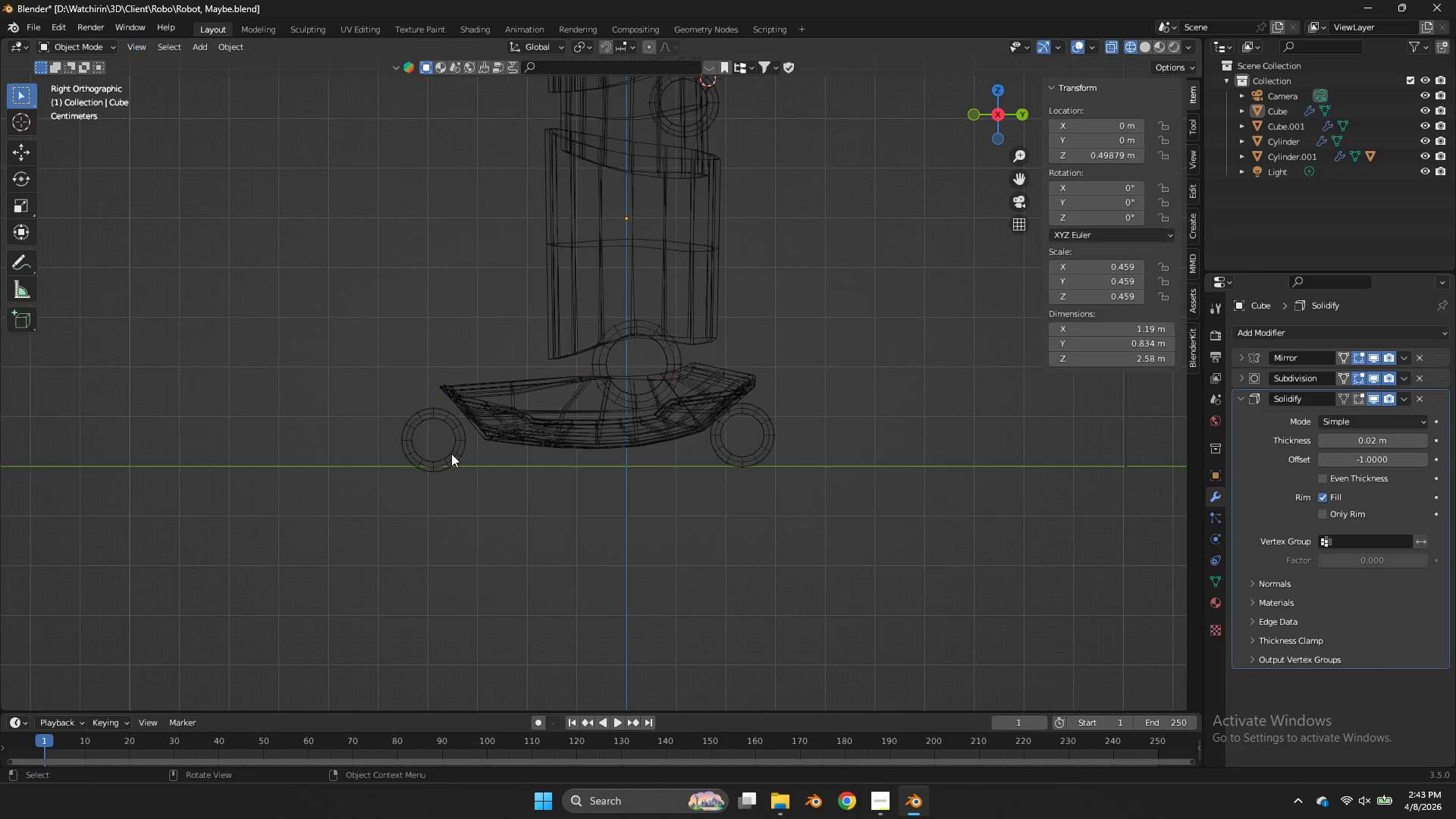 
key(Tab)
 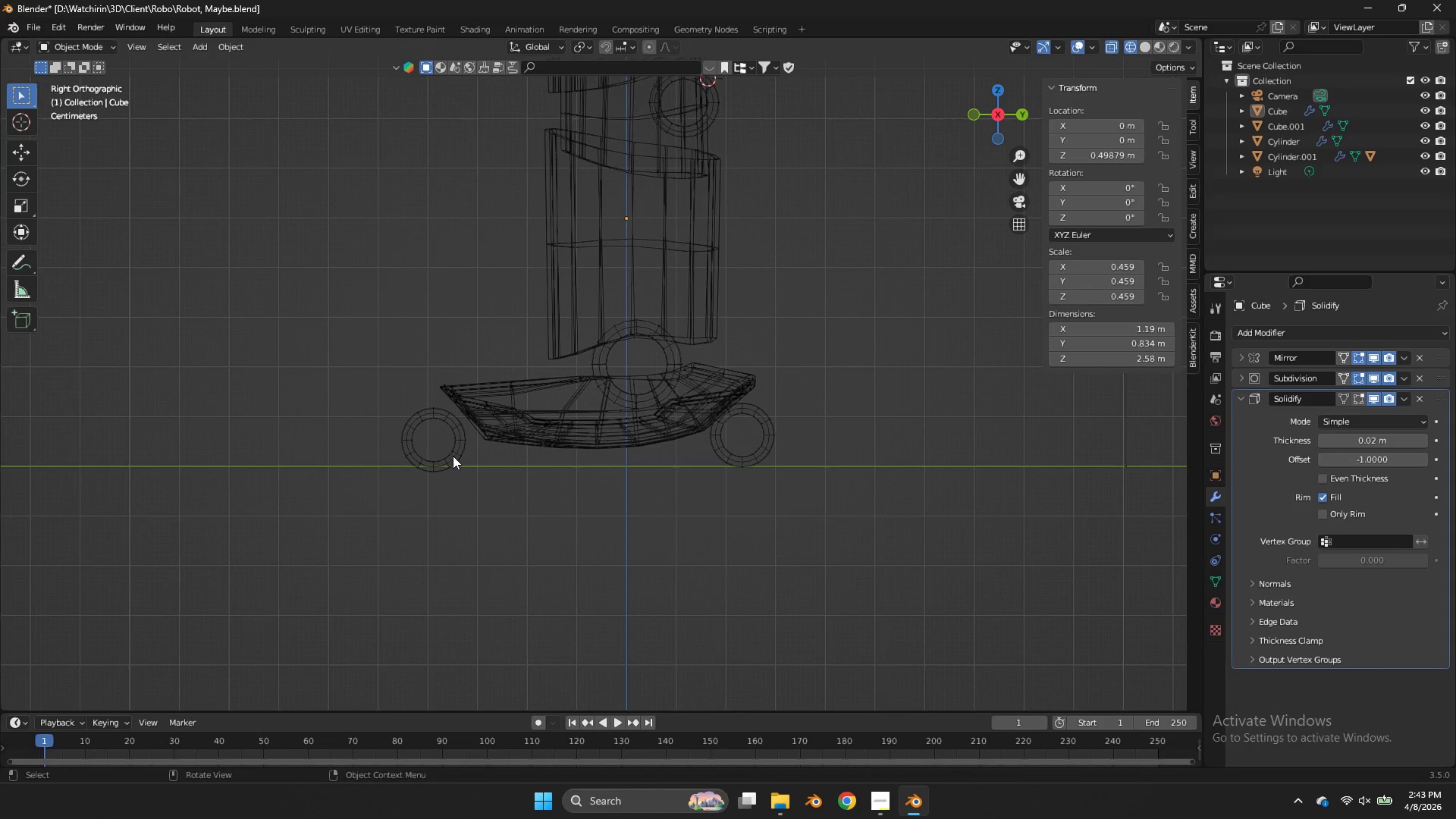 
left_click([453, 456])
 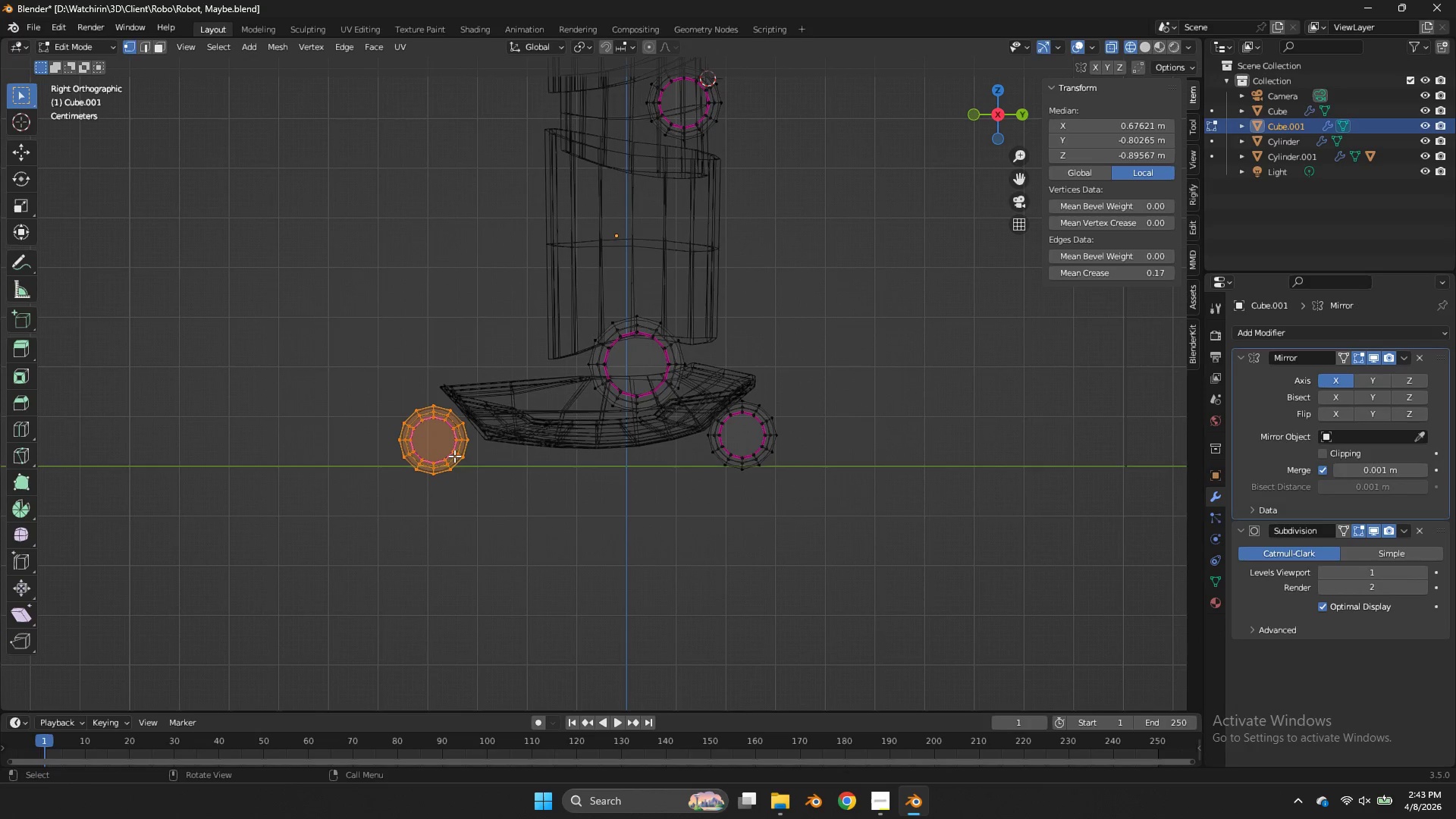 
key(Tab)
 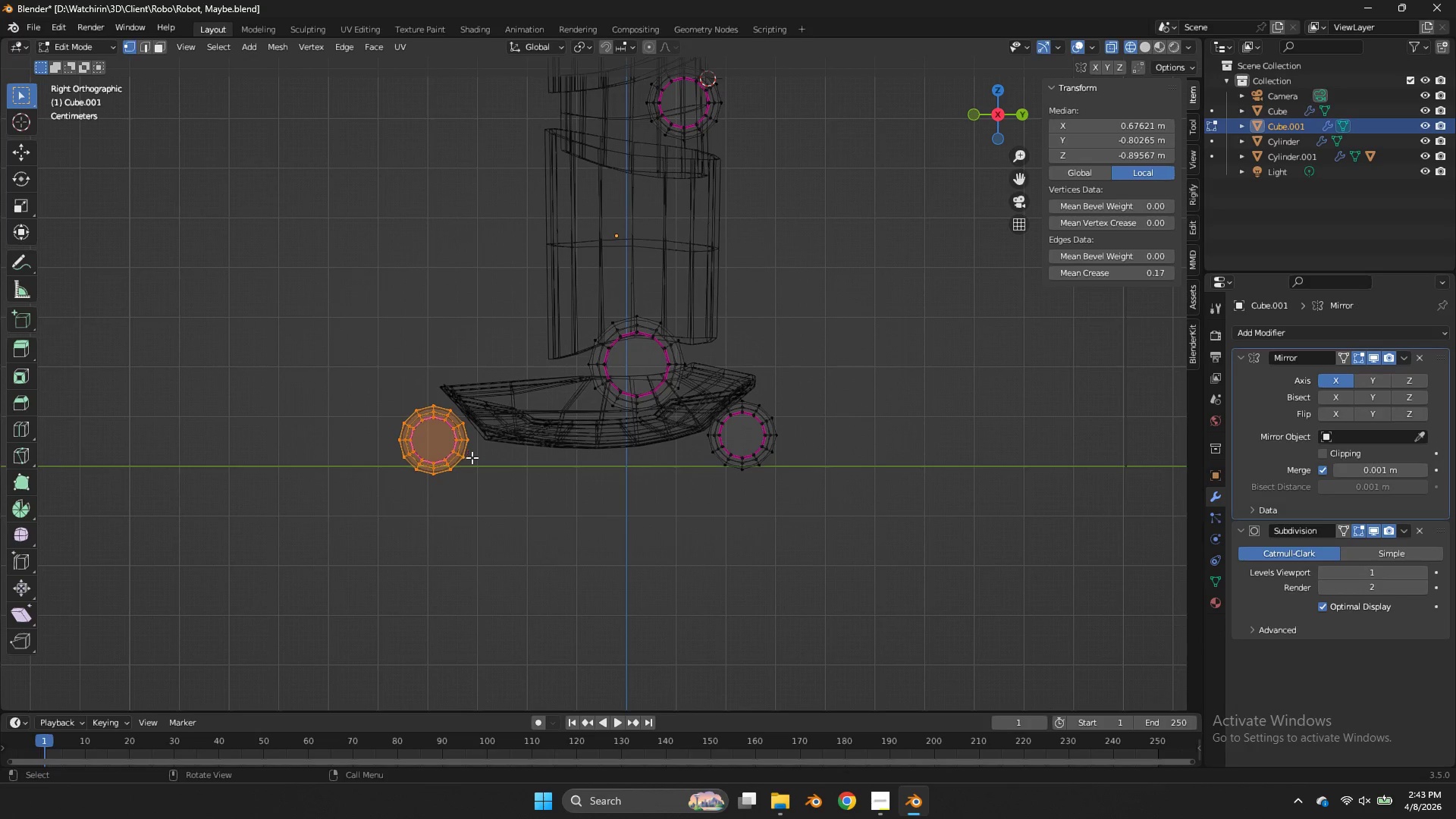 
key(G)
 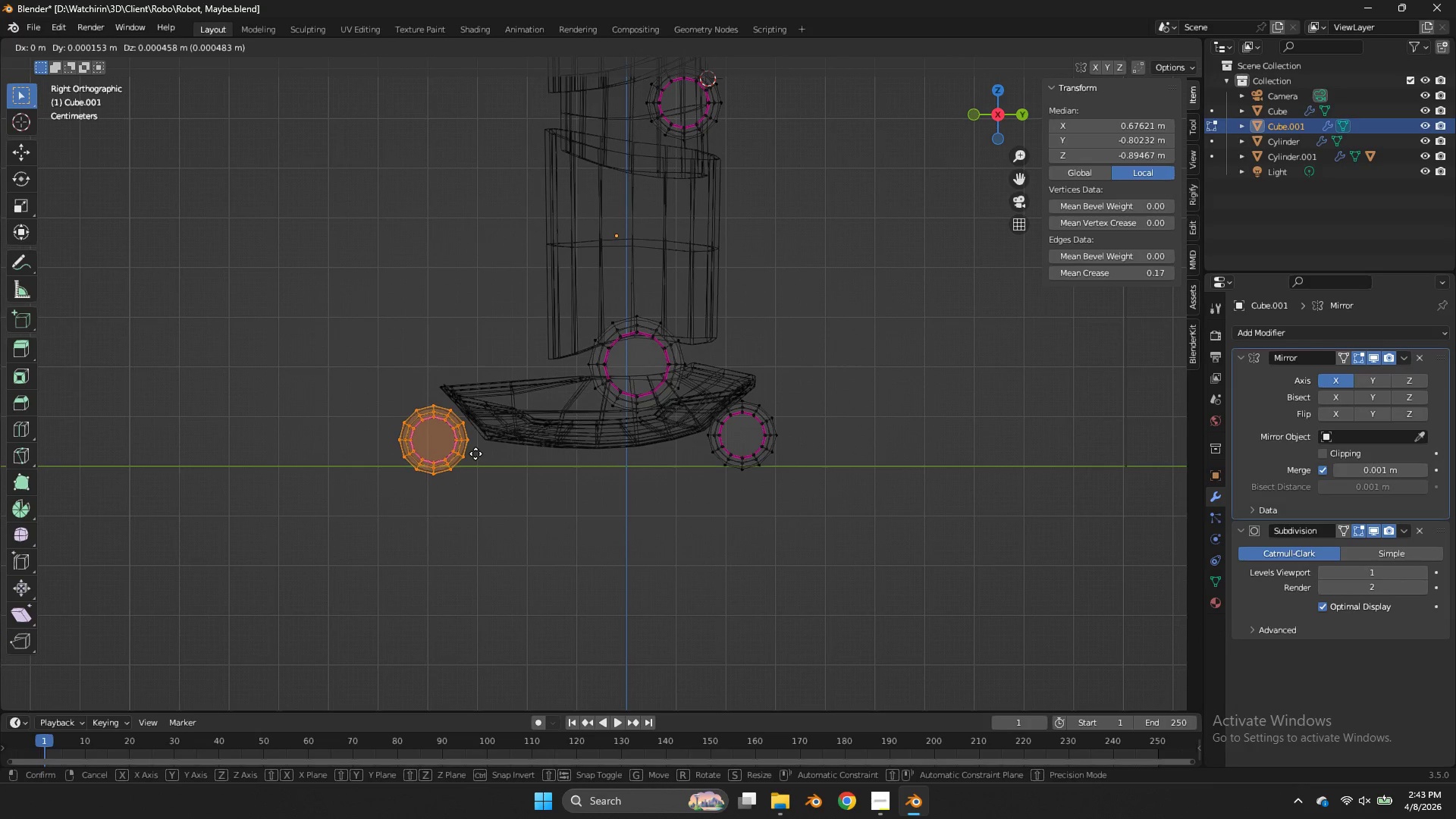 
hold_key(key=ShiftLeft, duration=0.59)
left_click([530, 410])
 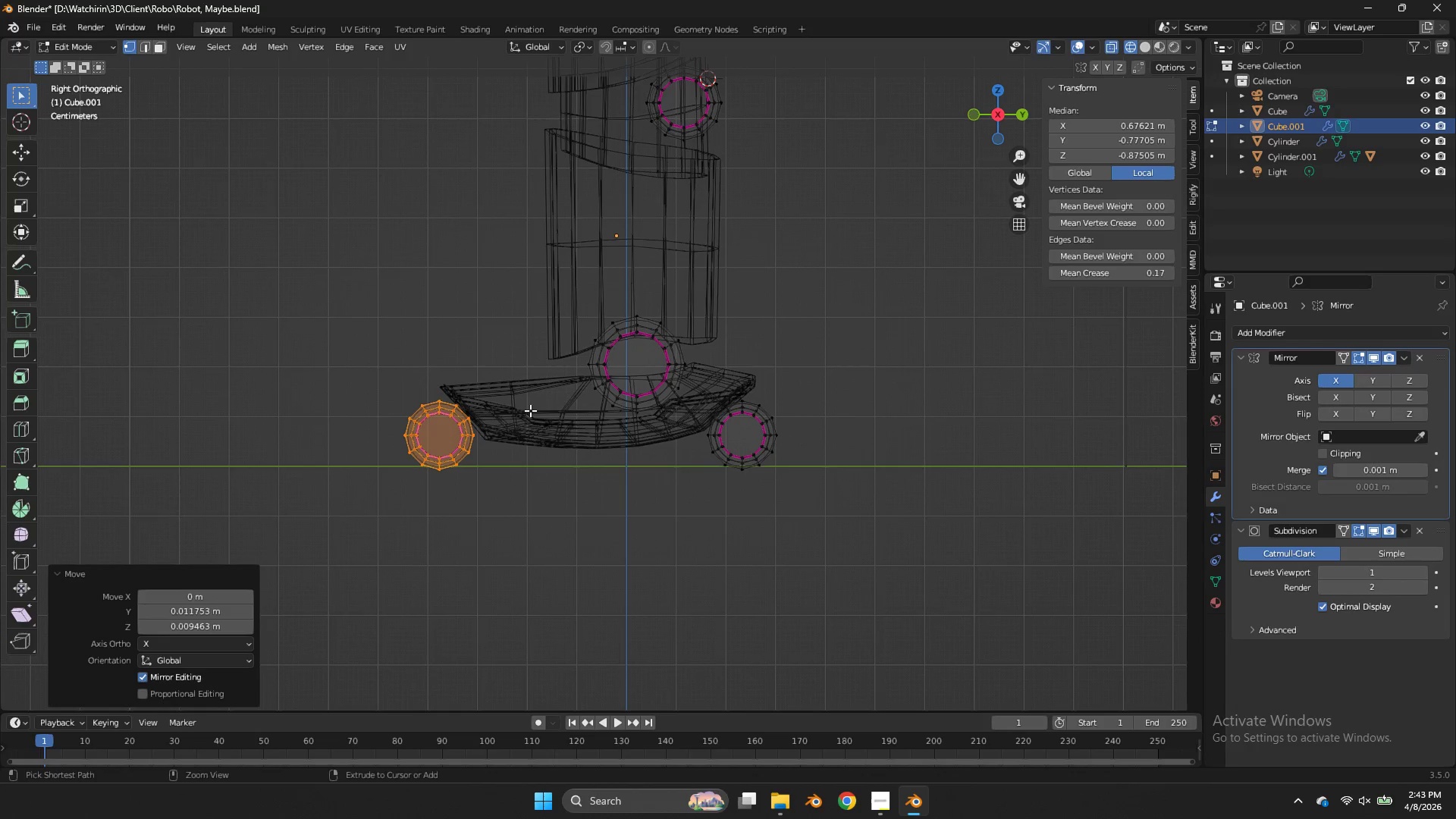 
key(Control+ControlLeft)
 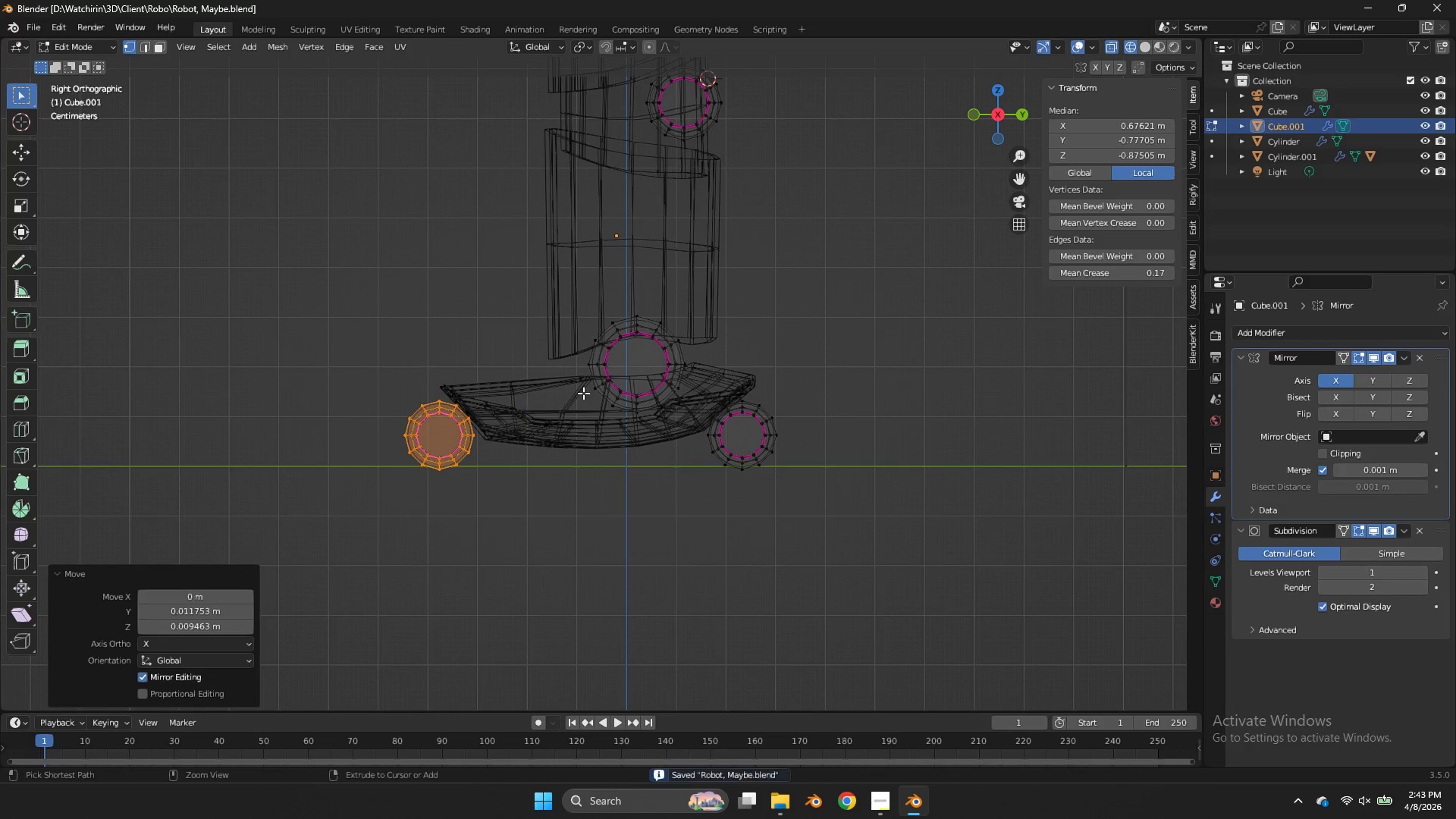 
key(Control+S)
 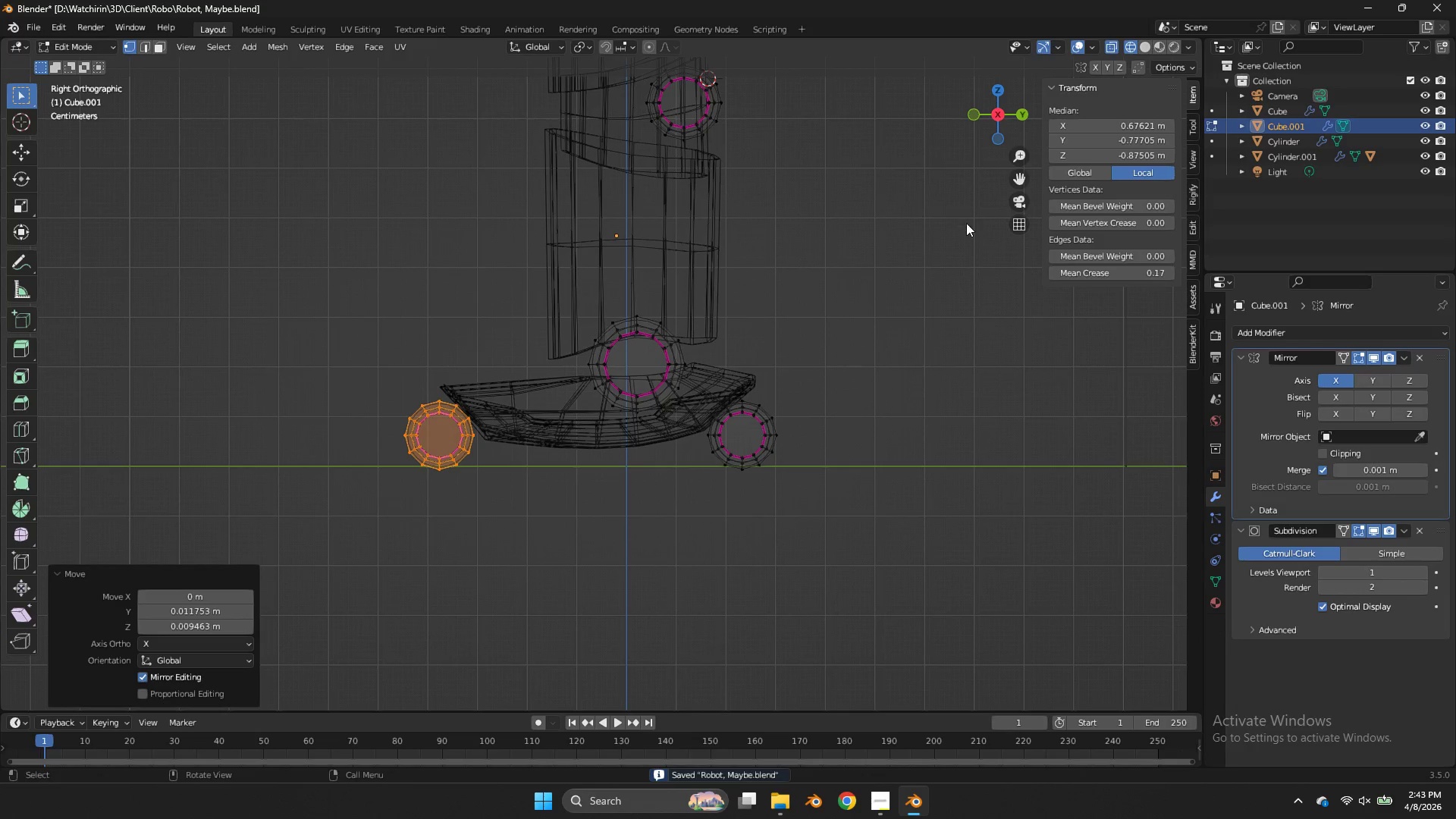 
key(Tab)
 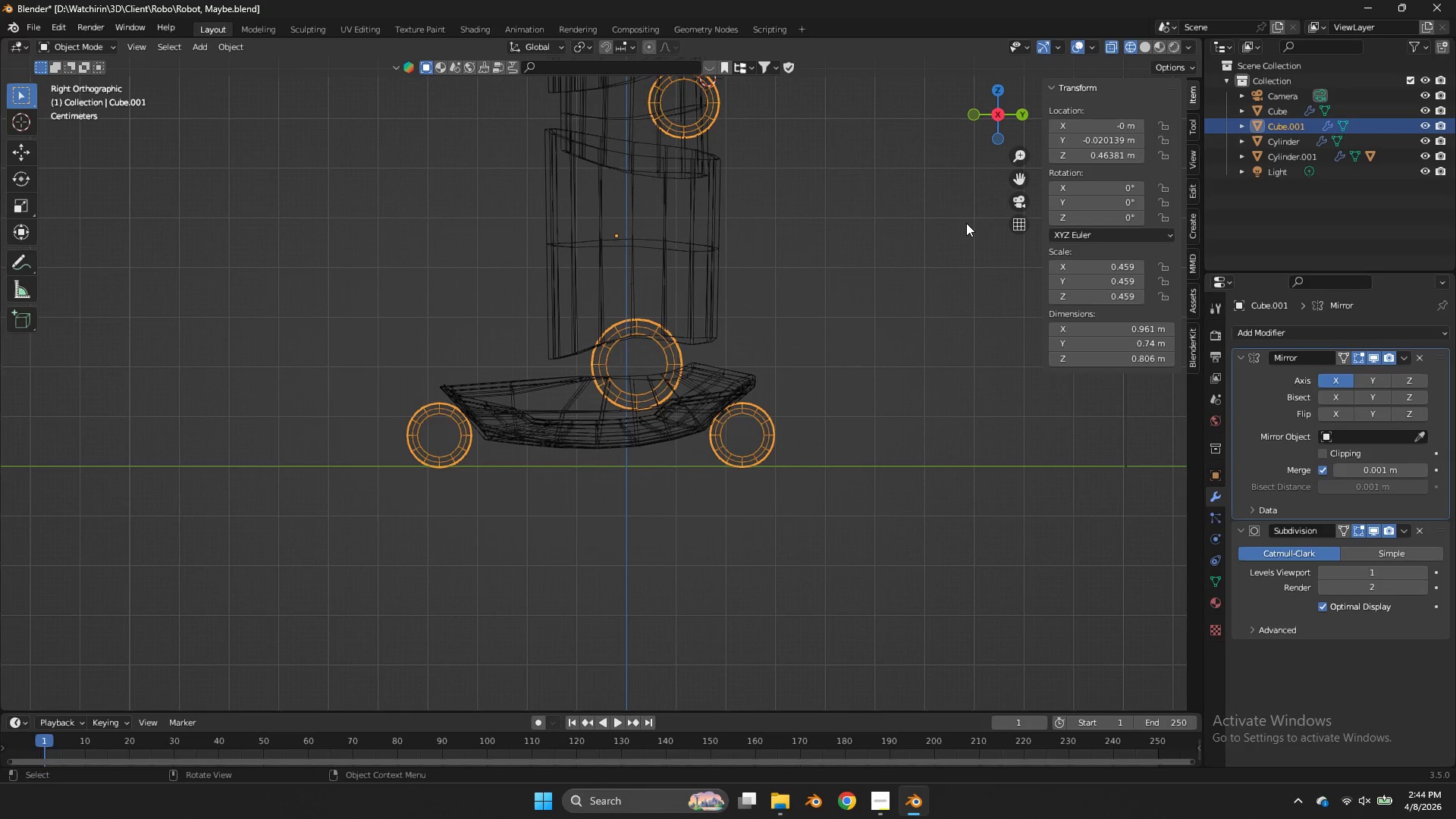 
wait(30.51)
 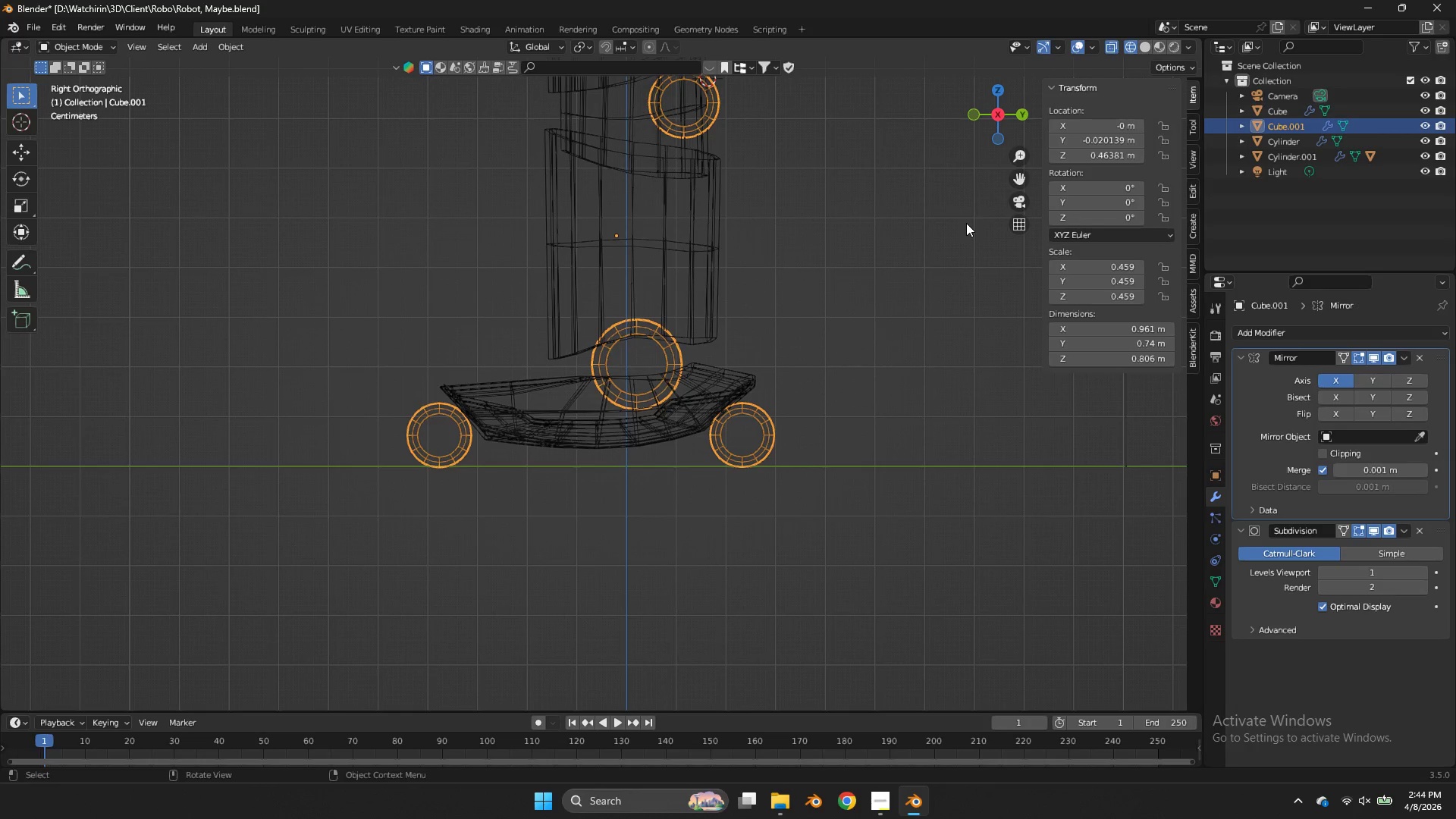 
left_click([974, 112])
 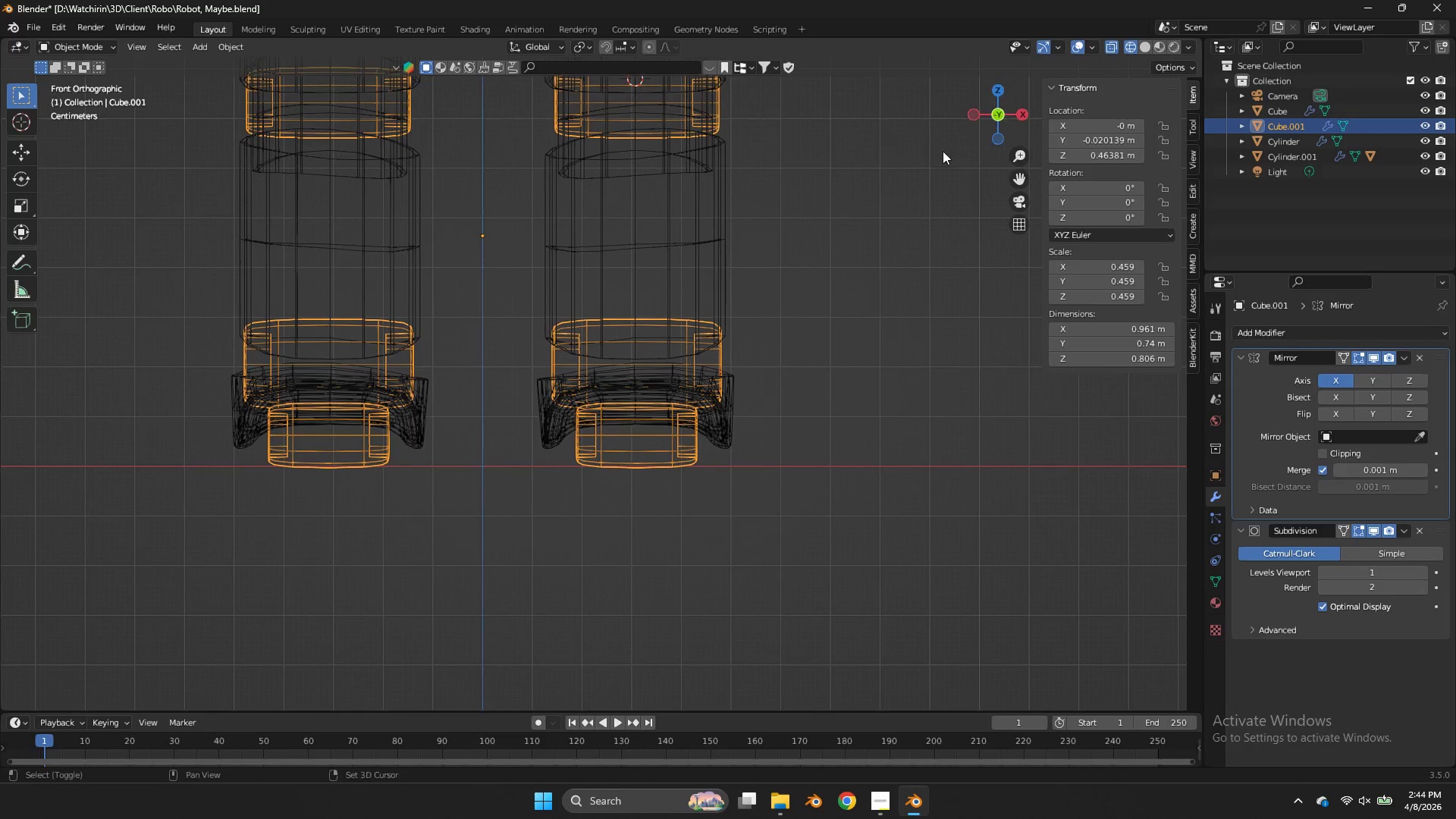 
type(Sz)
key(Tab)
key(Tab)
 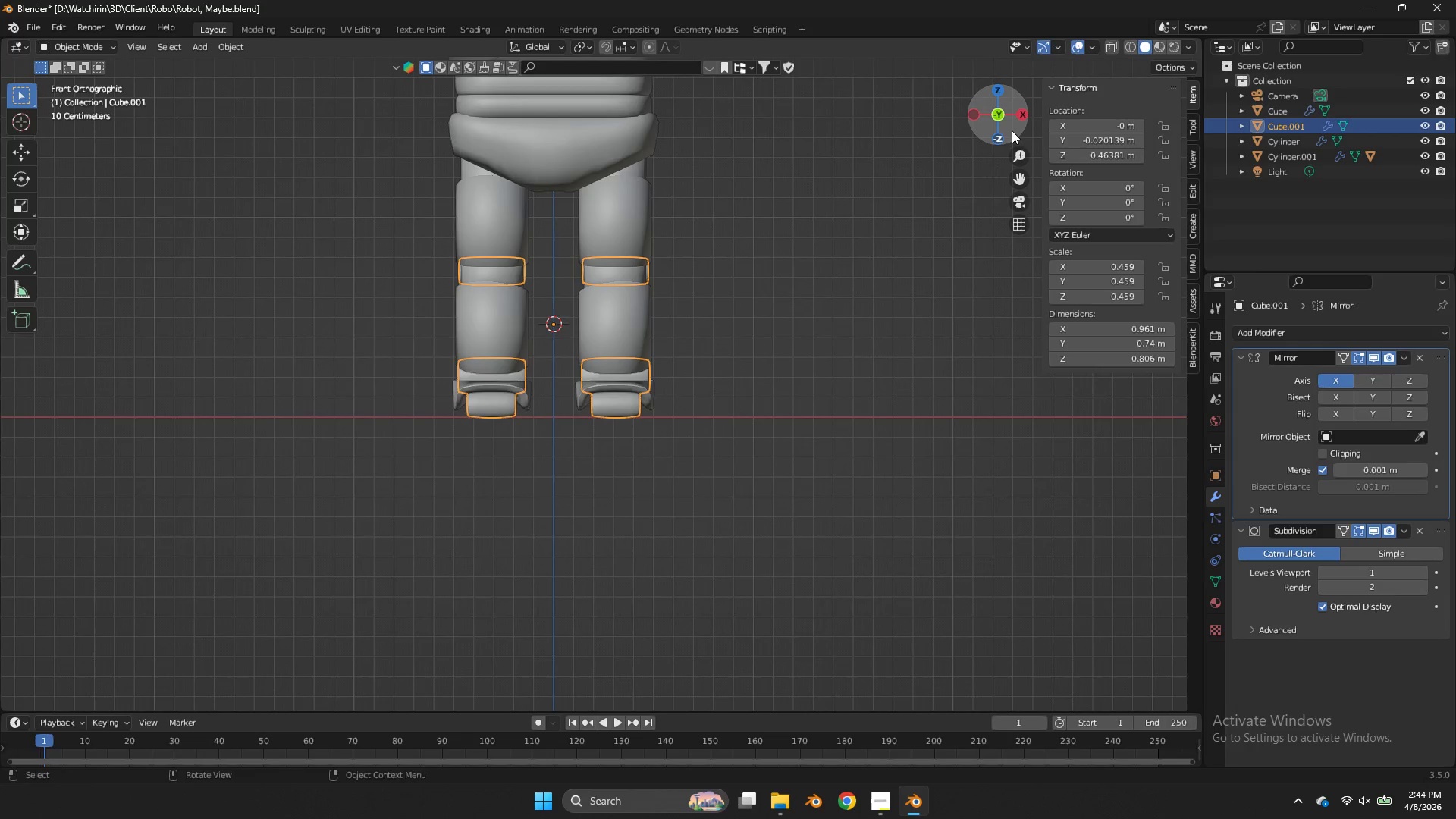 
left_click_drag(start_coordinate=[1012, 130], to_coordinate=[828, 146])
 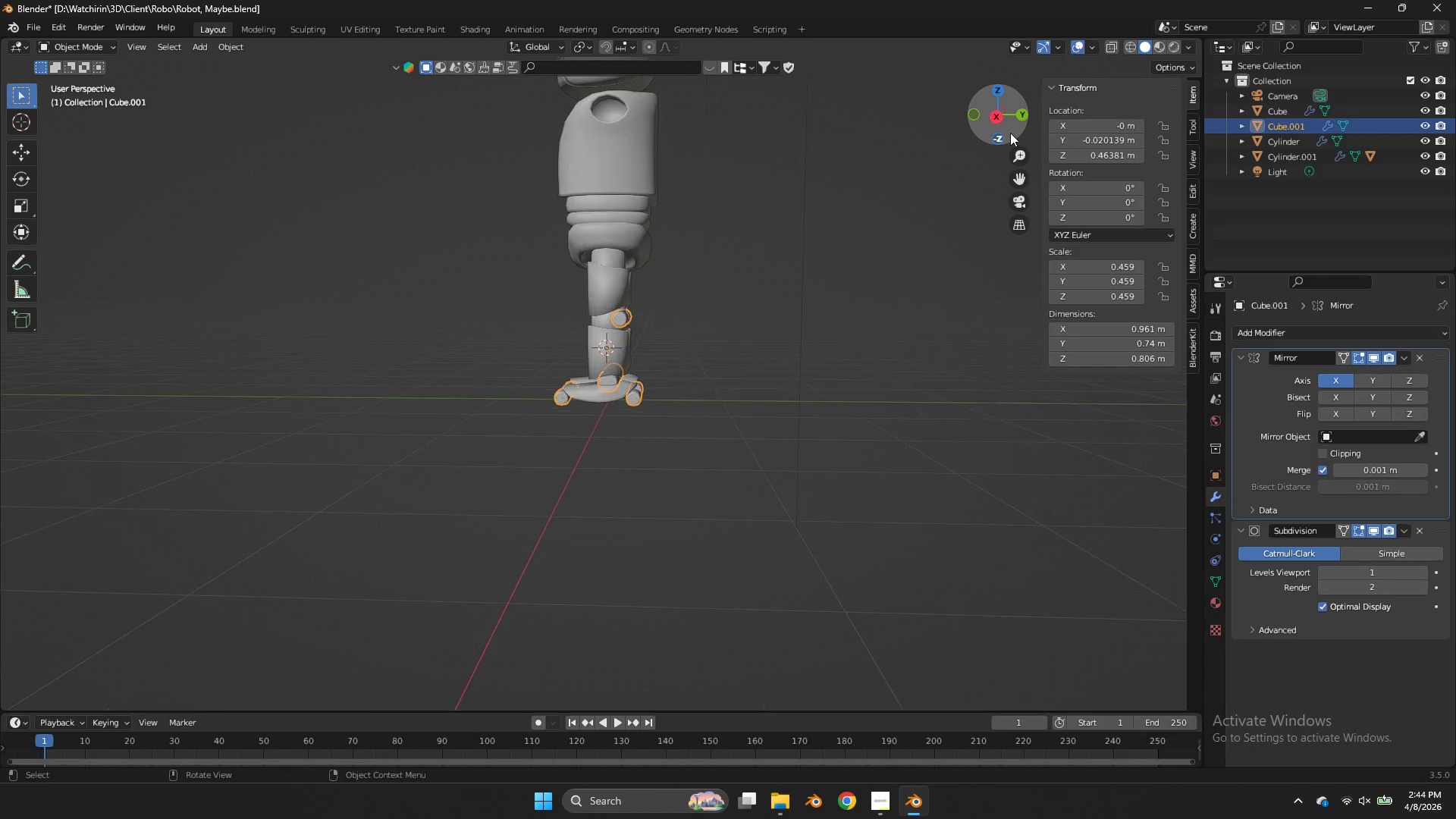 
scroll: coordinate [1012, 130], scroll_direction: down, amount: 10.0
 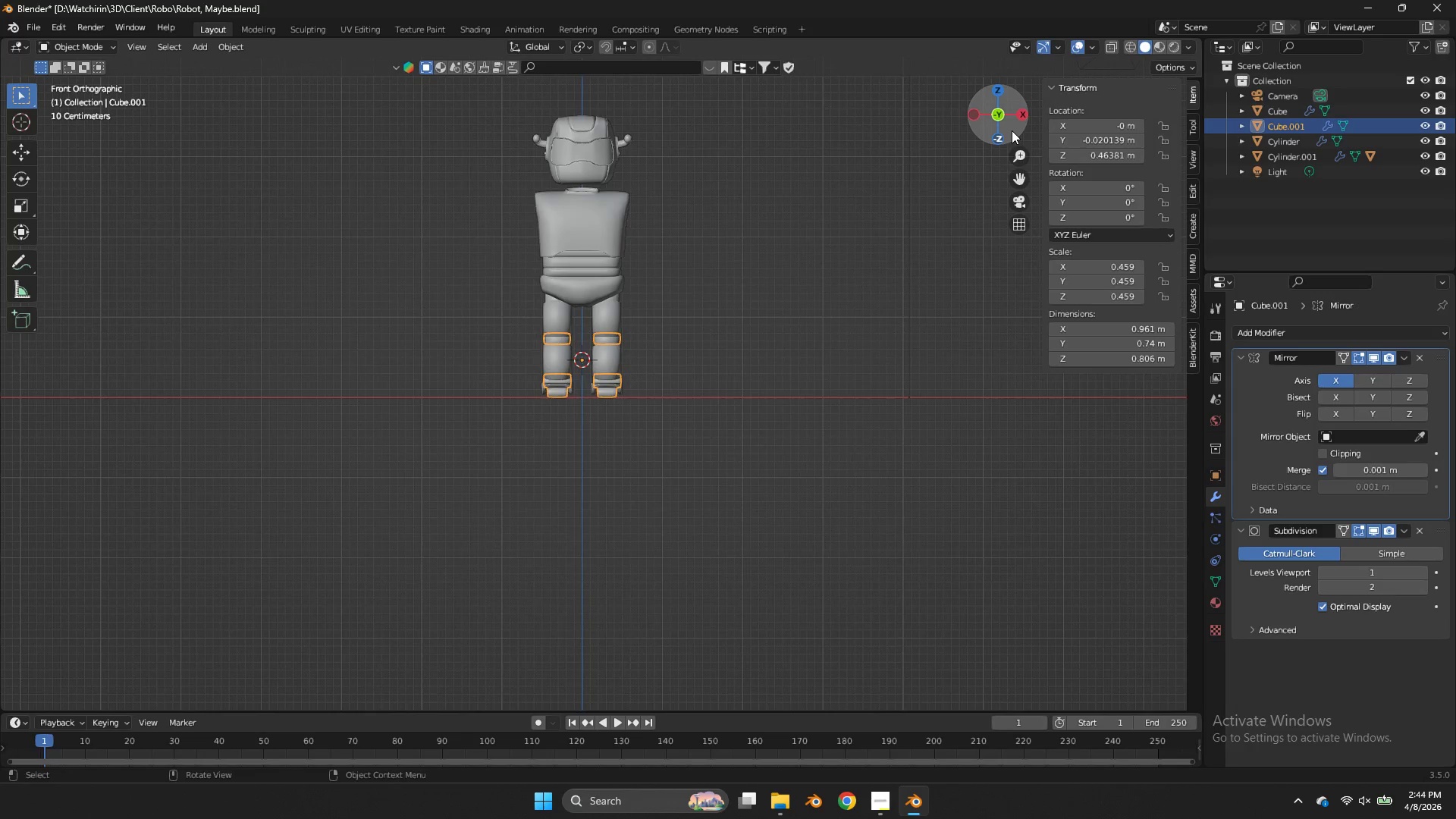 
left_click([999, 118])
 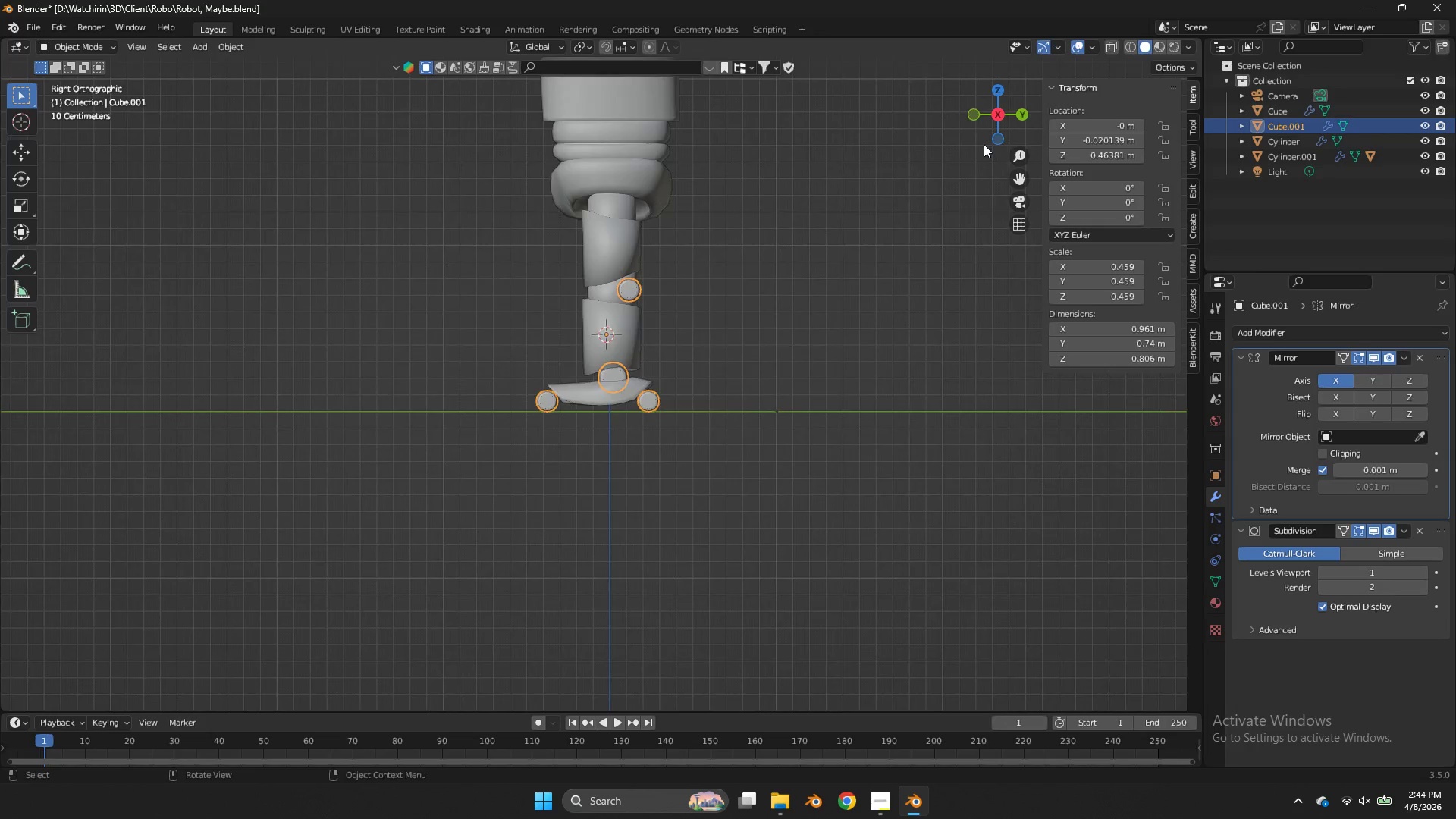 
scroll: coordinate [1010, 133], scroll_direction: up, amount: 2.0
 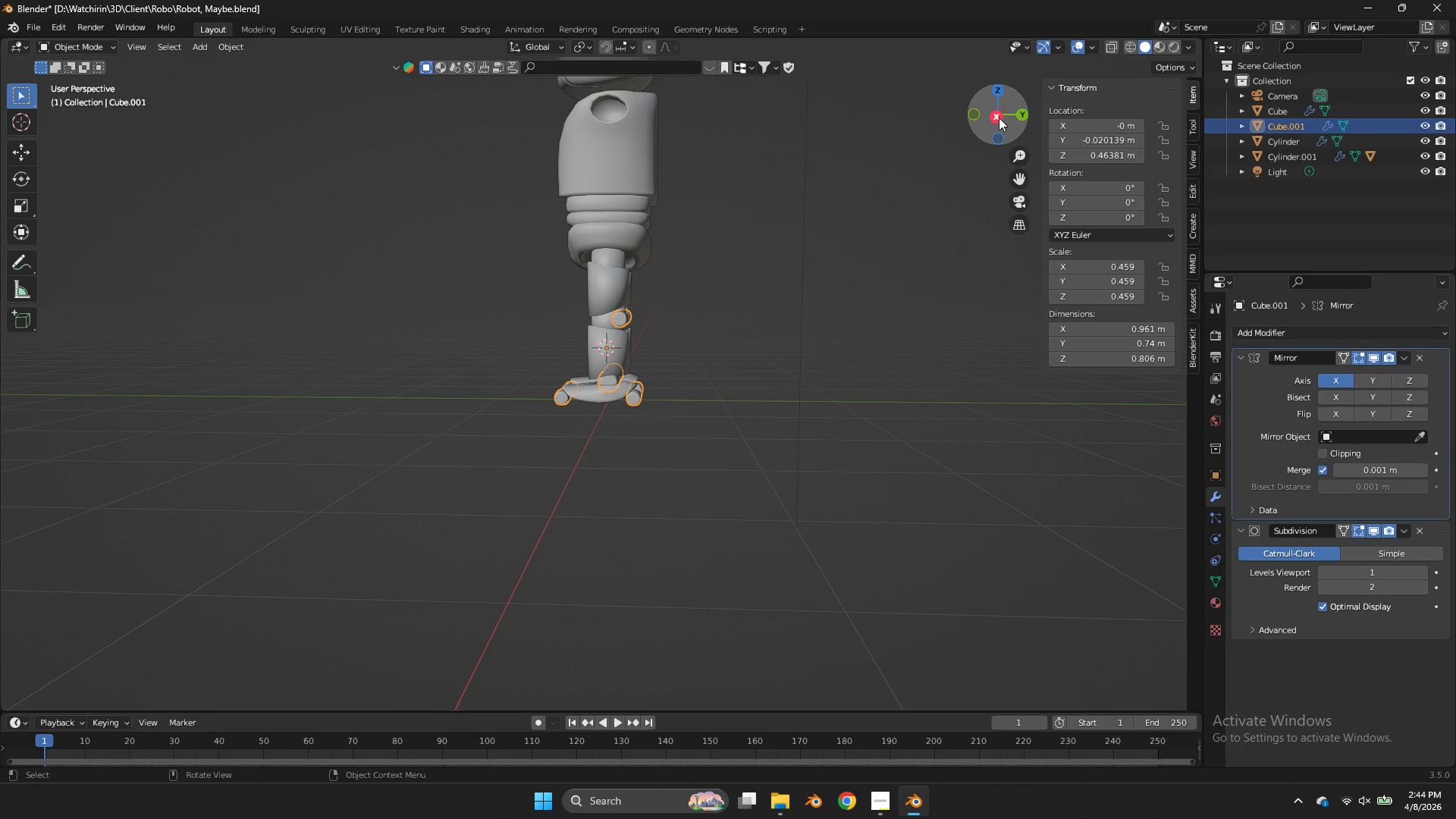 
key(Z)
 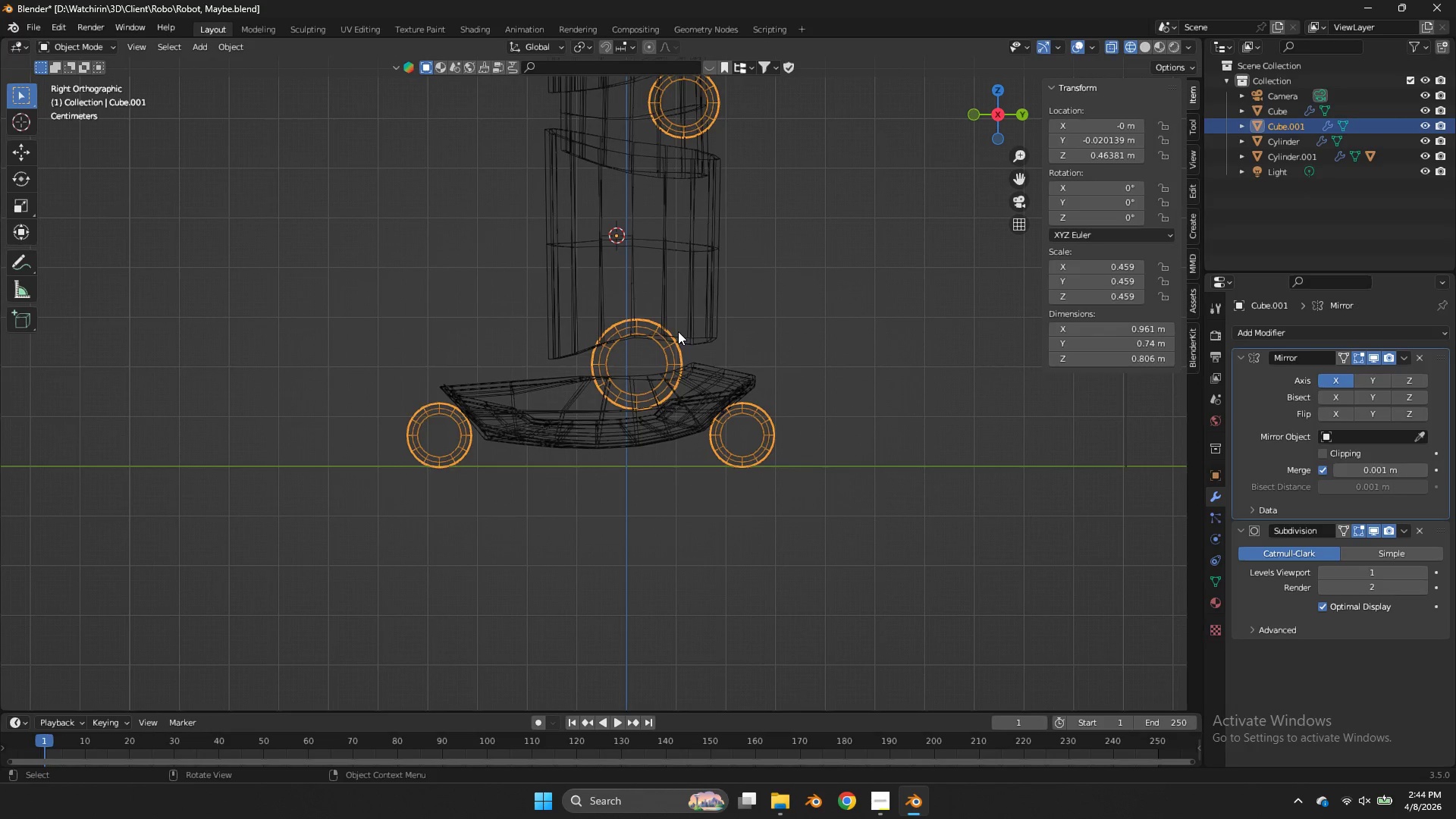 
scroll: coordinate [982, 150], scroll_direction: up, amount: 8.0
 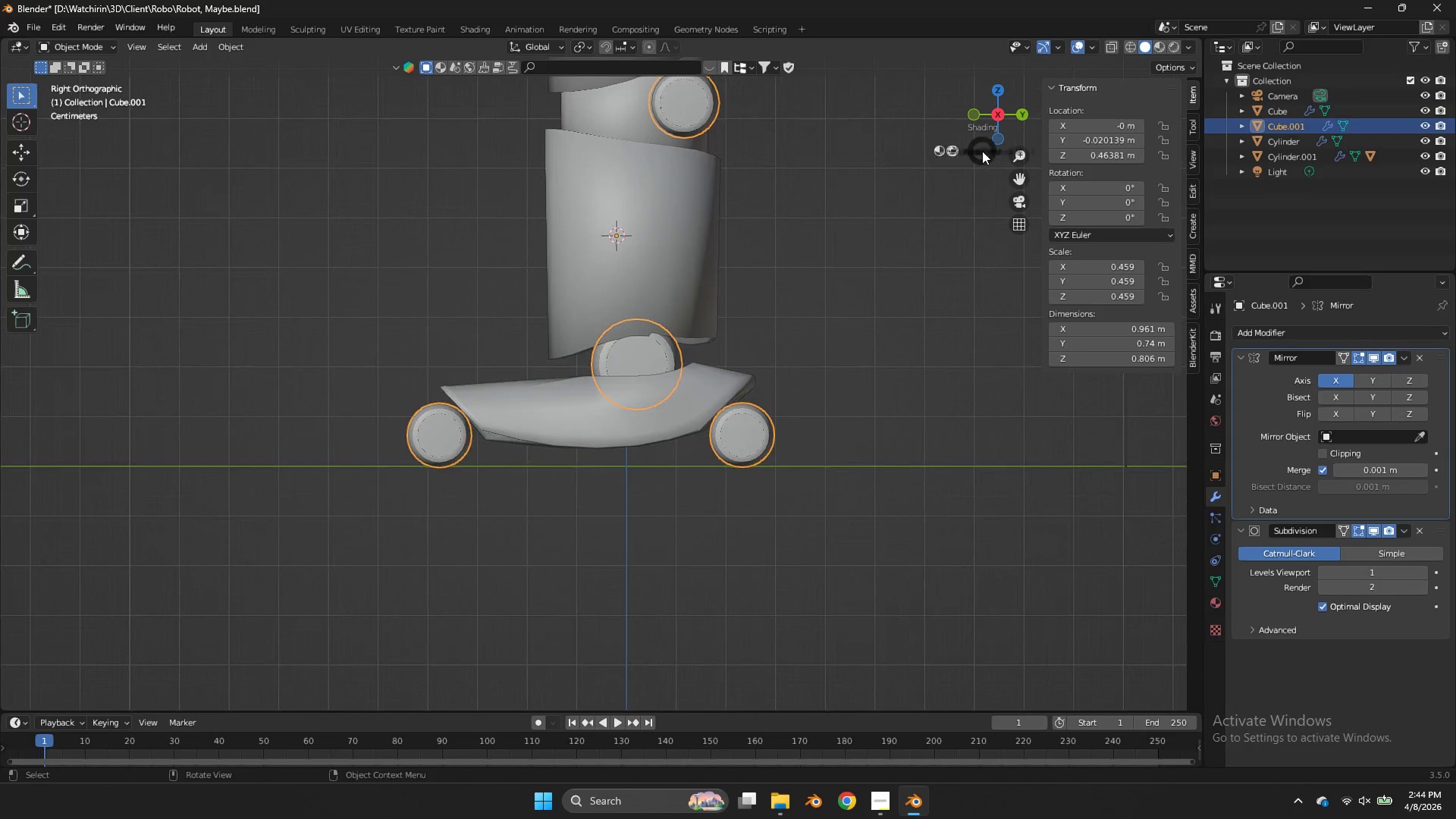 
key(Tab)
 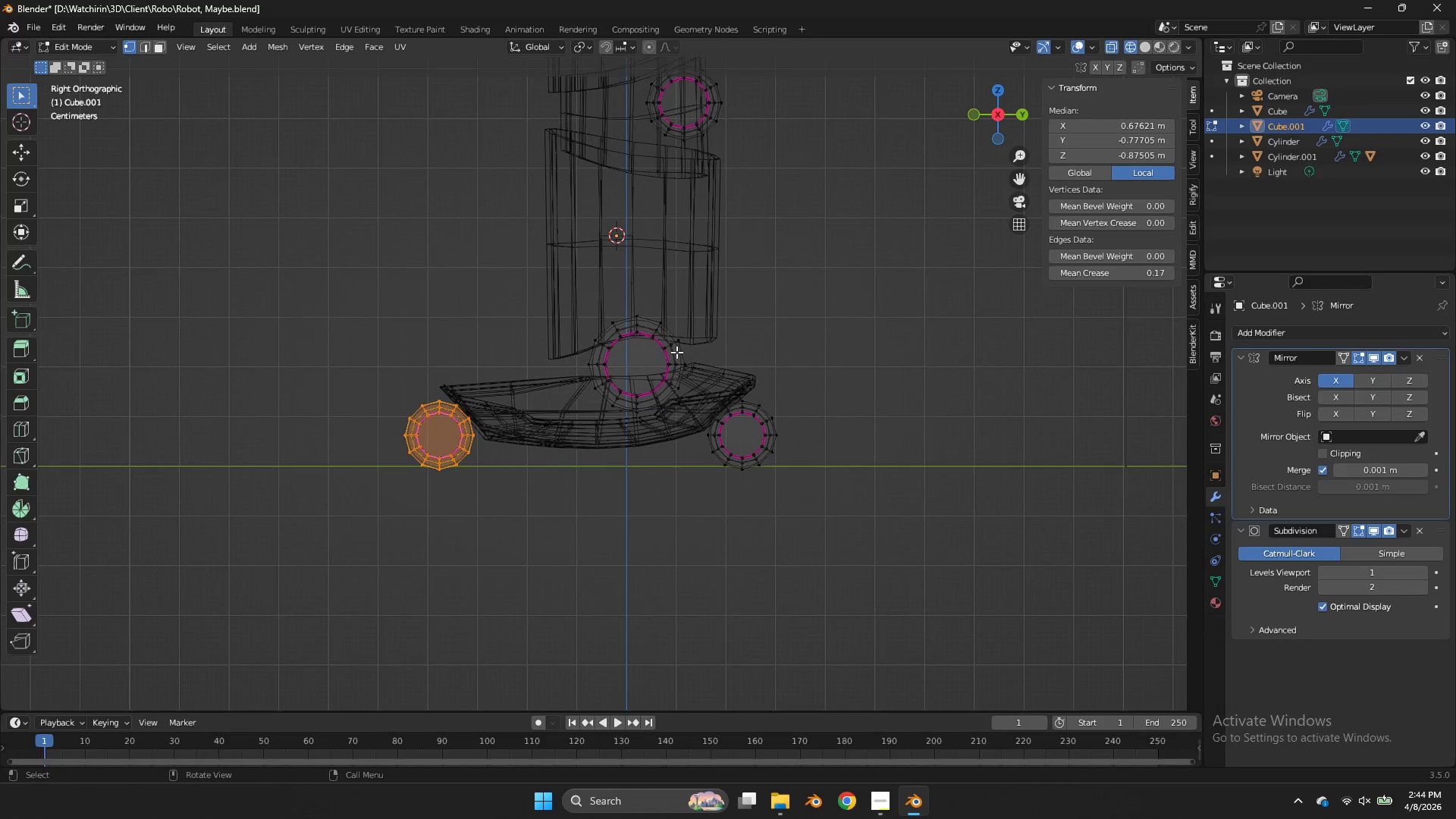 
key(Tab)
 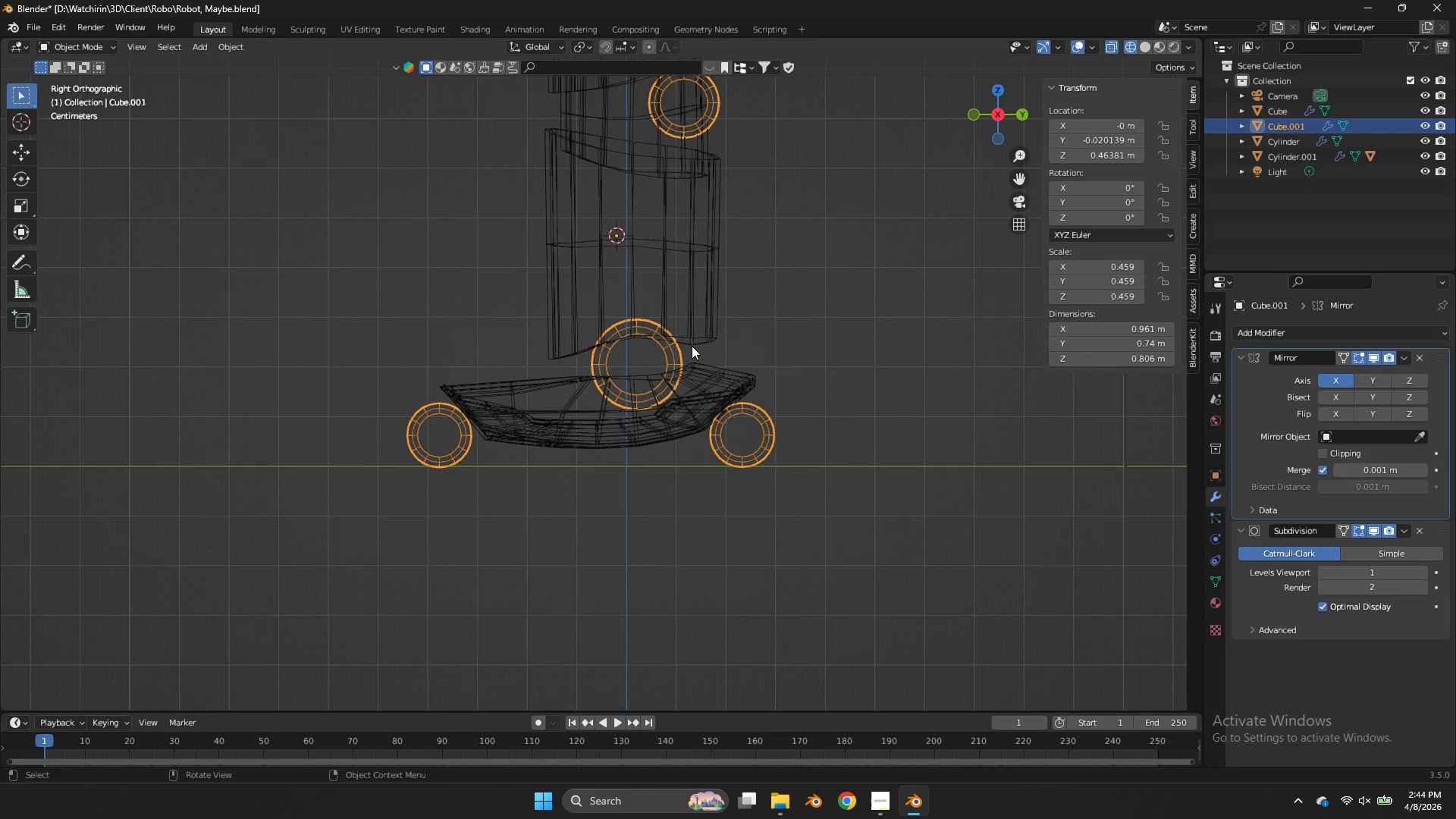 
key(Tab)
 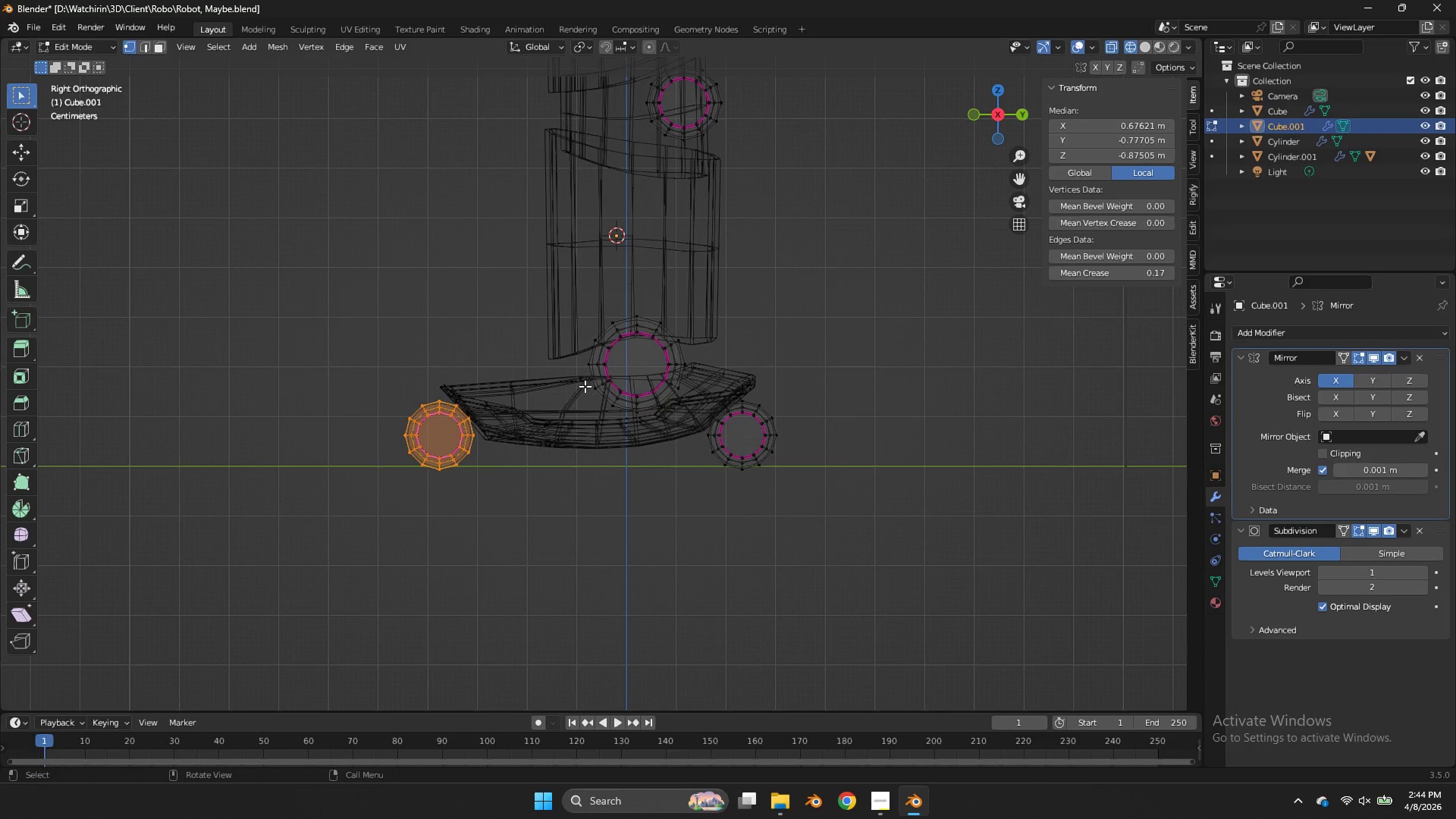 
left_click([585, 386])
 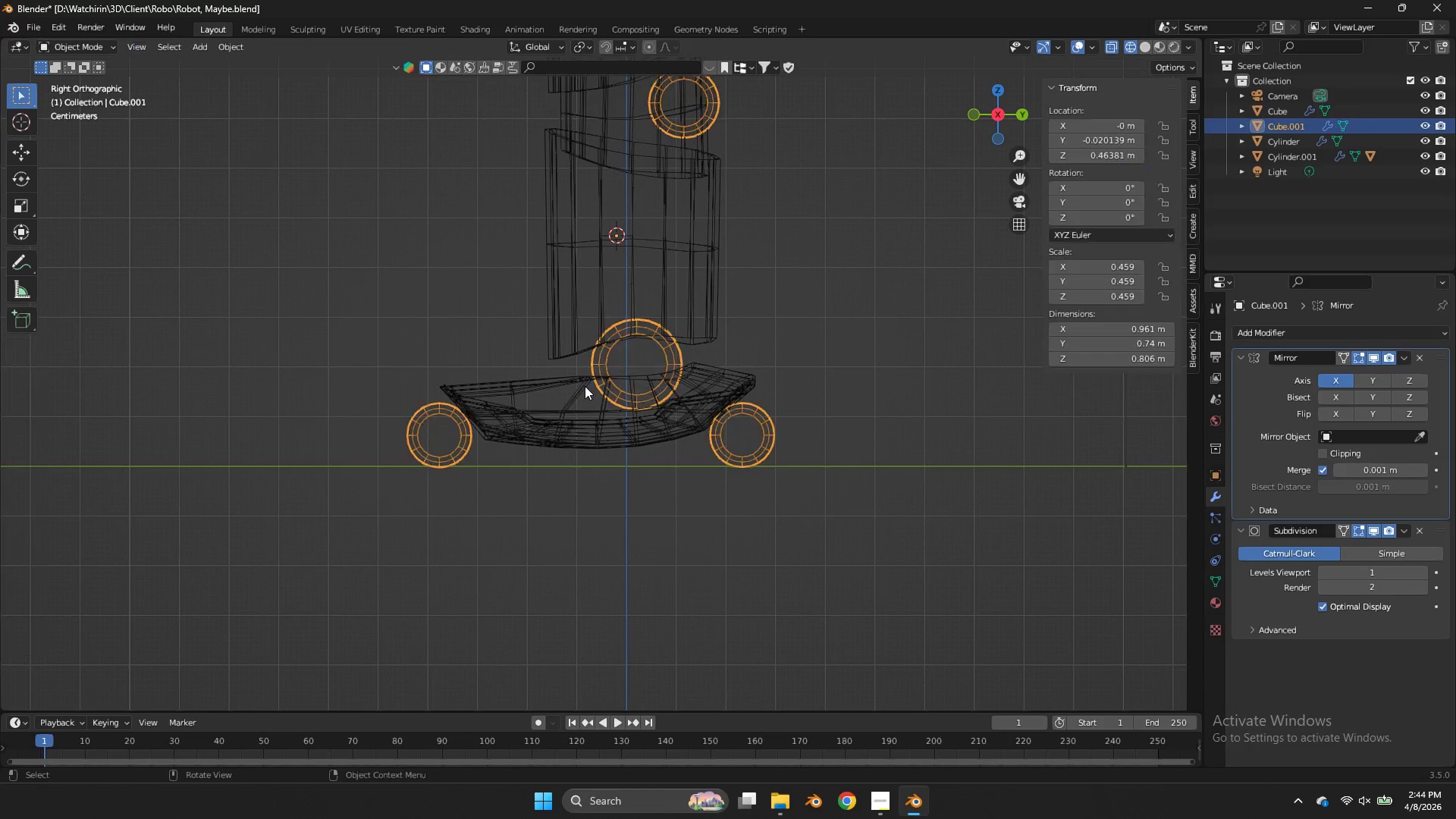 
key(Tab)
 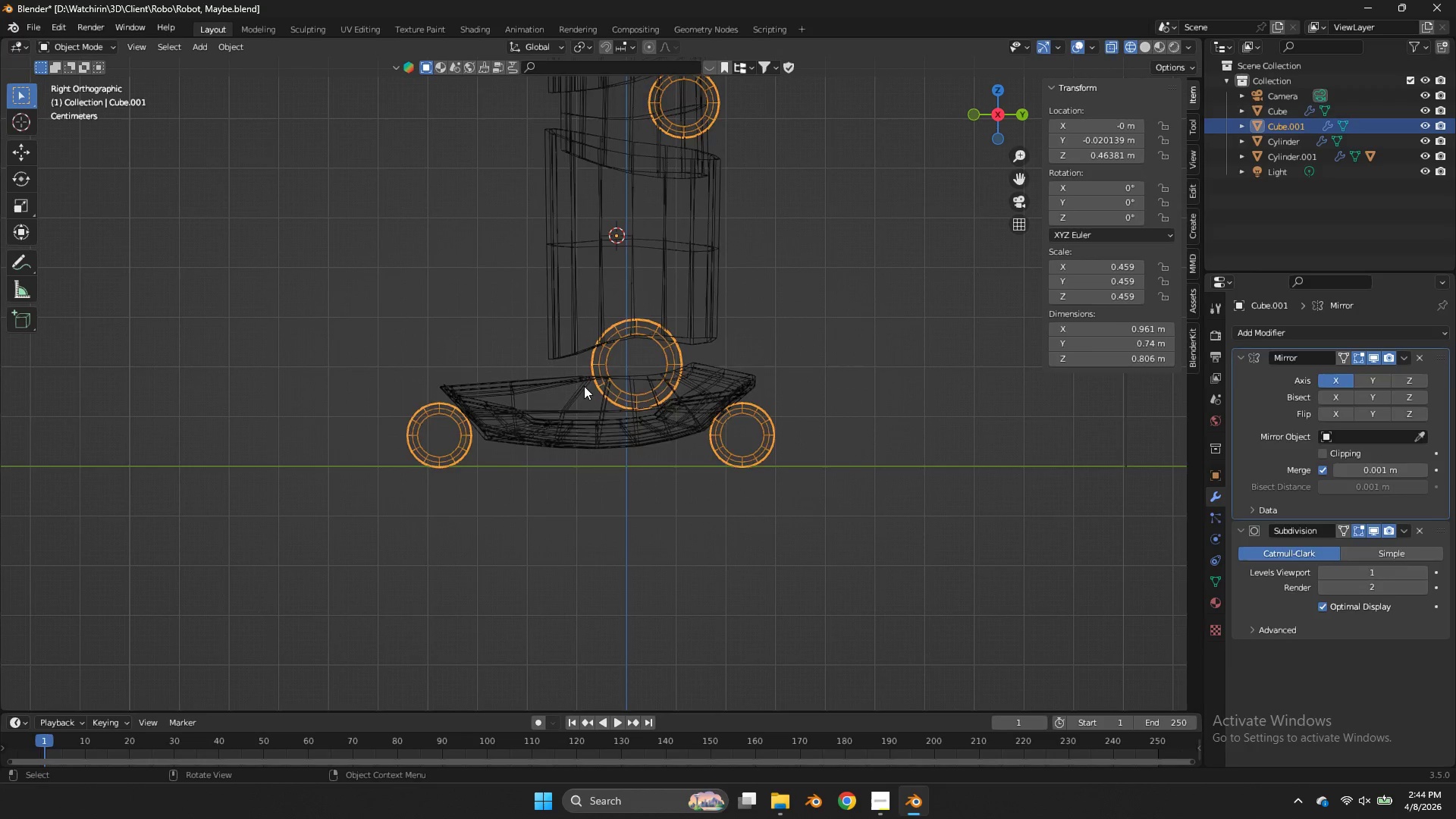 
double_click([584, 386])
 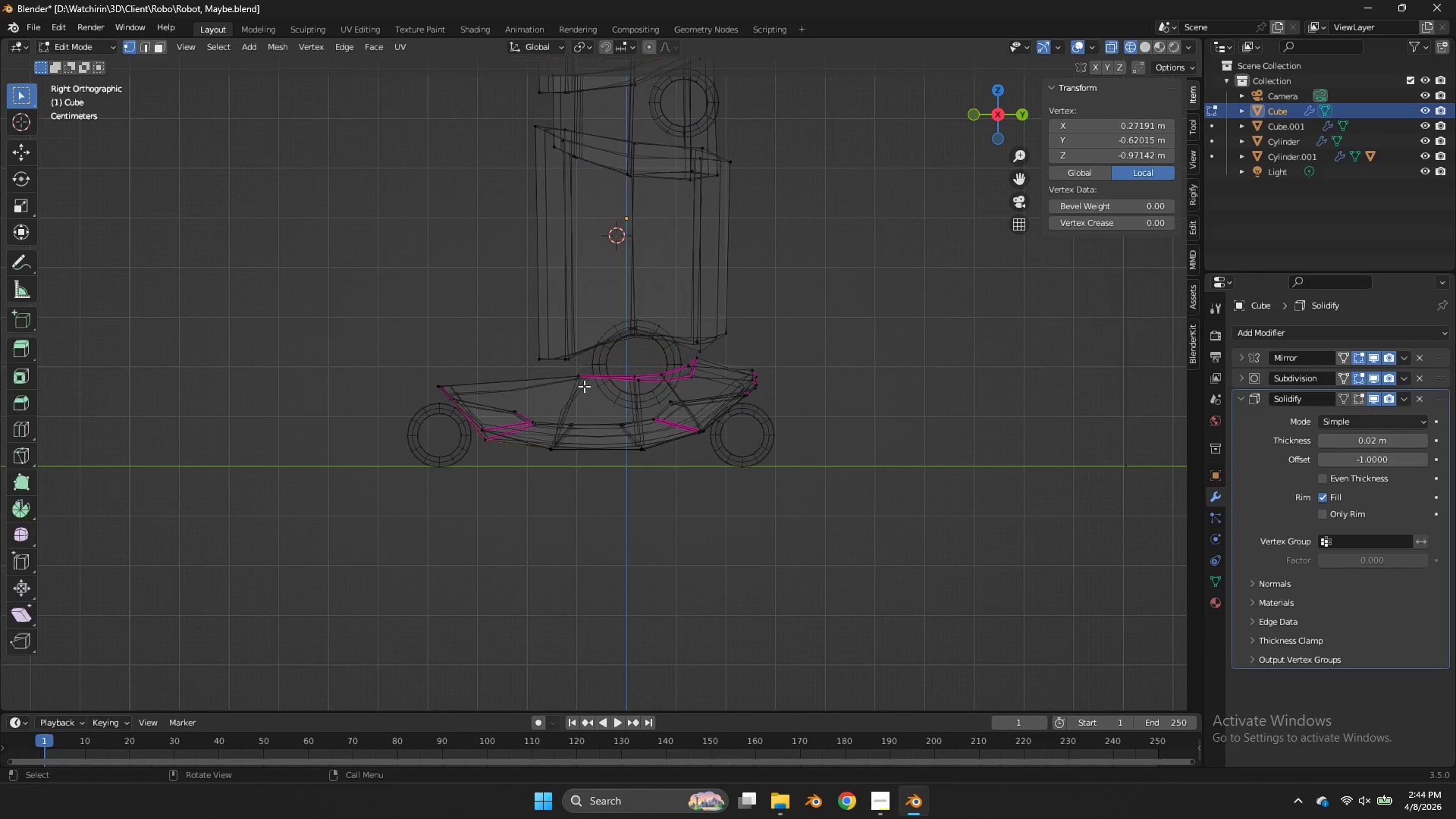 
key(Tab)
 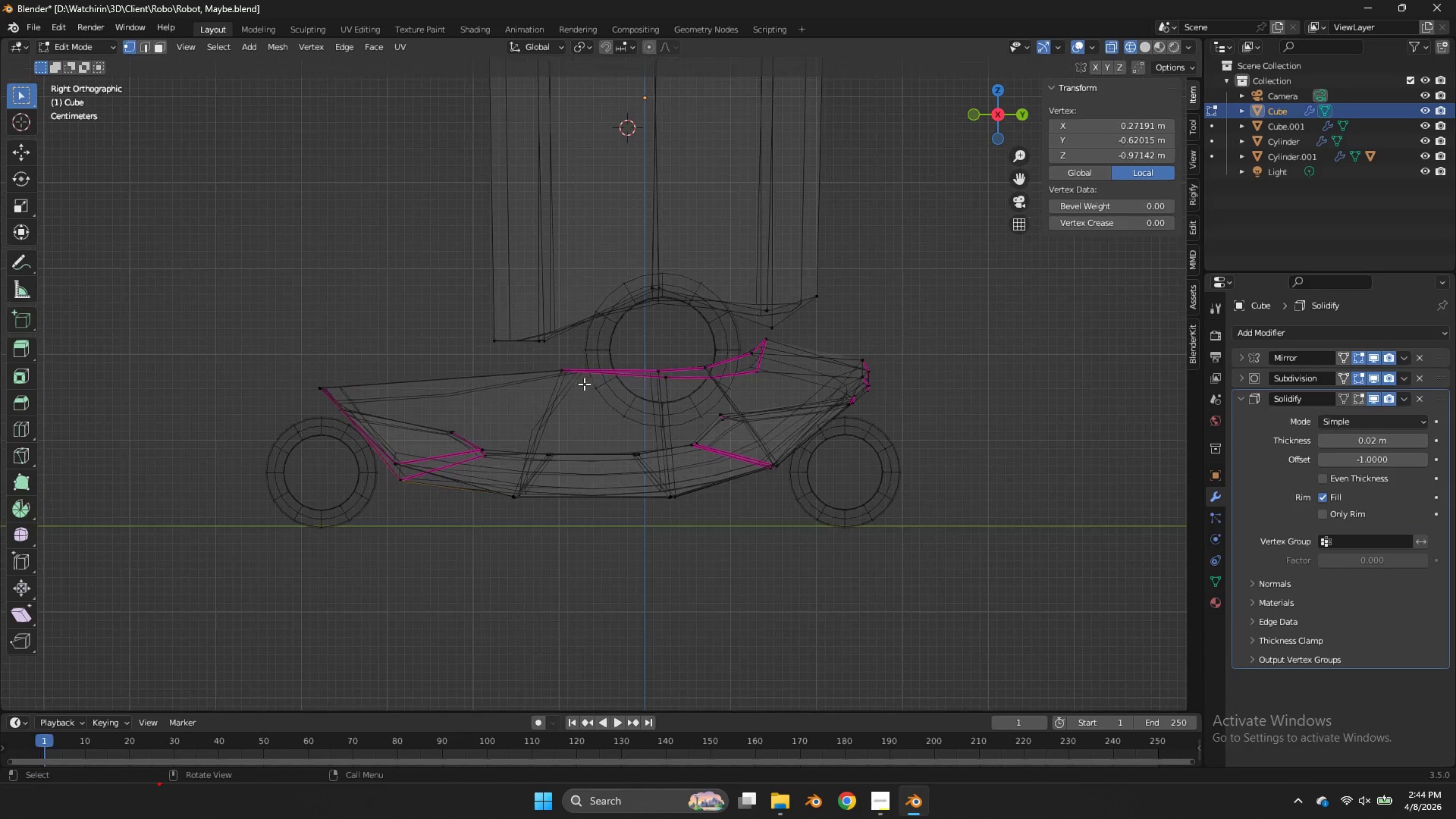 
left_click_drag(start_coordinate=[600, 345], to_coordinate=[532, 395])
 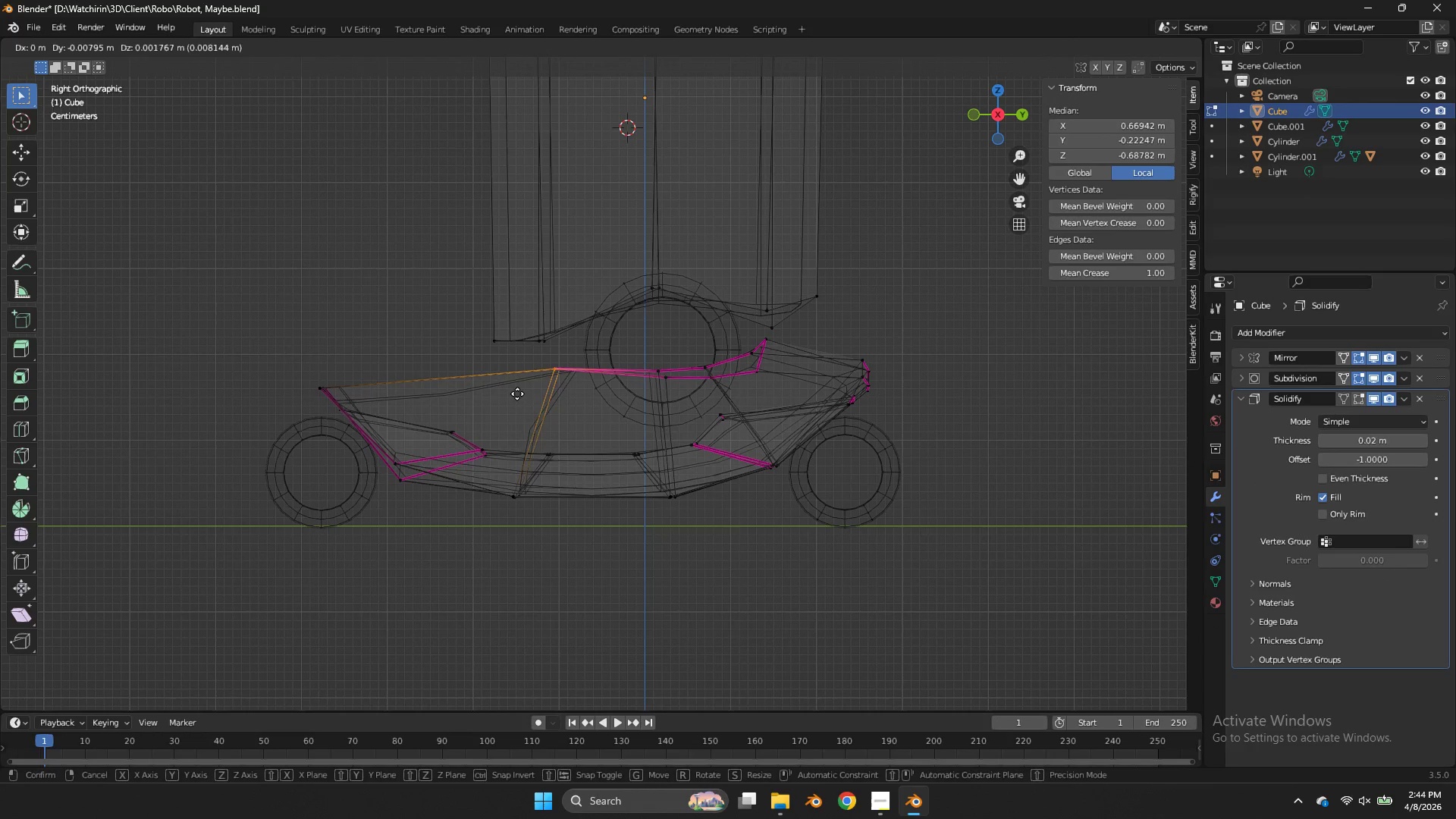 
scroll: coordinate [584, 384], scroll_direction: up, amount: 3.0
 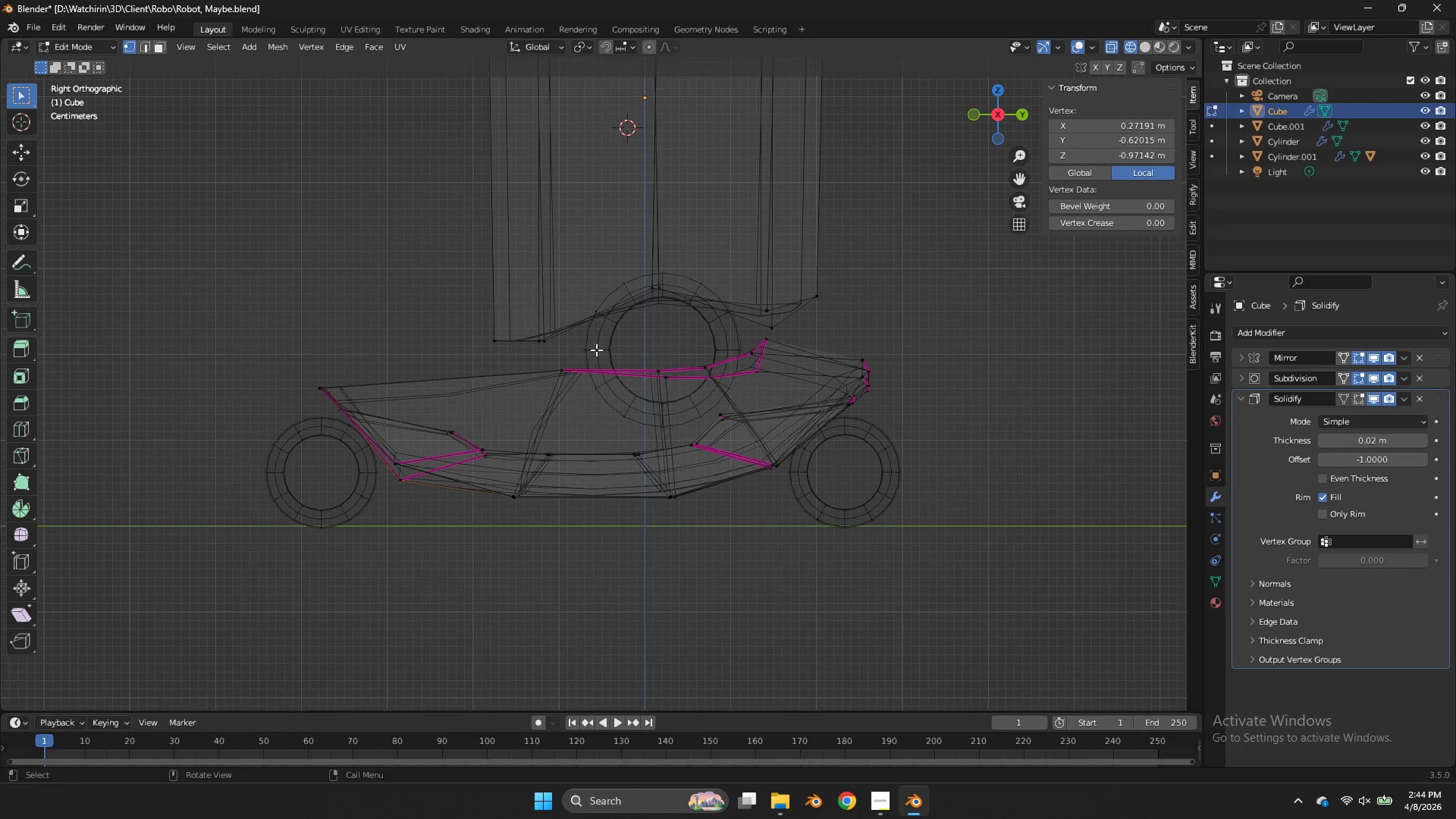 
key(G)
 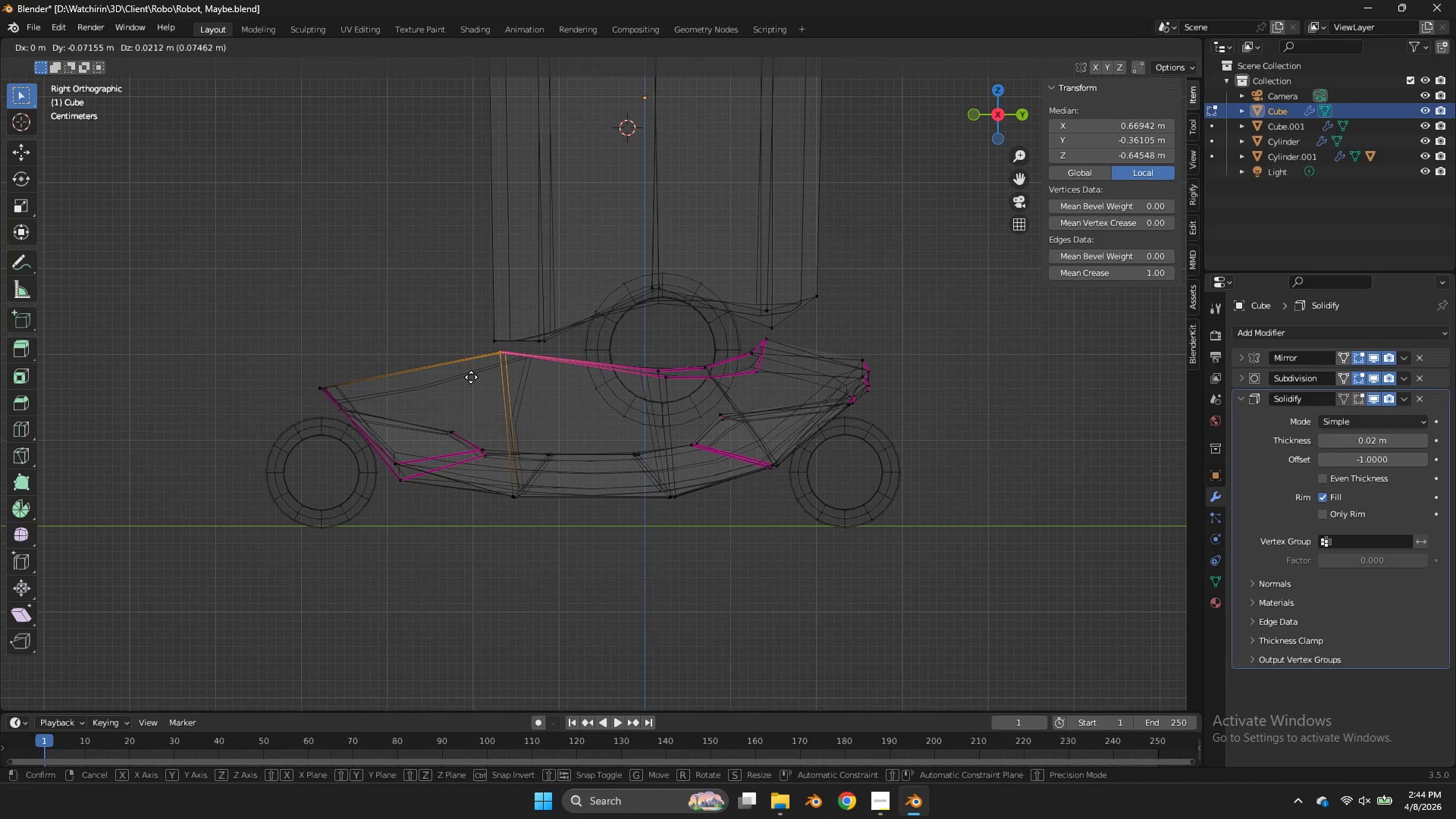 
left_click([471, 377])
 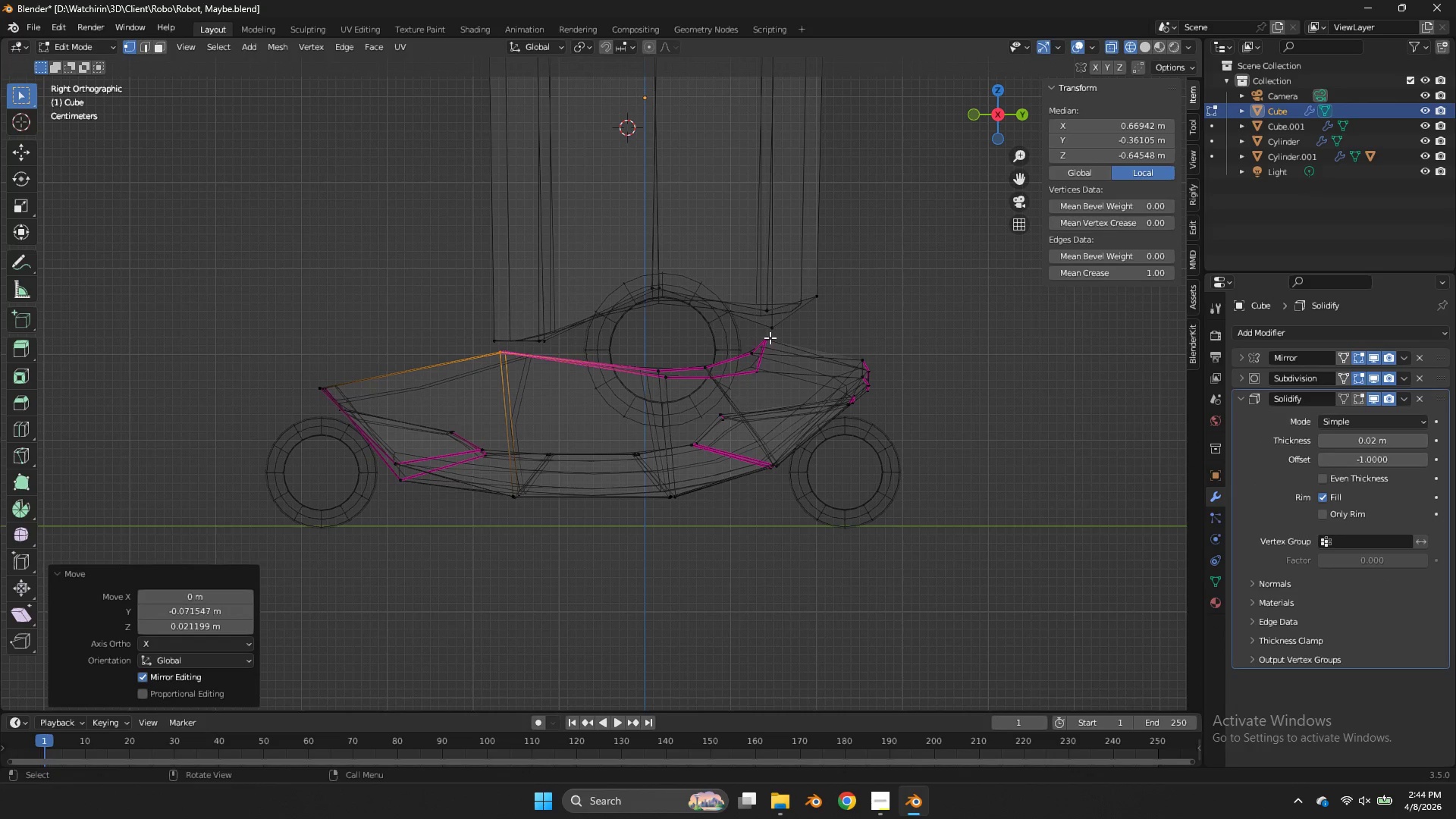 
left_click_drag(start_coordinate=[770, 337], to_coordinate=[731, 391])
 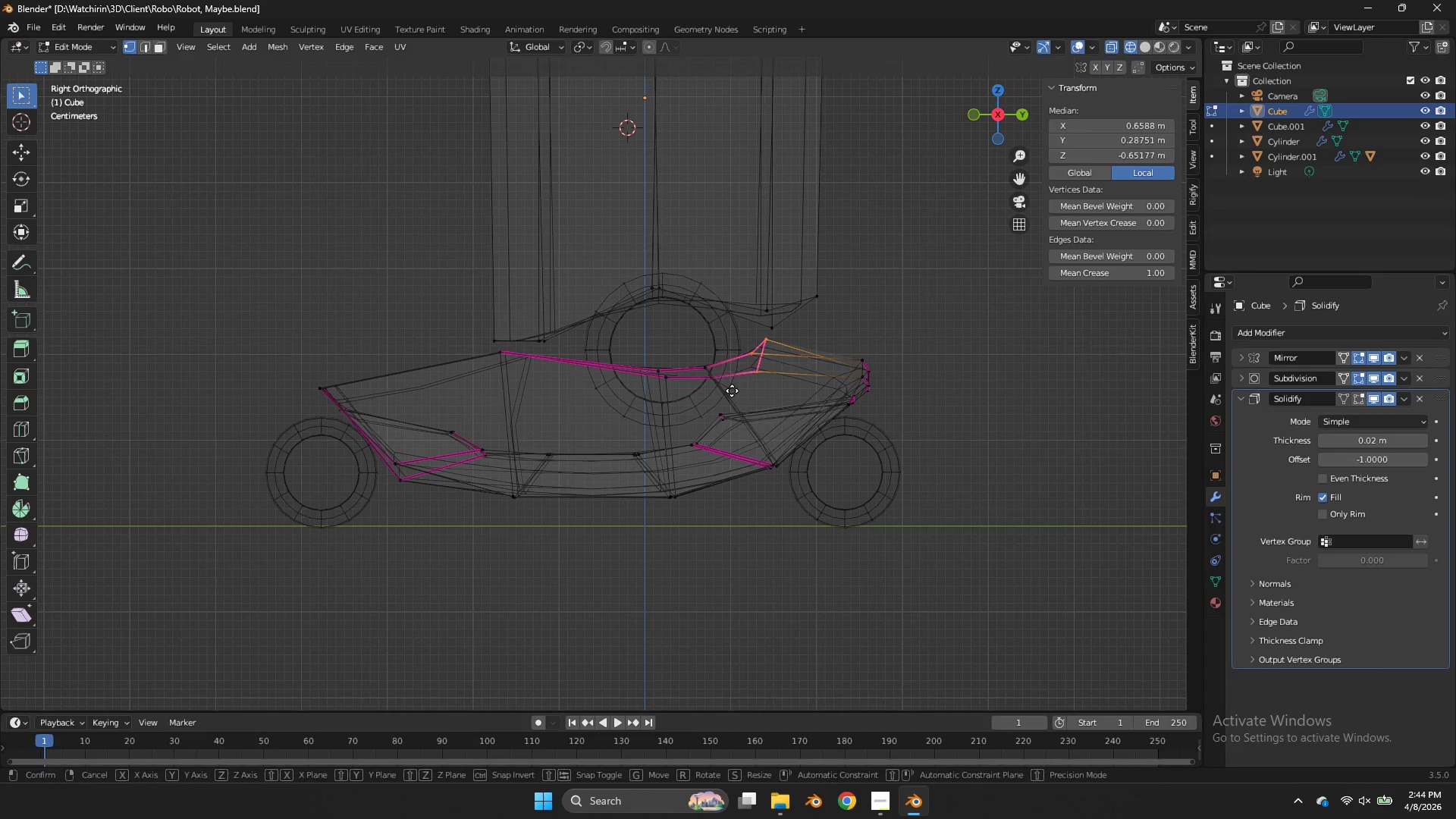 
key(G)
 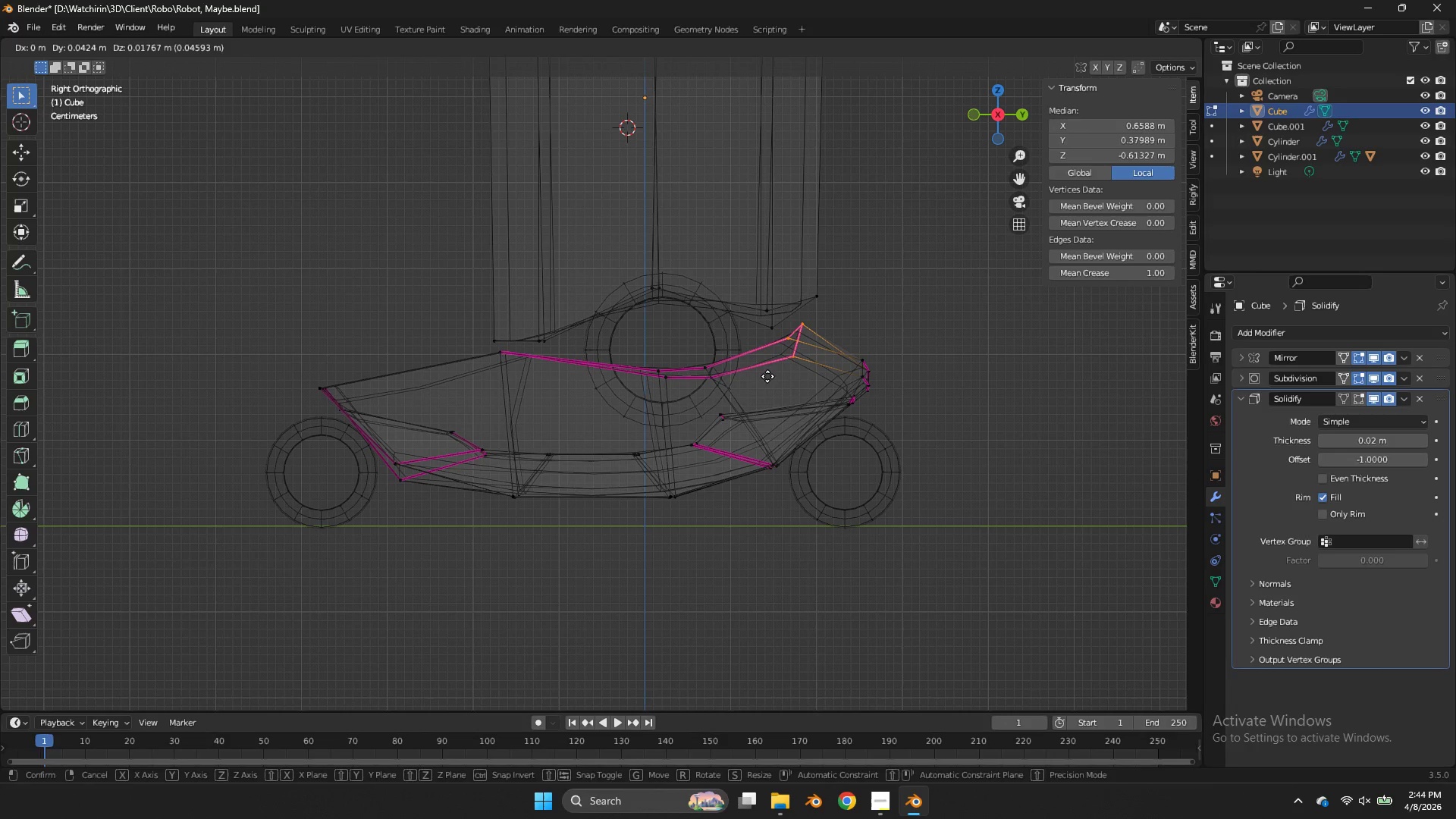 
left_click([767, 376])
 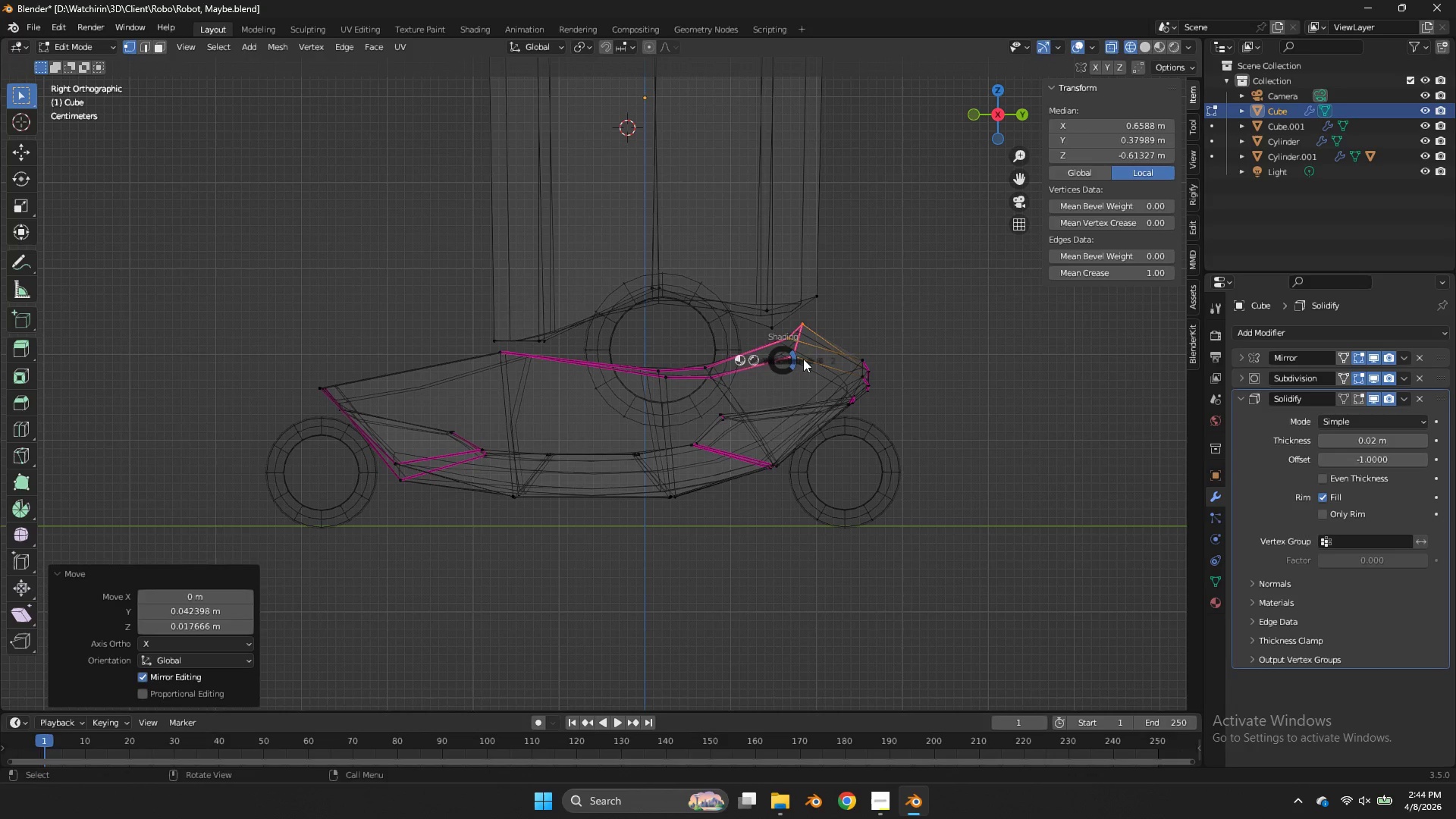 
key(Z)
 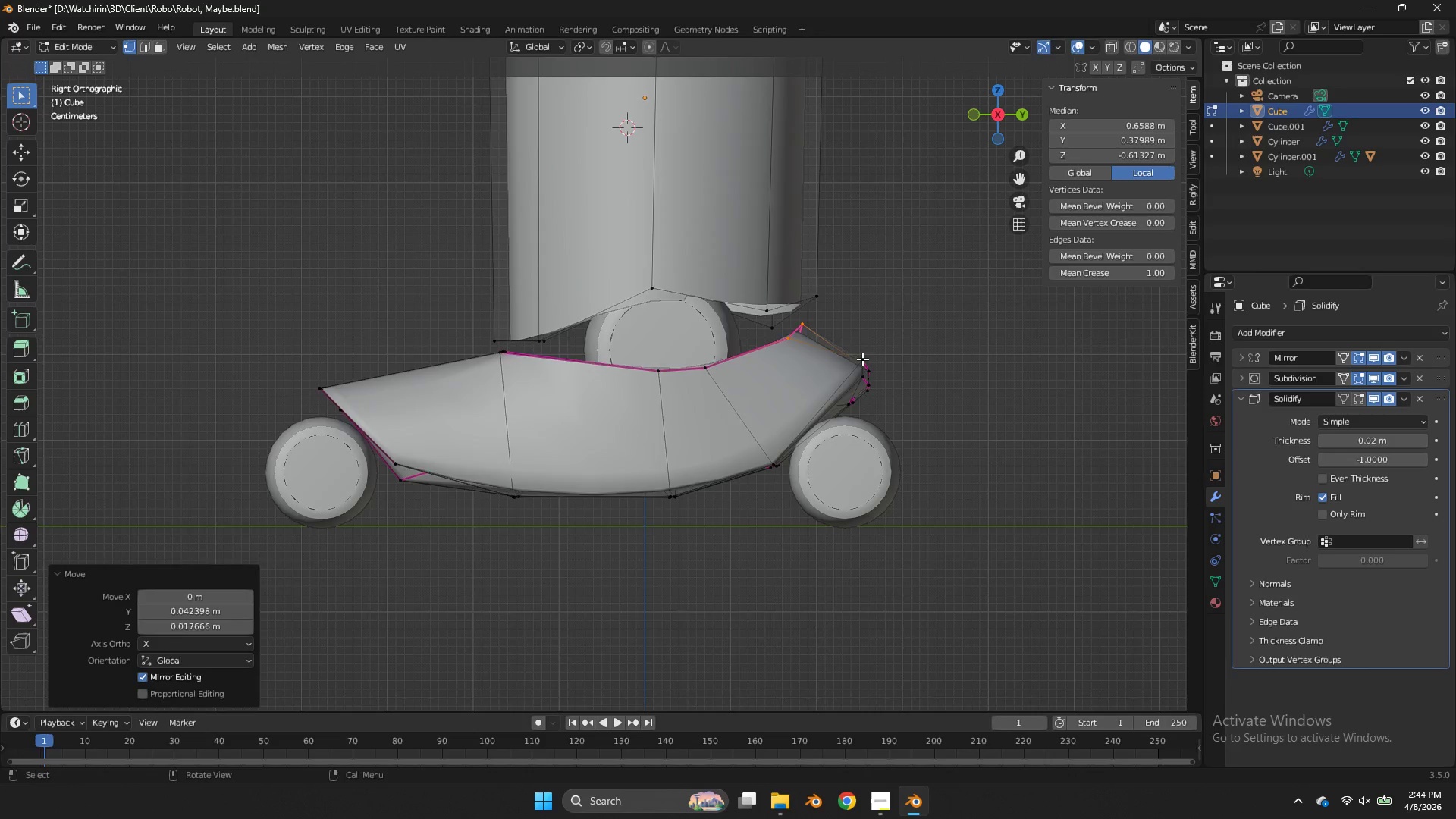 
scroll: coordinate [862, 359], scroll_direction: down, amount: 2.0
 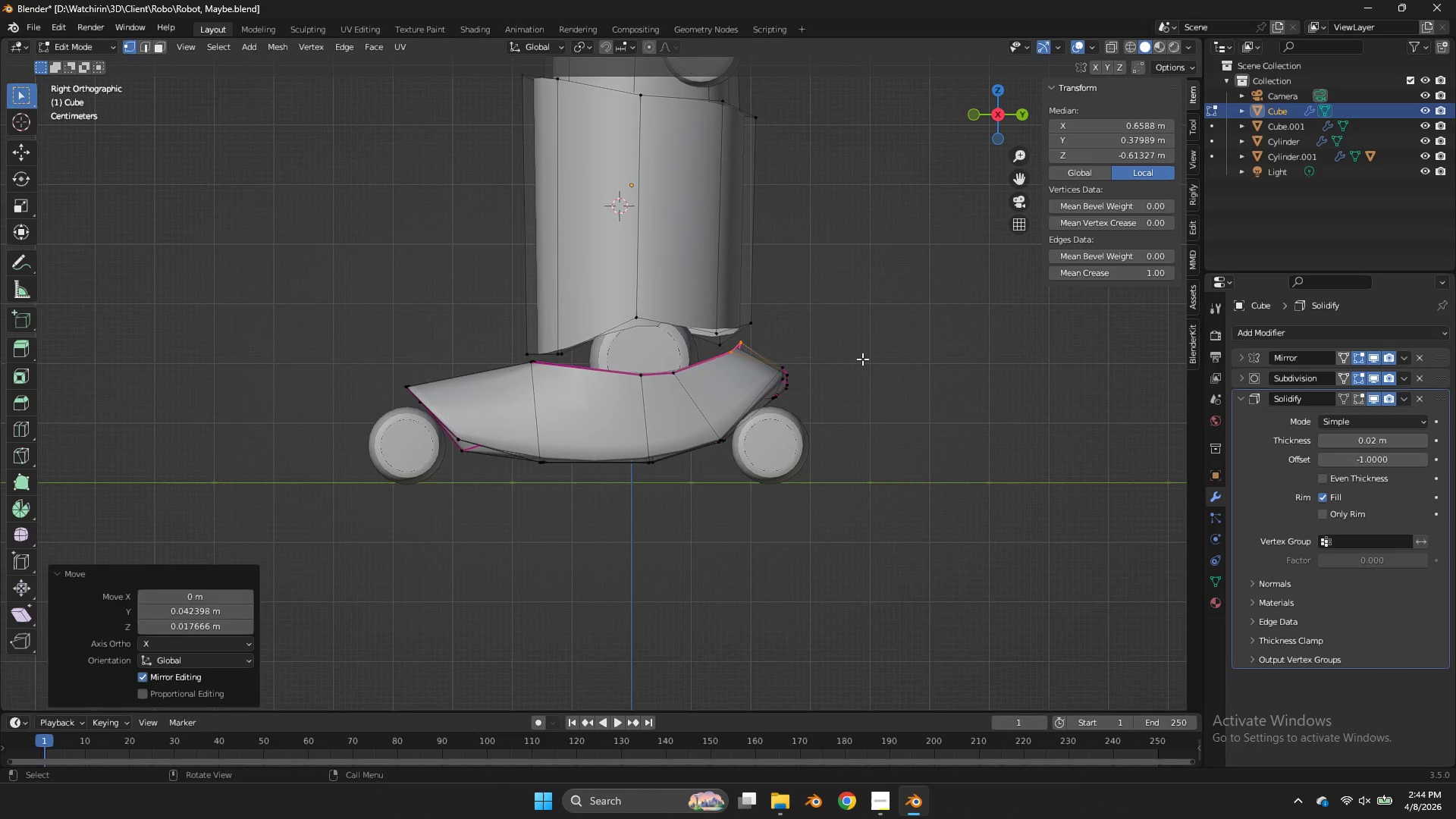 
key(Control+ControlLeft)
 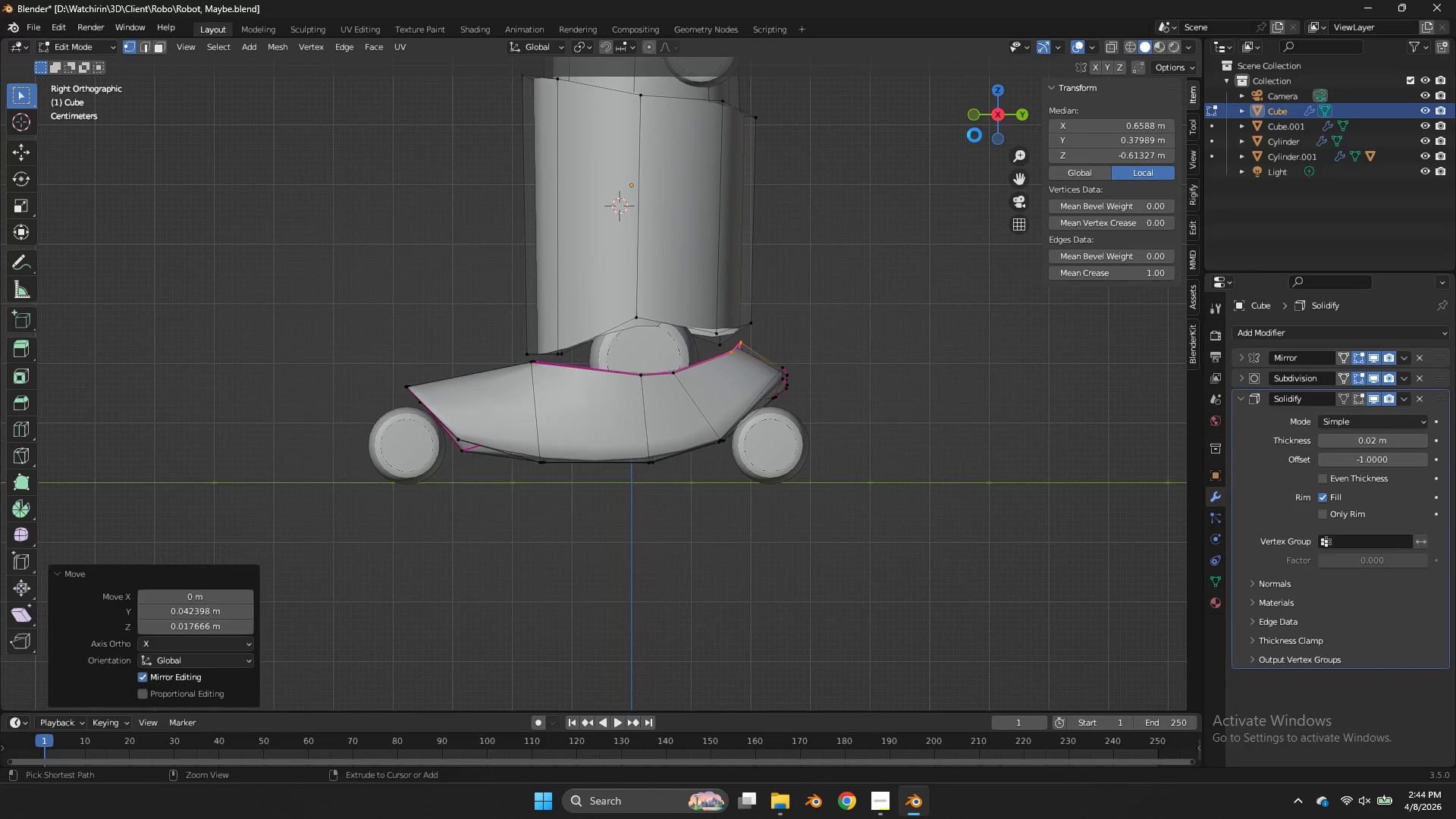 
key(Control+S)
 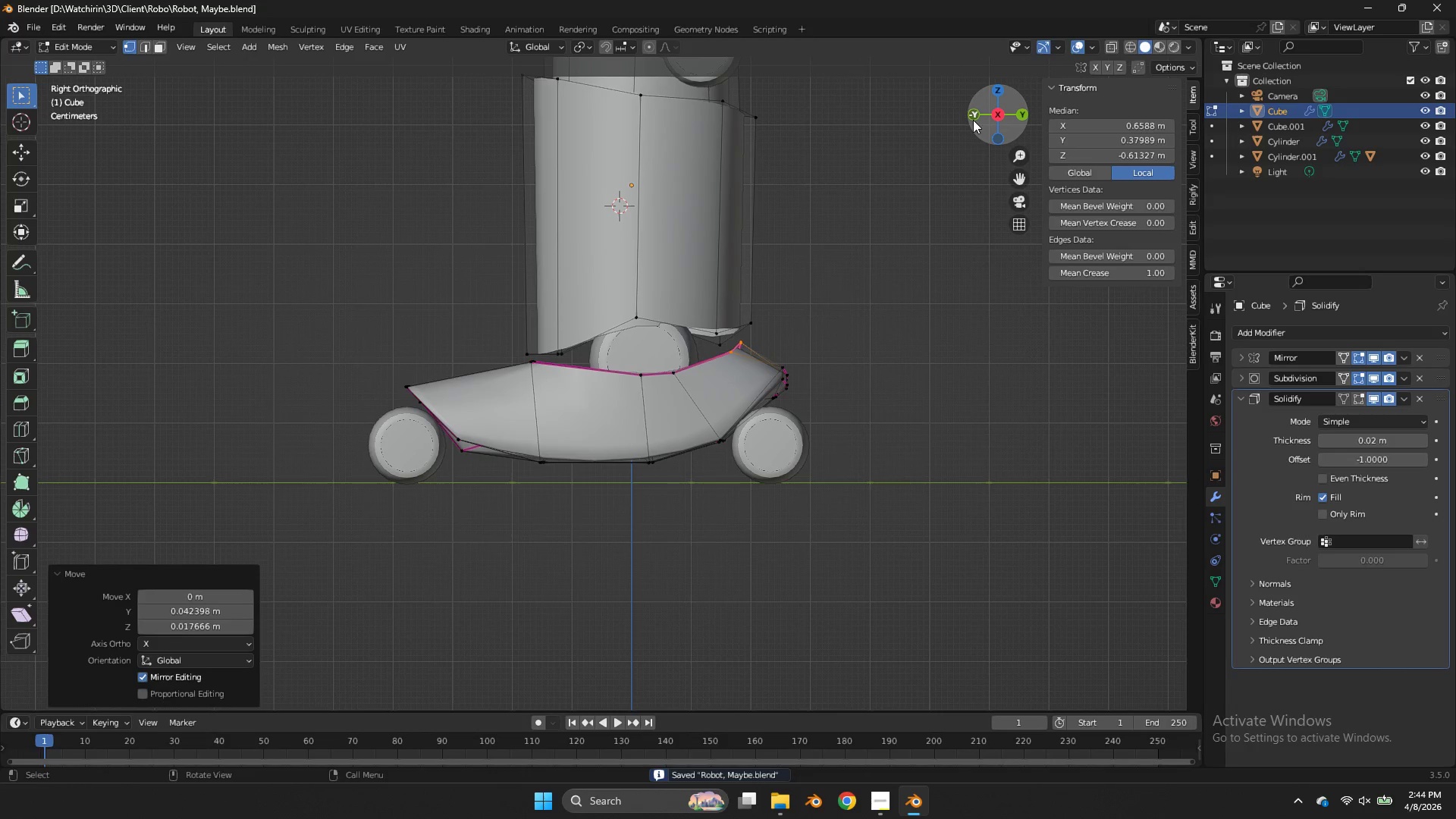 
left_click([973, 120])
 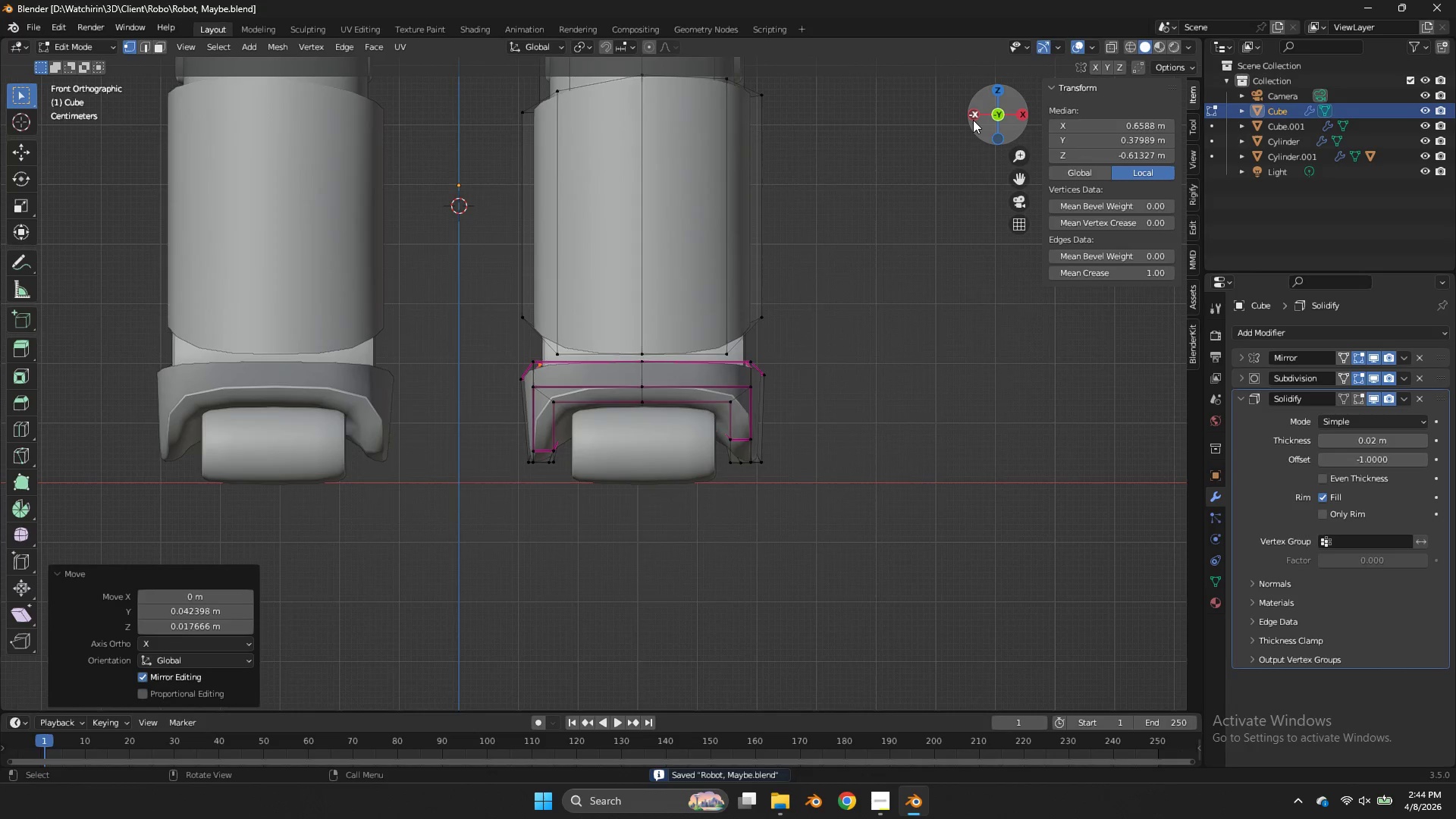 
key(Control+ControlLeft)
 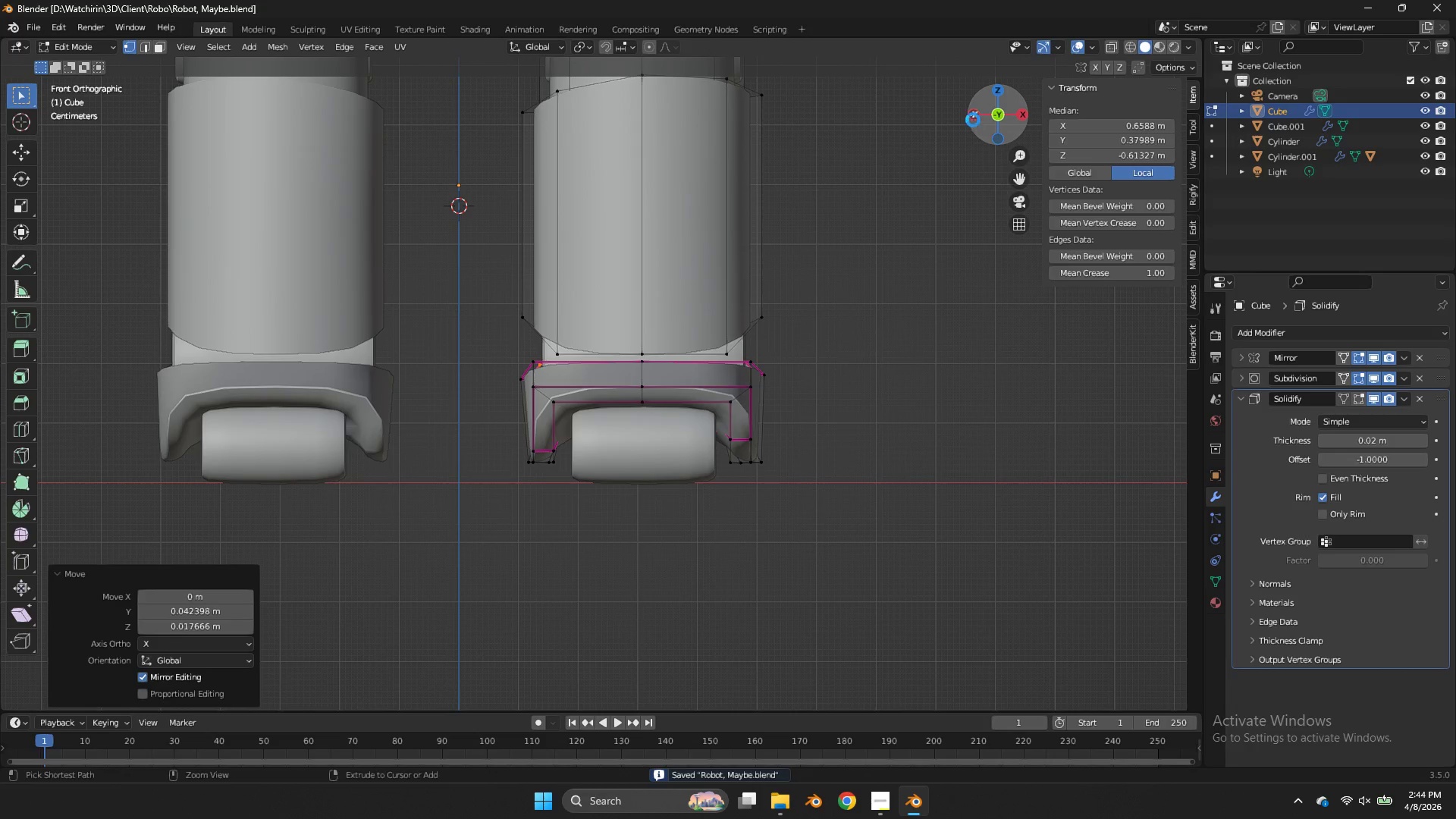 
key(Control+S)
 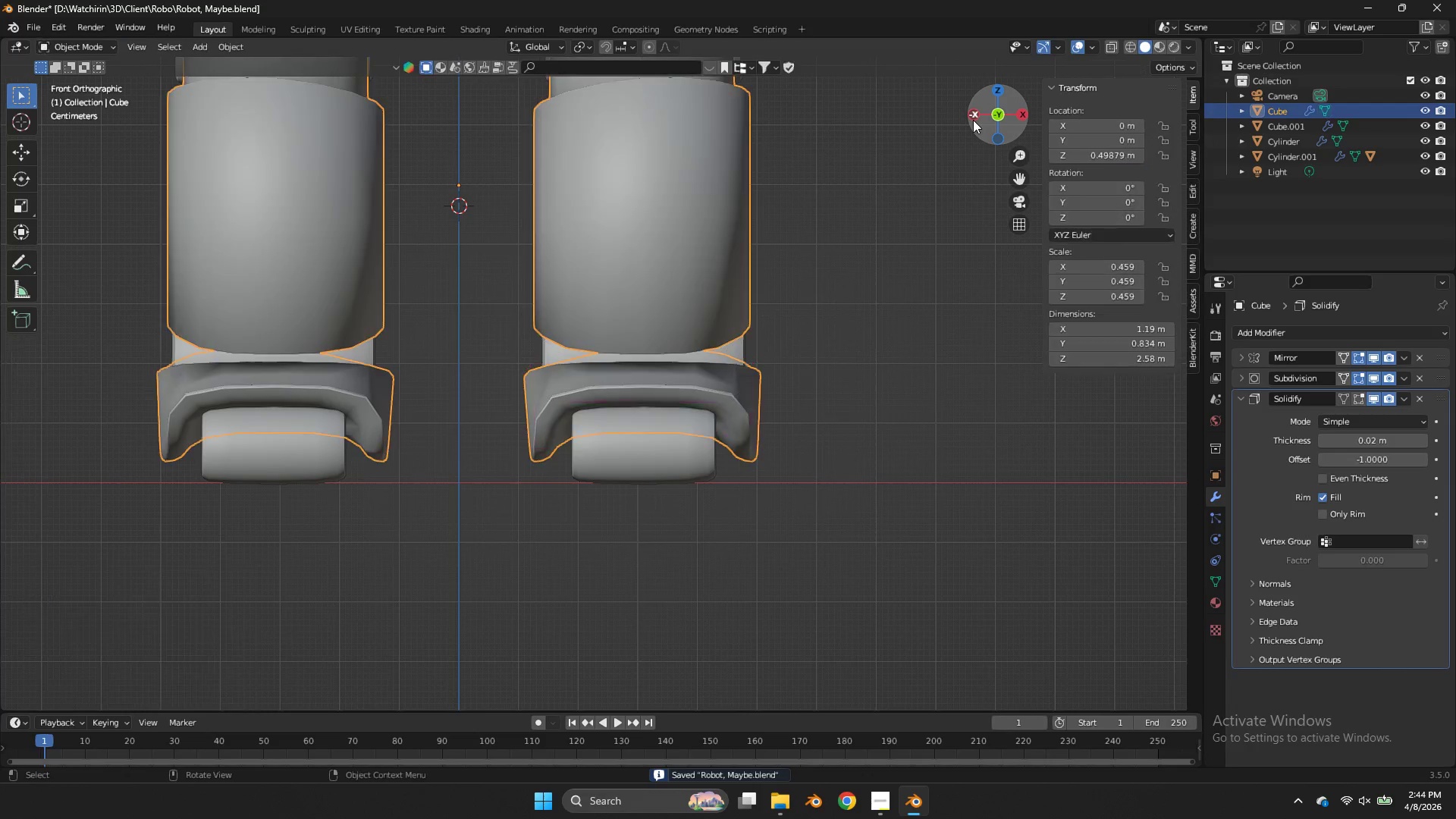 
key(Tab)
 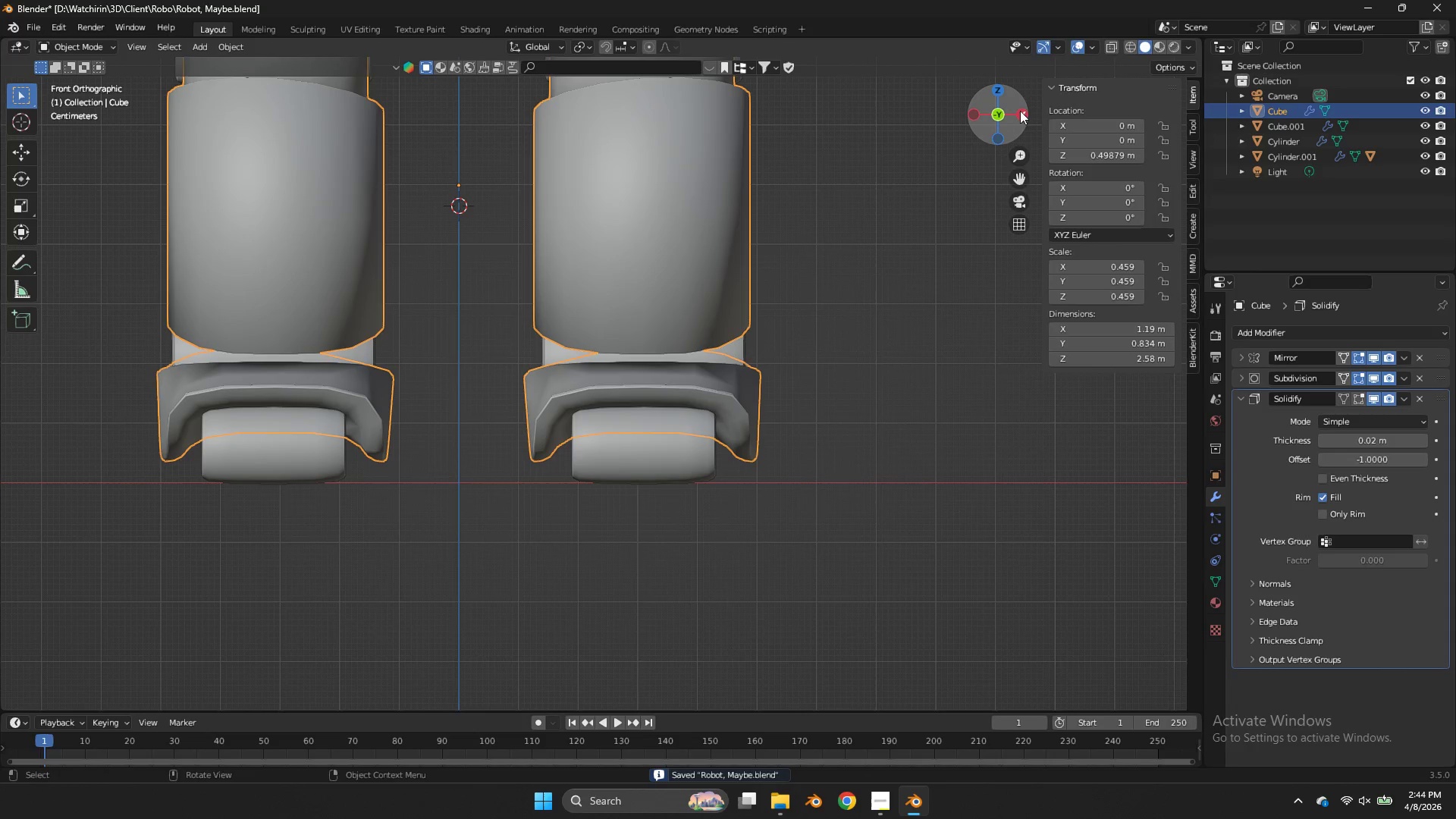 
left_click([1021, 112])
 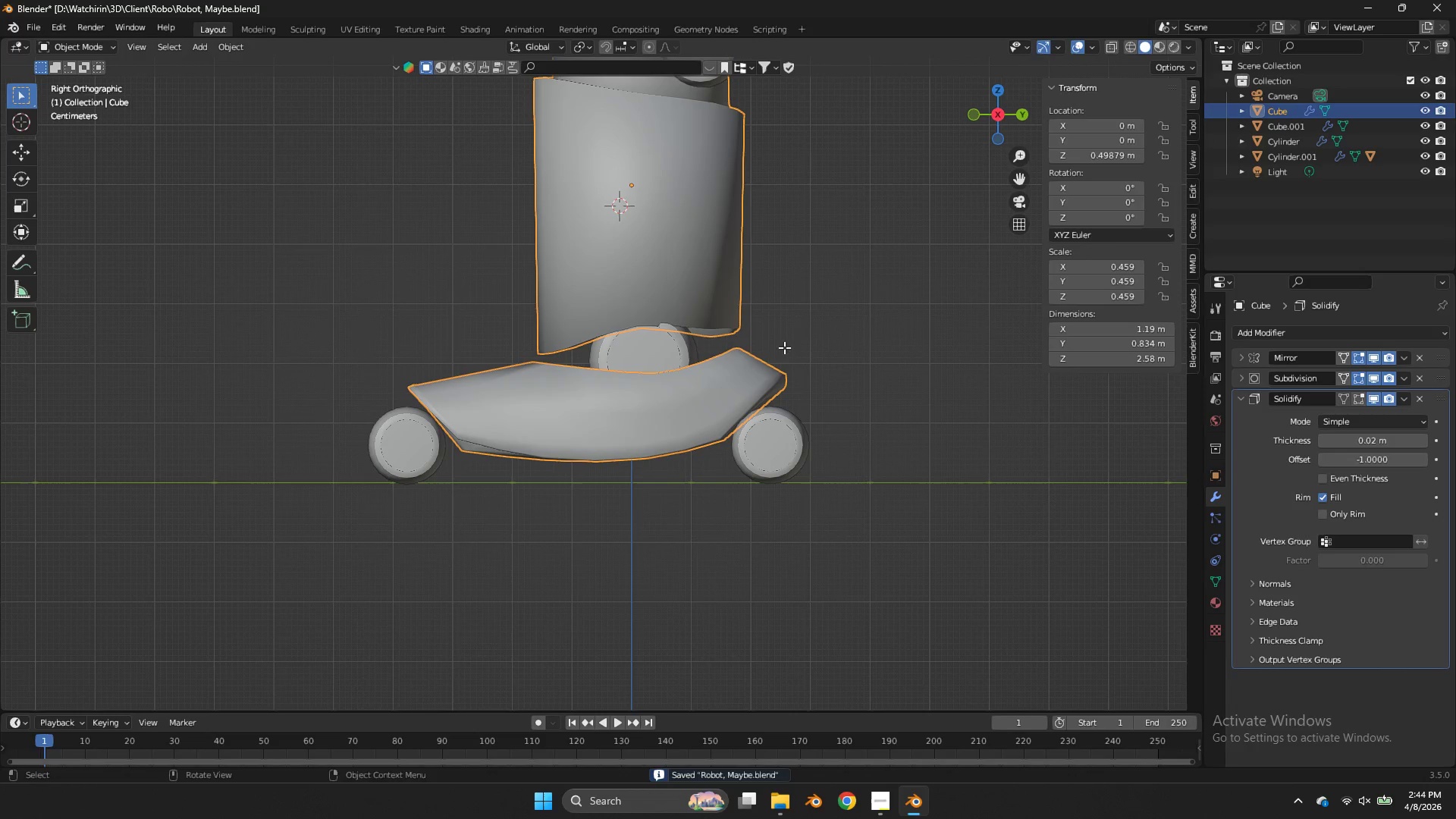 
key(Control+ControlLeft)
 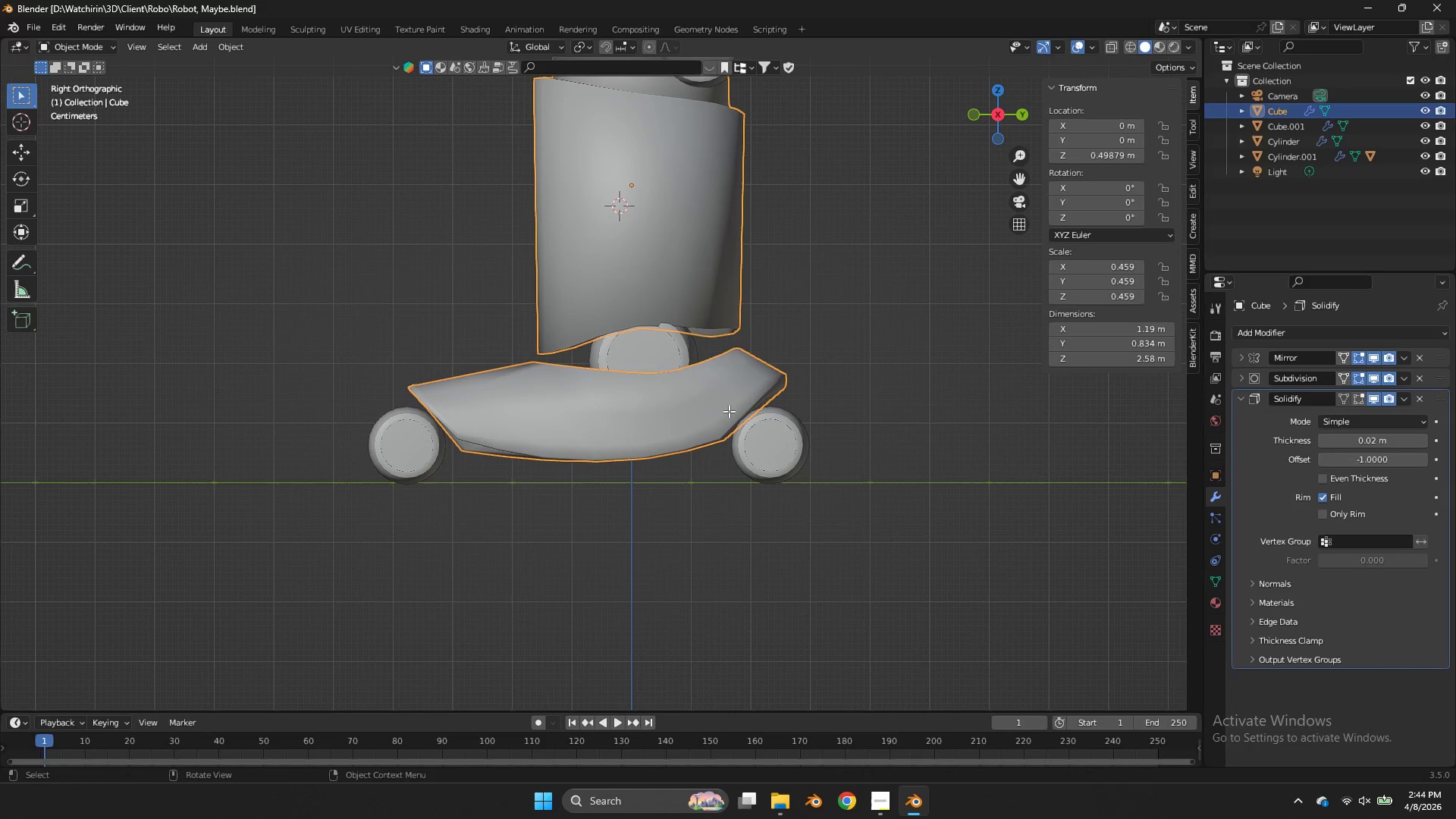 
key(Control+S)
 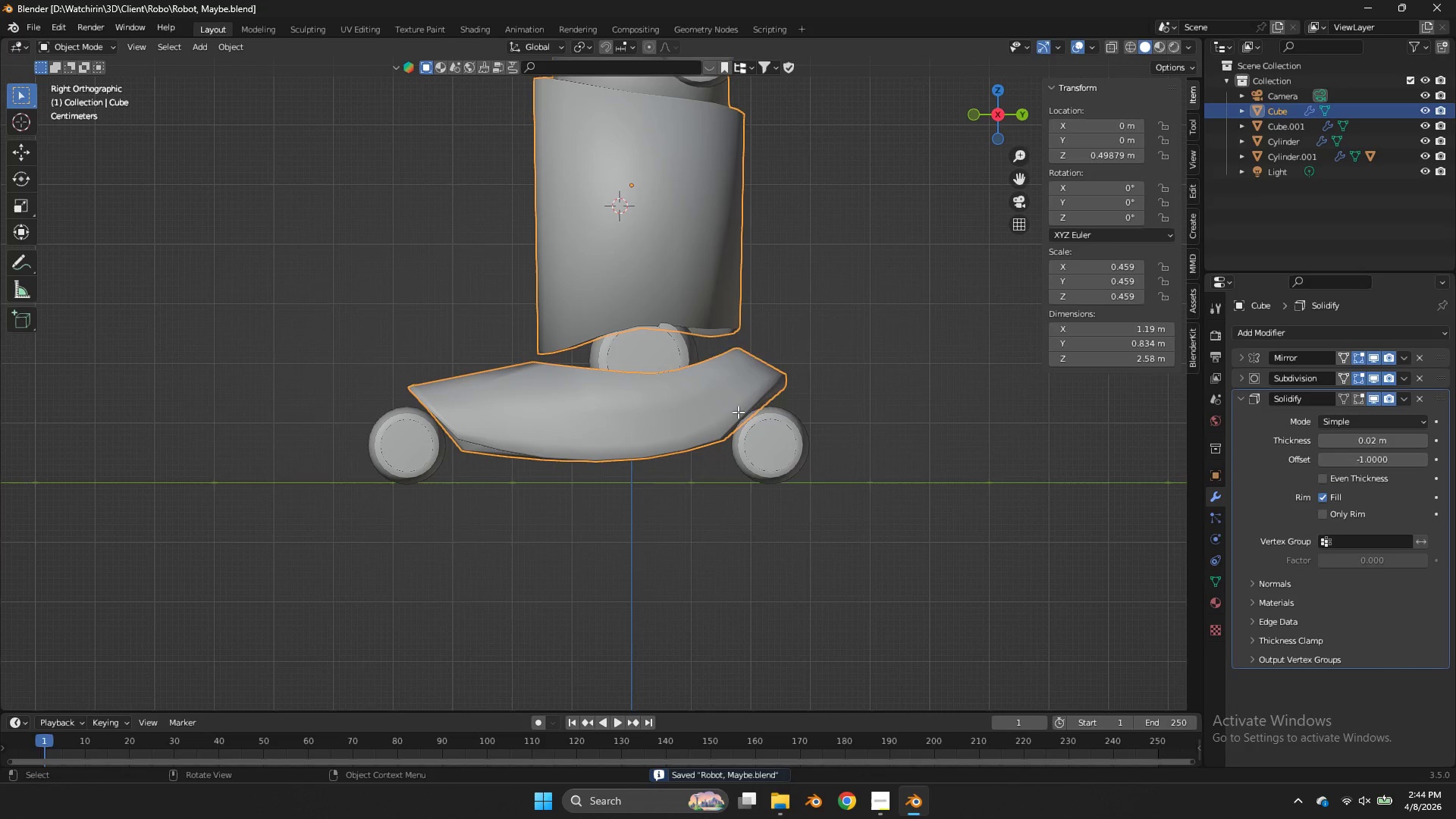 
type(zzz)
 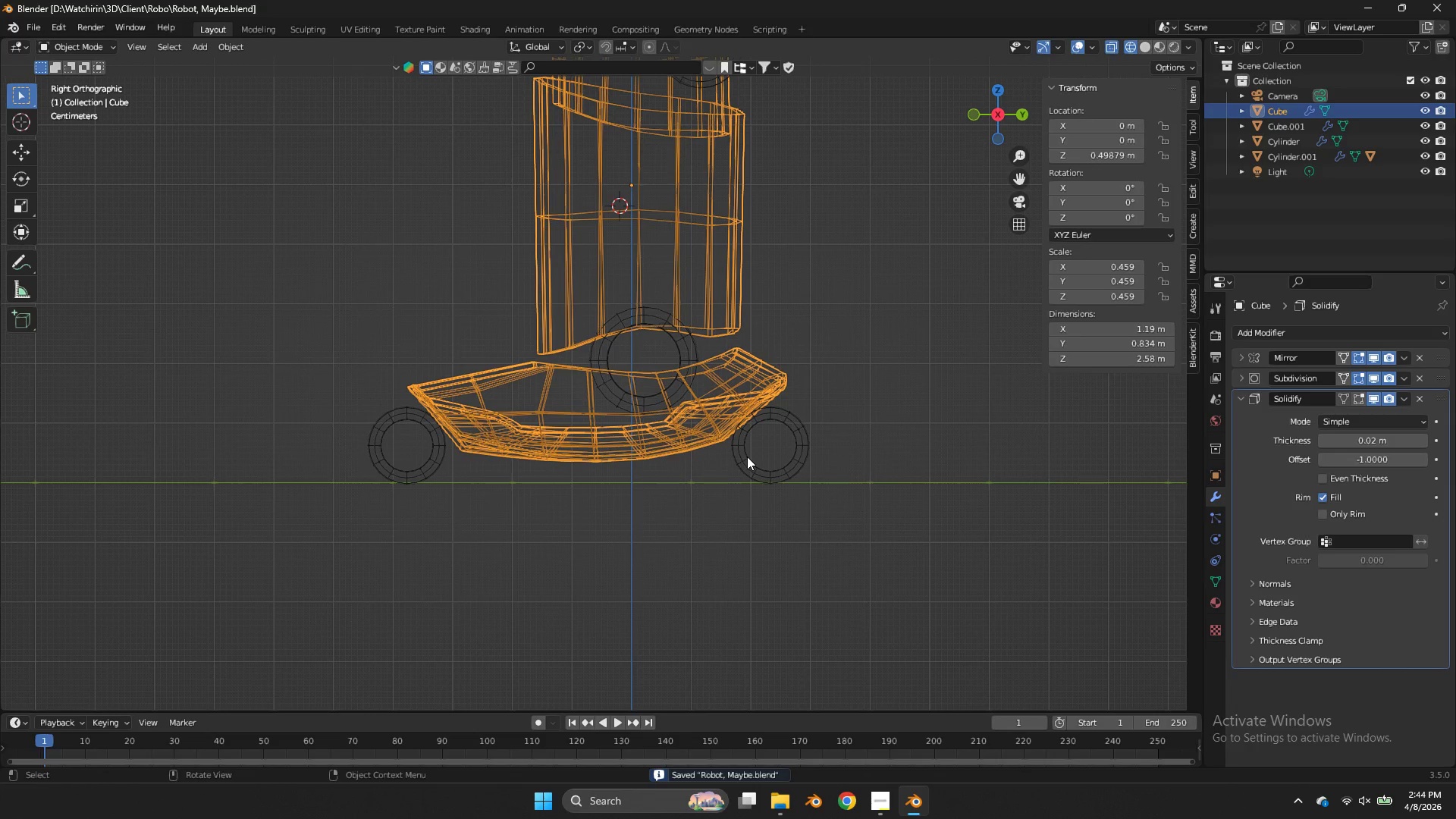 
left_click([747, 457])
 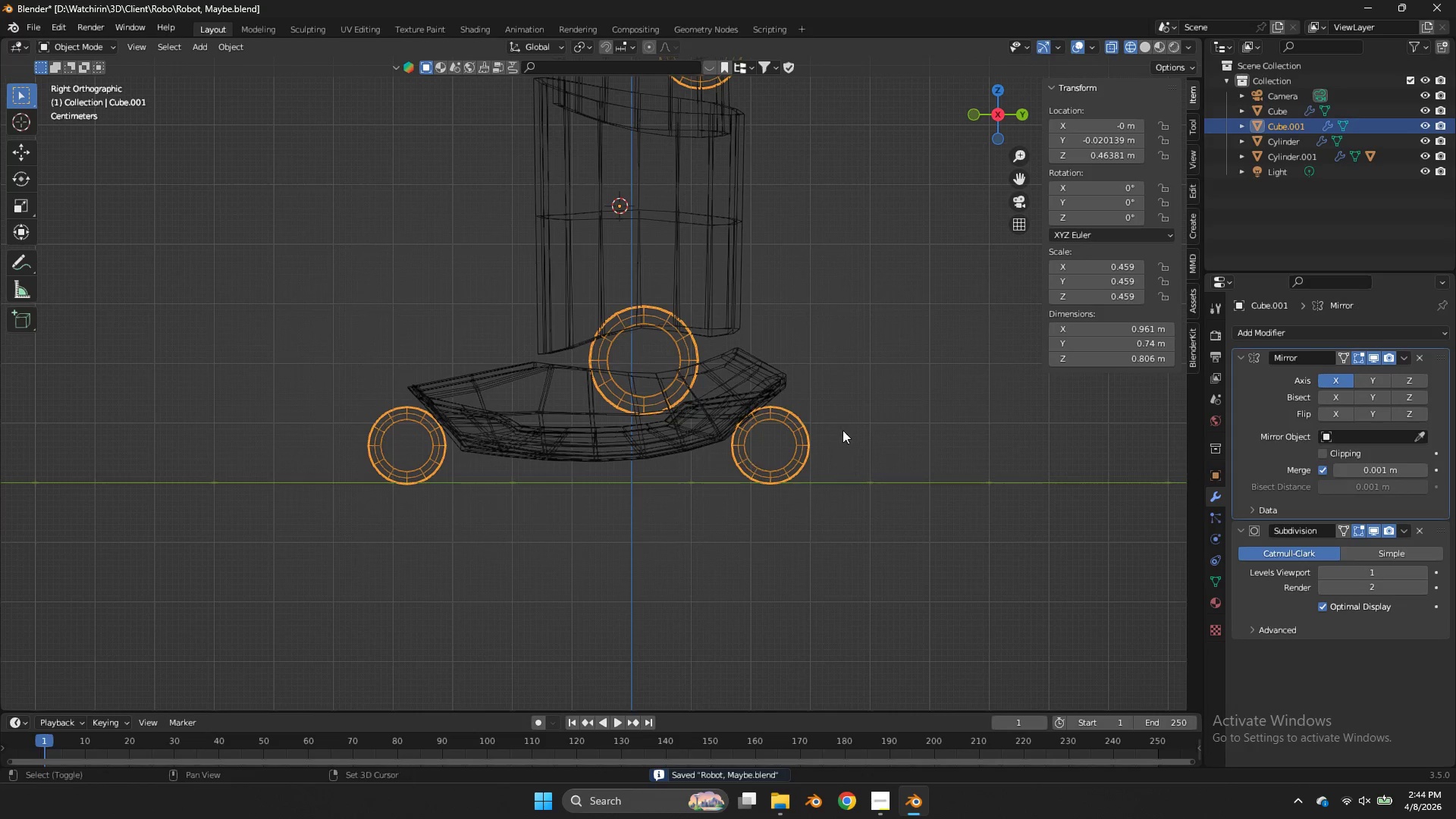 
key(Shift+A)
 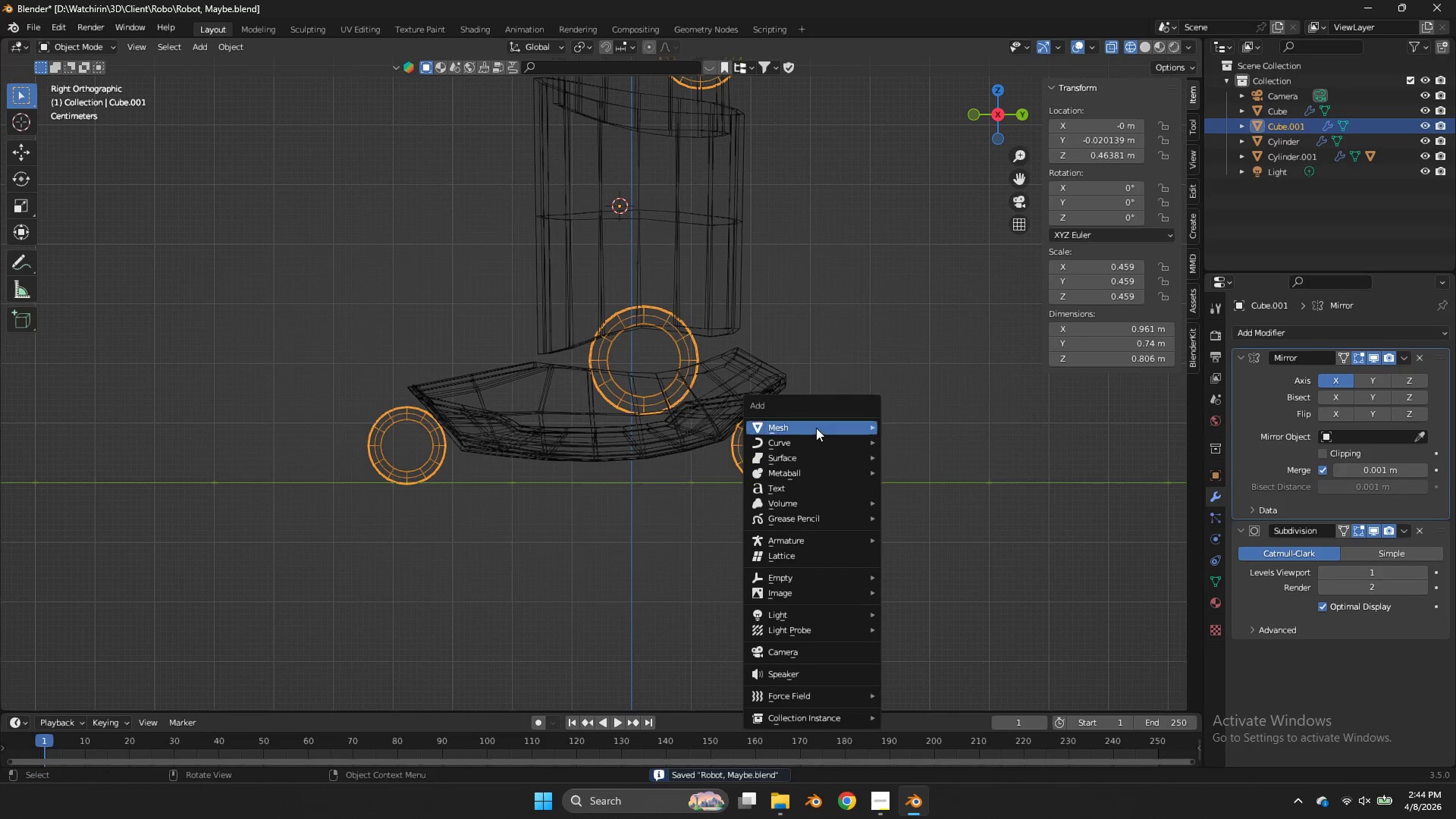 
left_click([817, 444])
 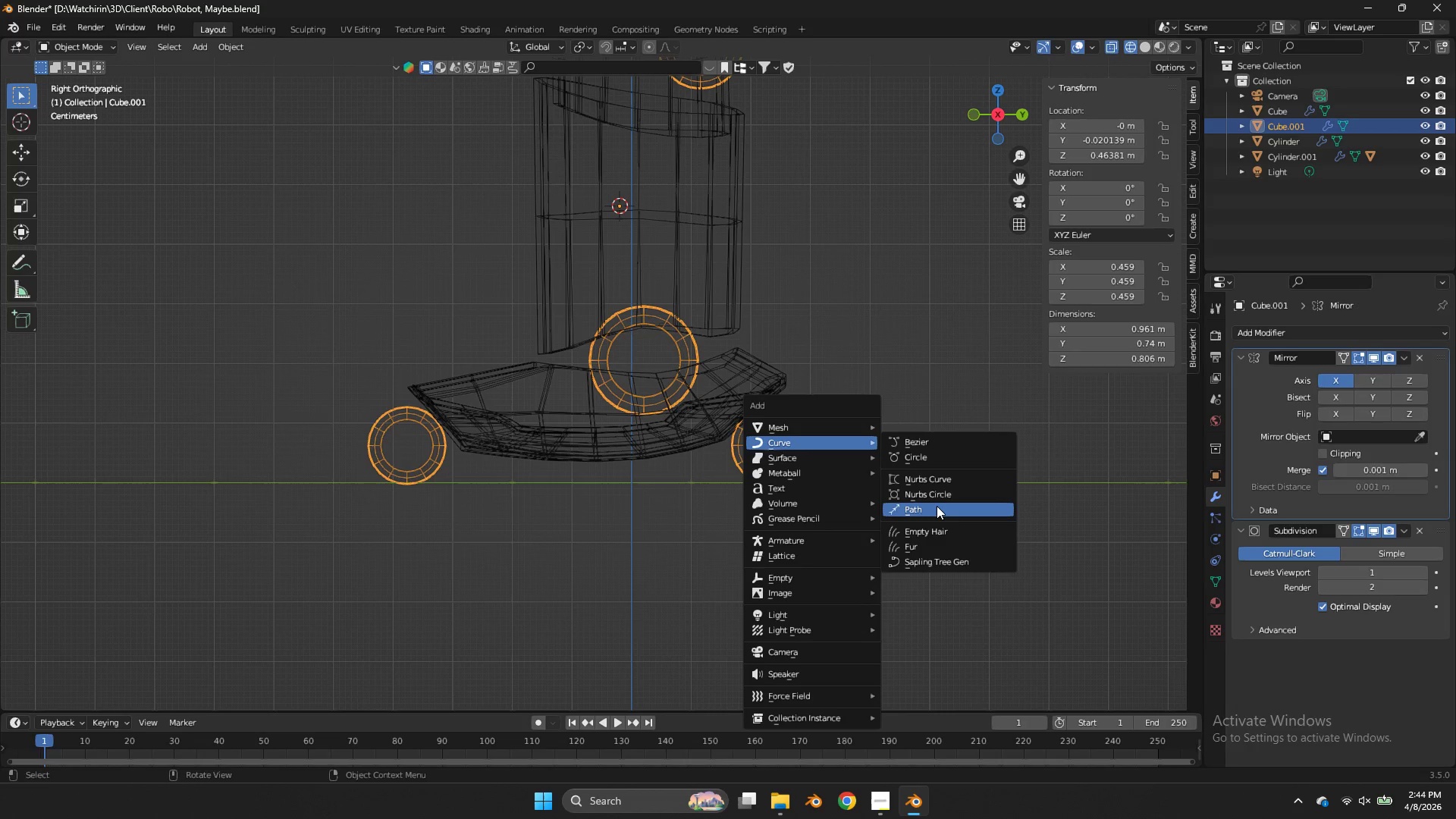 
left_click([937, 507])
 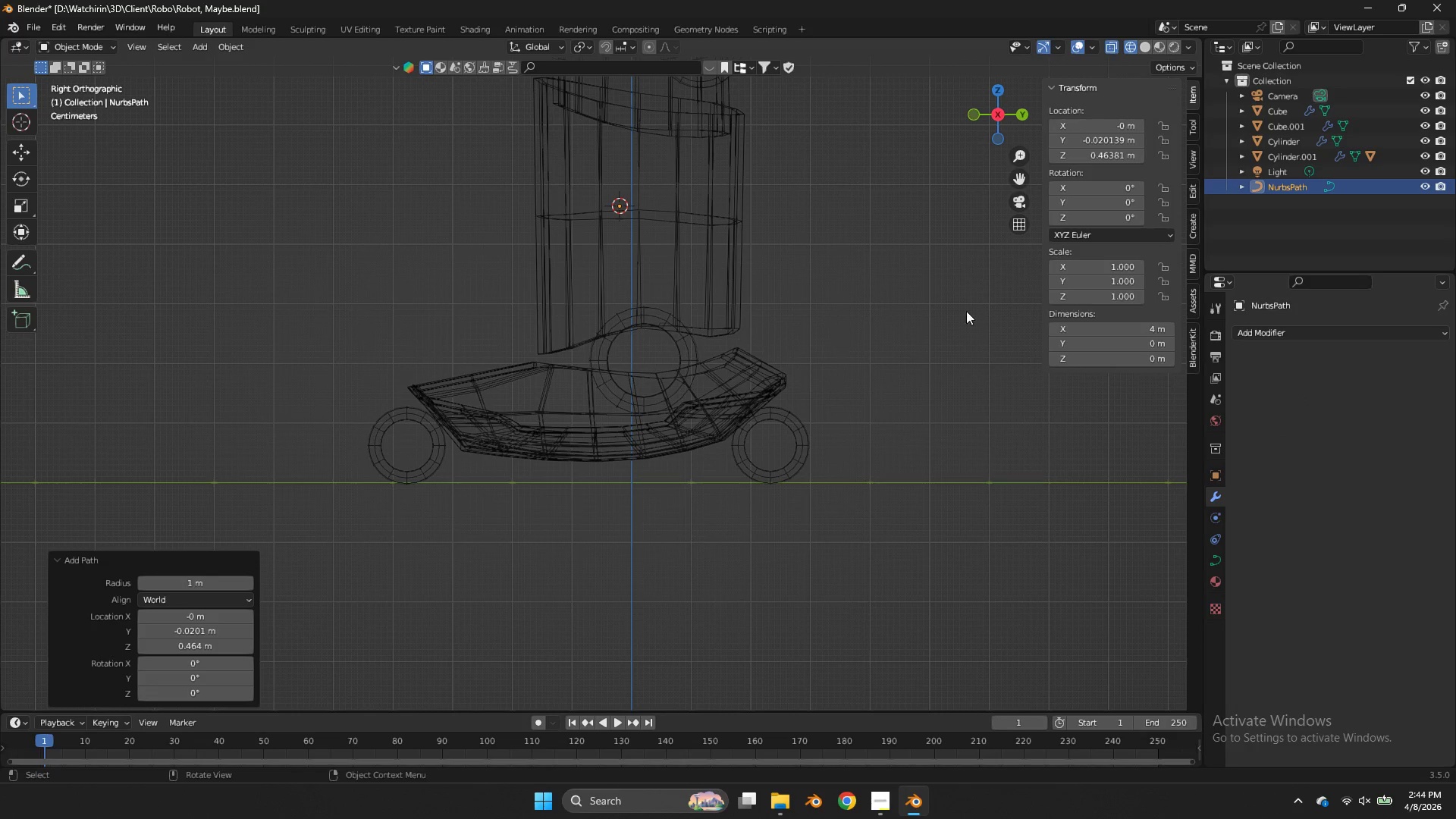 
scroll: coordinate [963, 232], scroll_direction: down, amount: 2.0
 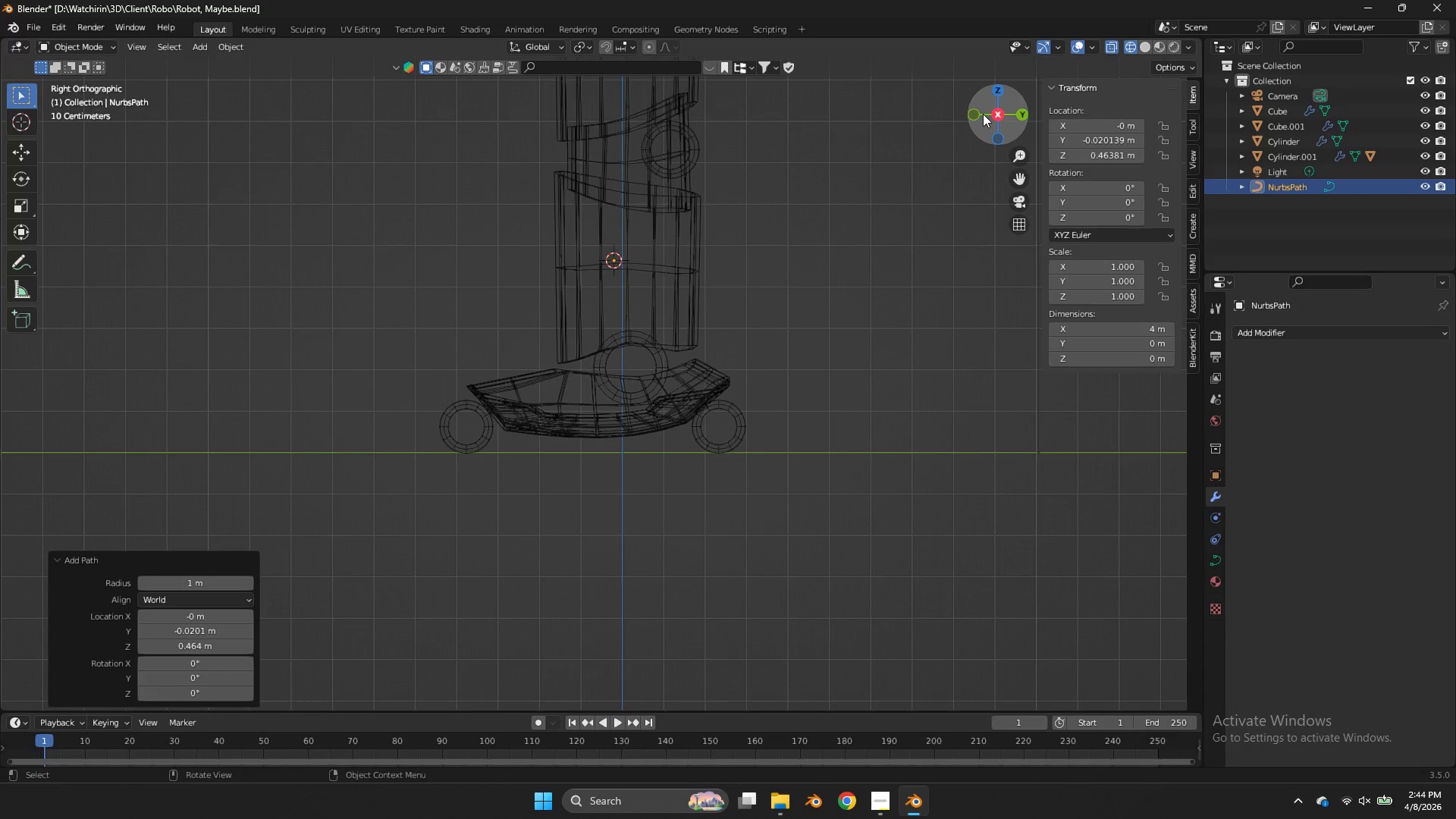 
left_click_drag(start_coordinate=[983, 113], to_coordinate=[1072, 206])
 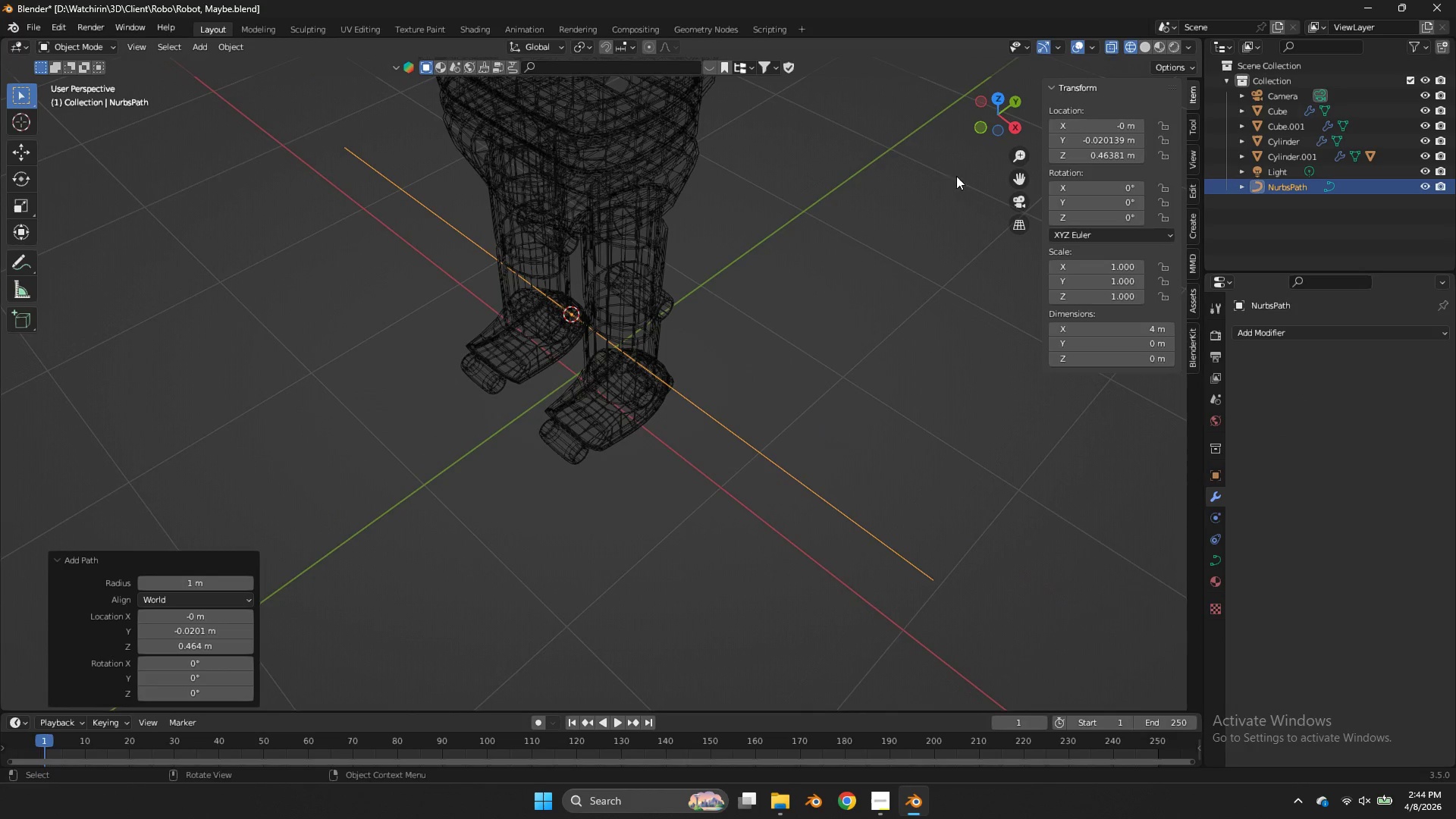 
key(S)
 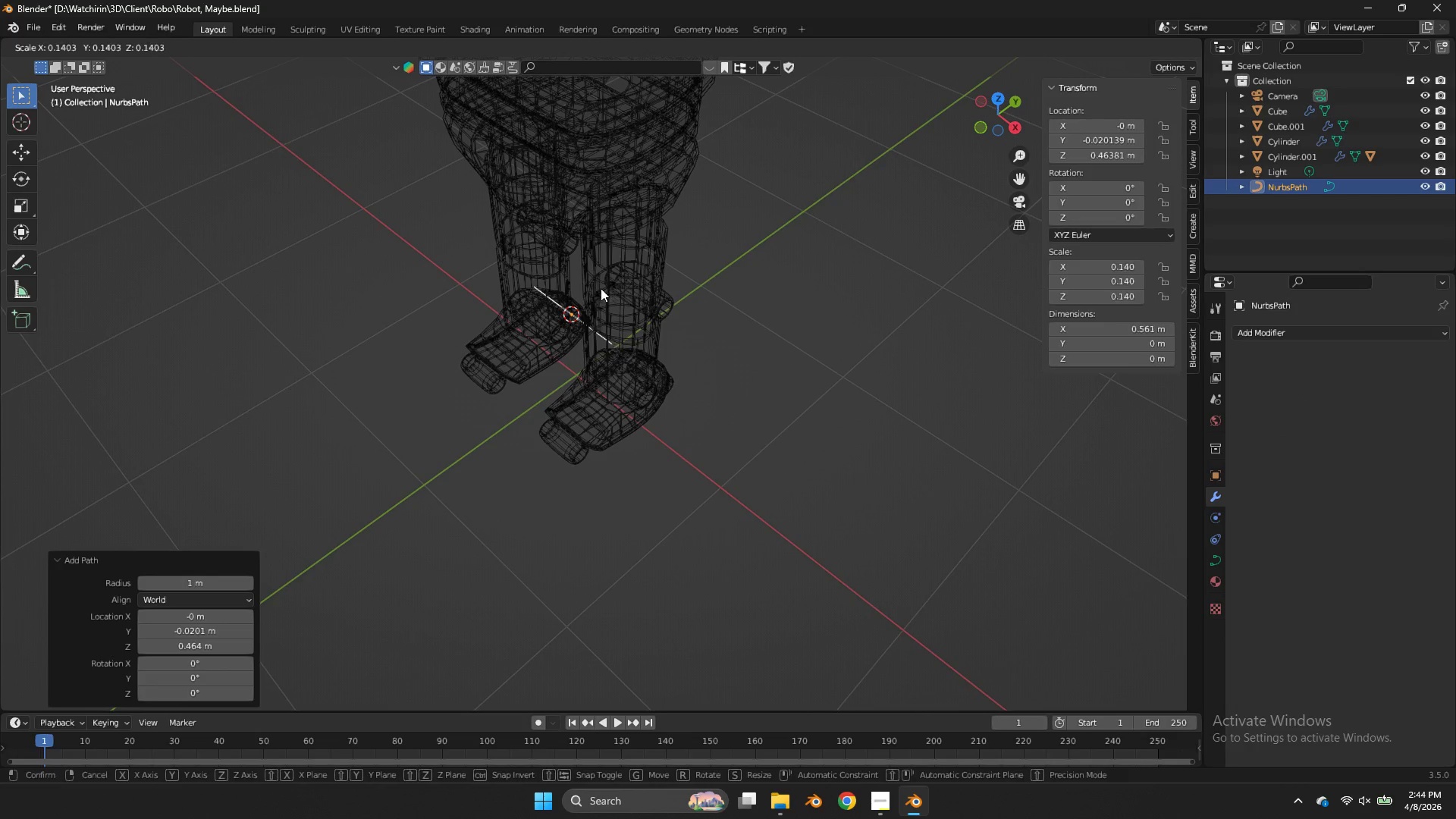 
scroll: coordinate [959, 170], scroll_direction: down, amount: 4.0
 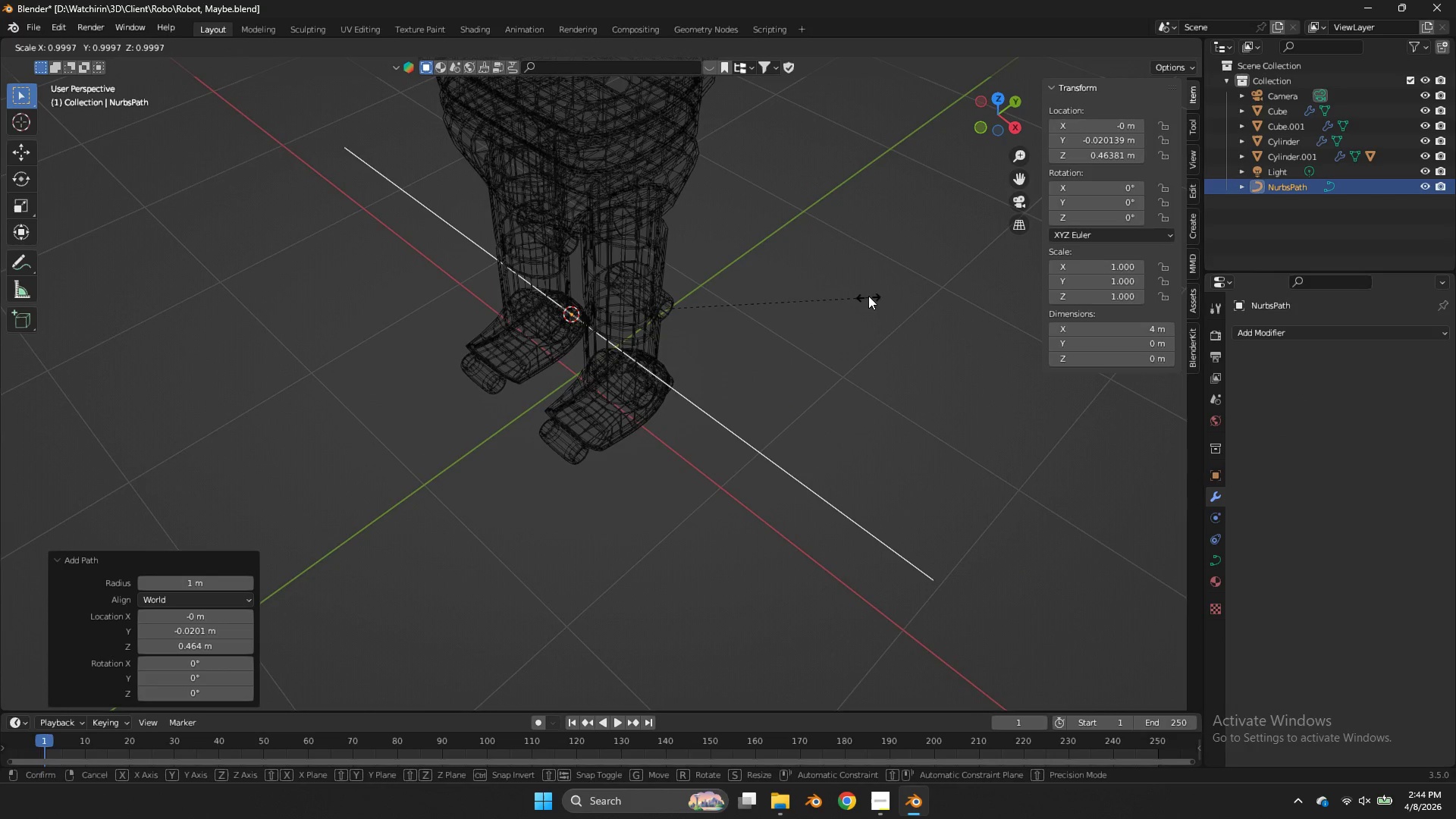 
left_click([583, 288])
 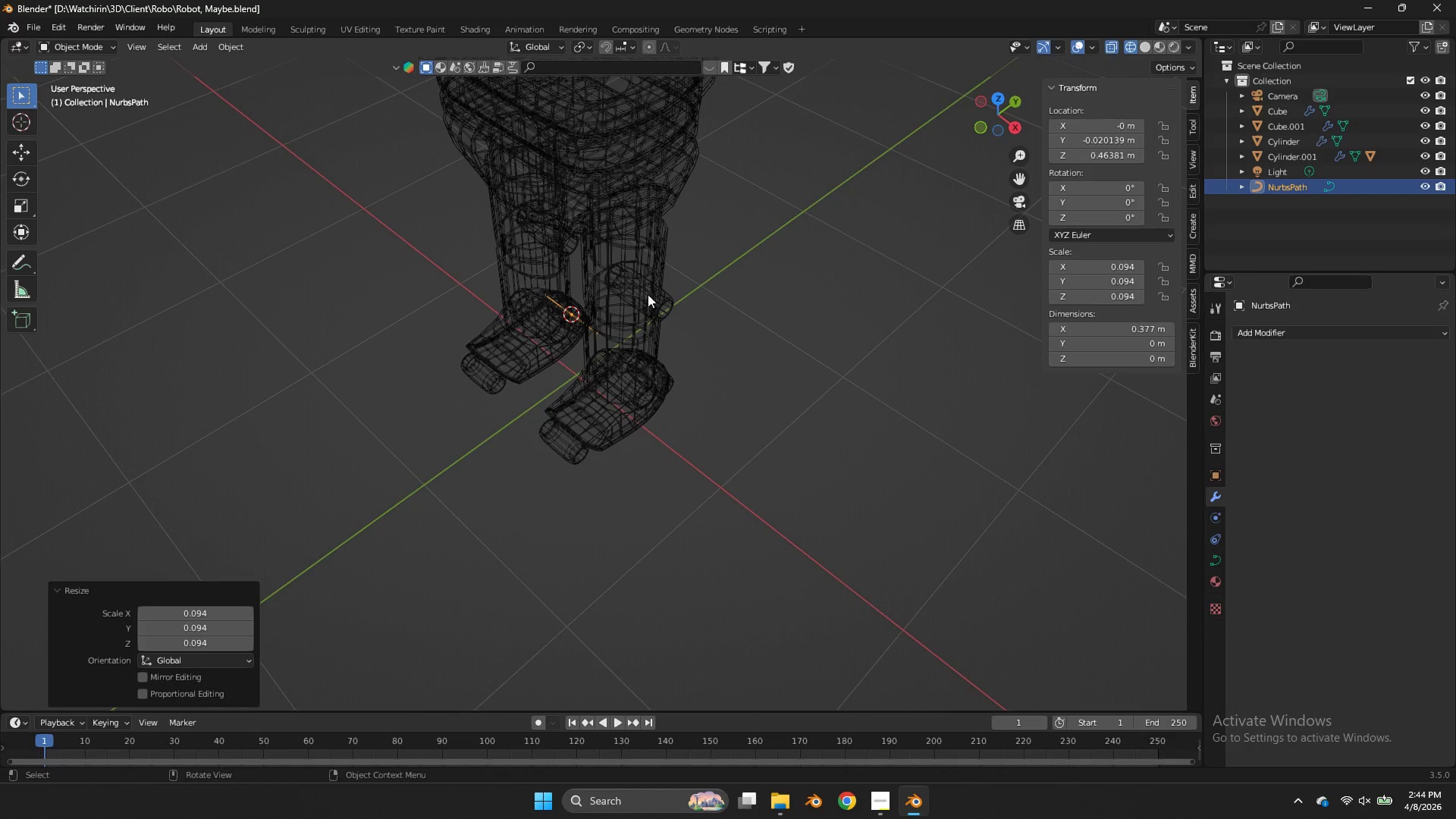 
key(Tab)
 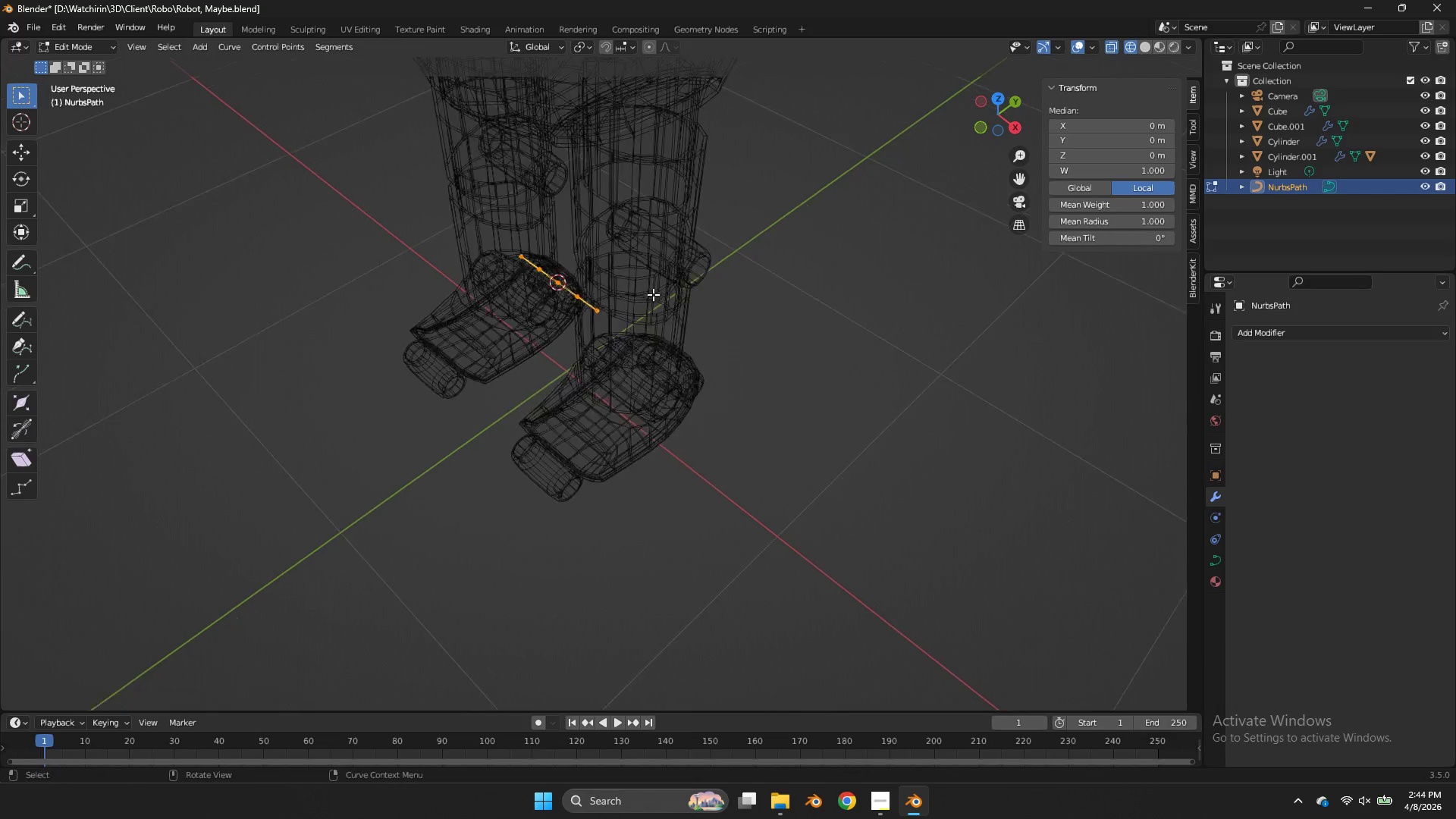 
scroll: coordinate [658, 289], scroll_direction: up, amount: 4.0
 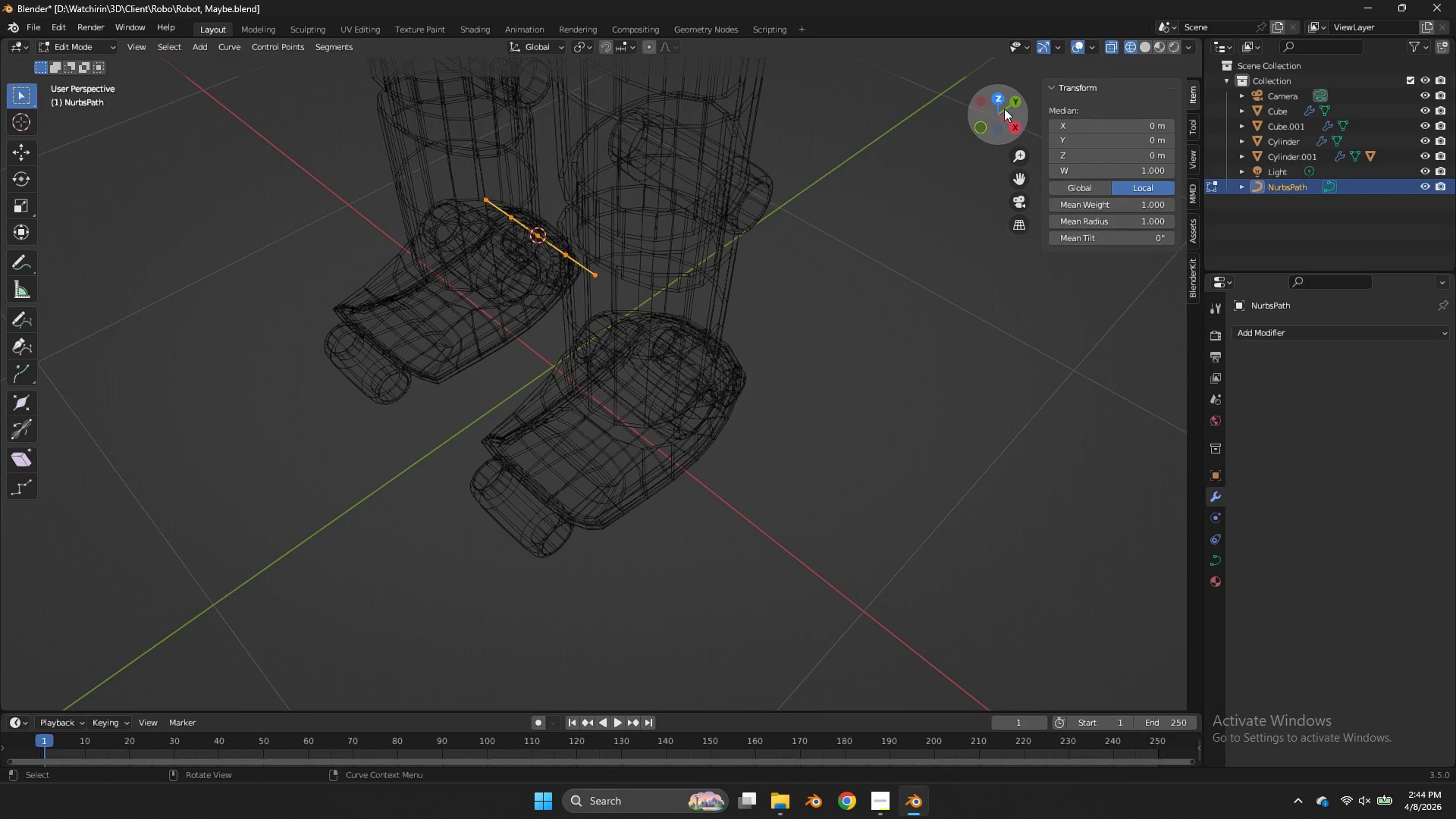 
key(Tab)
 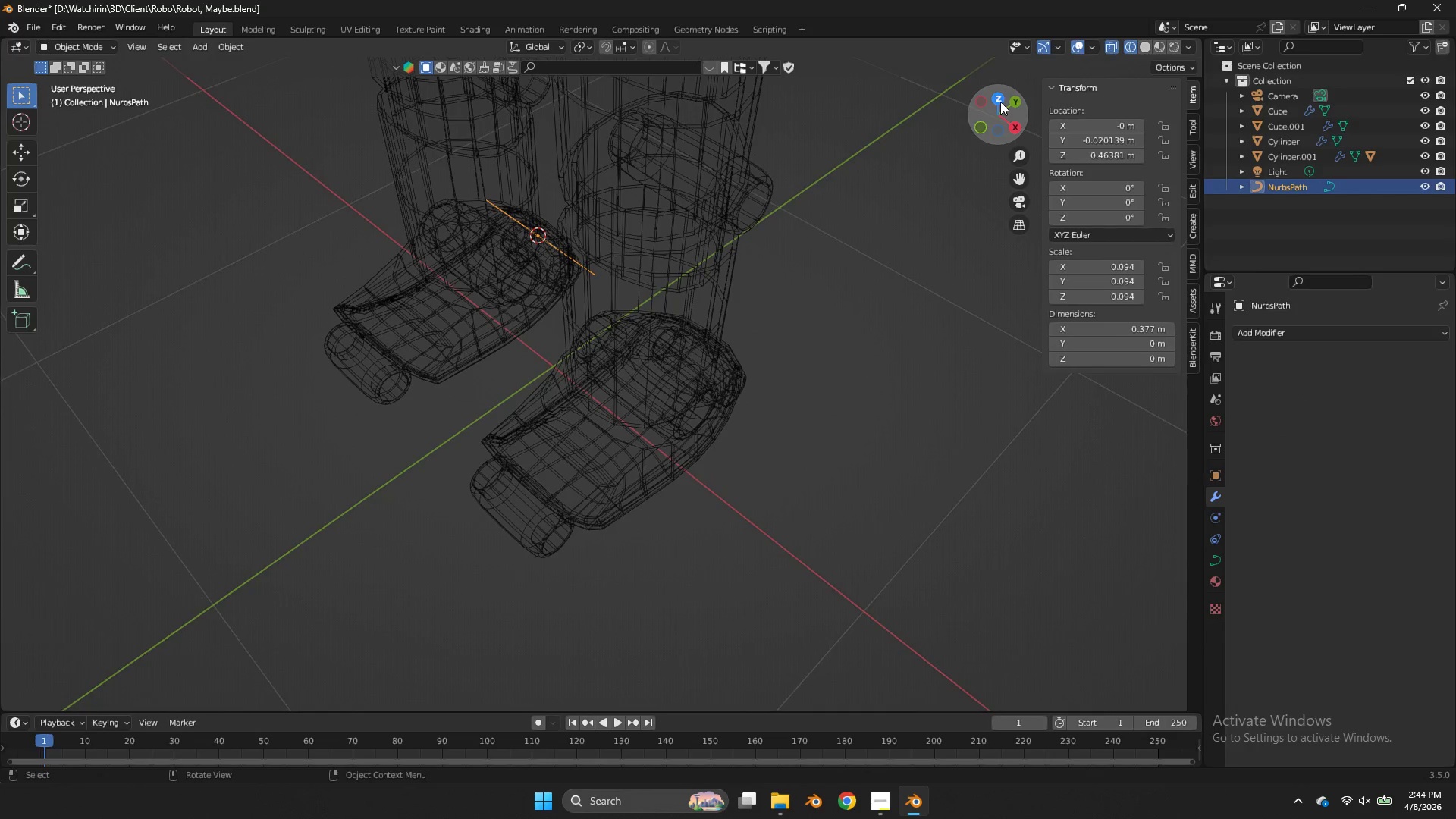 
left_click([1000, 102])
 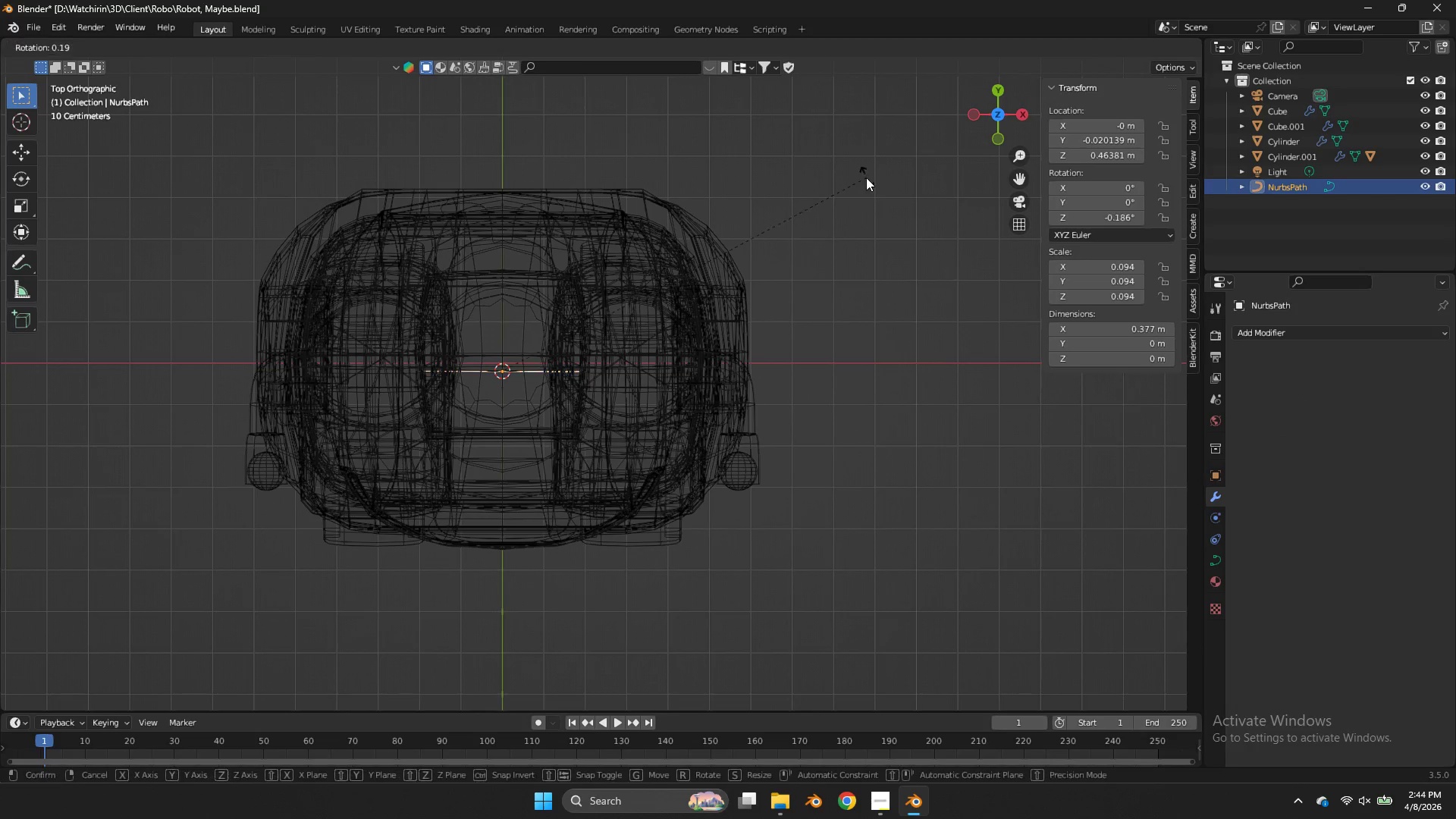 
key(R)
 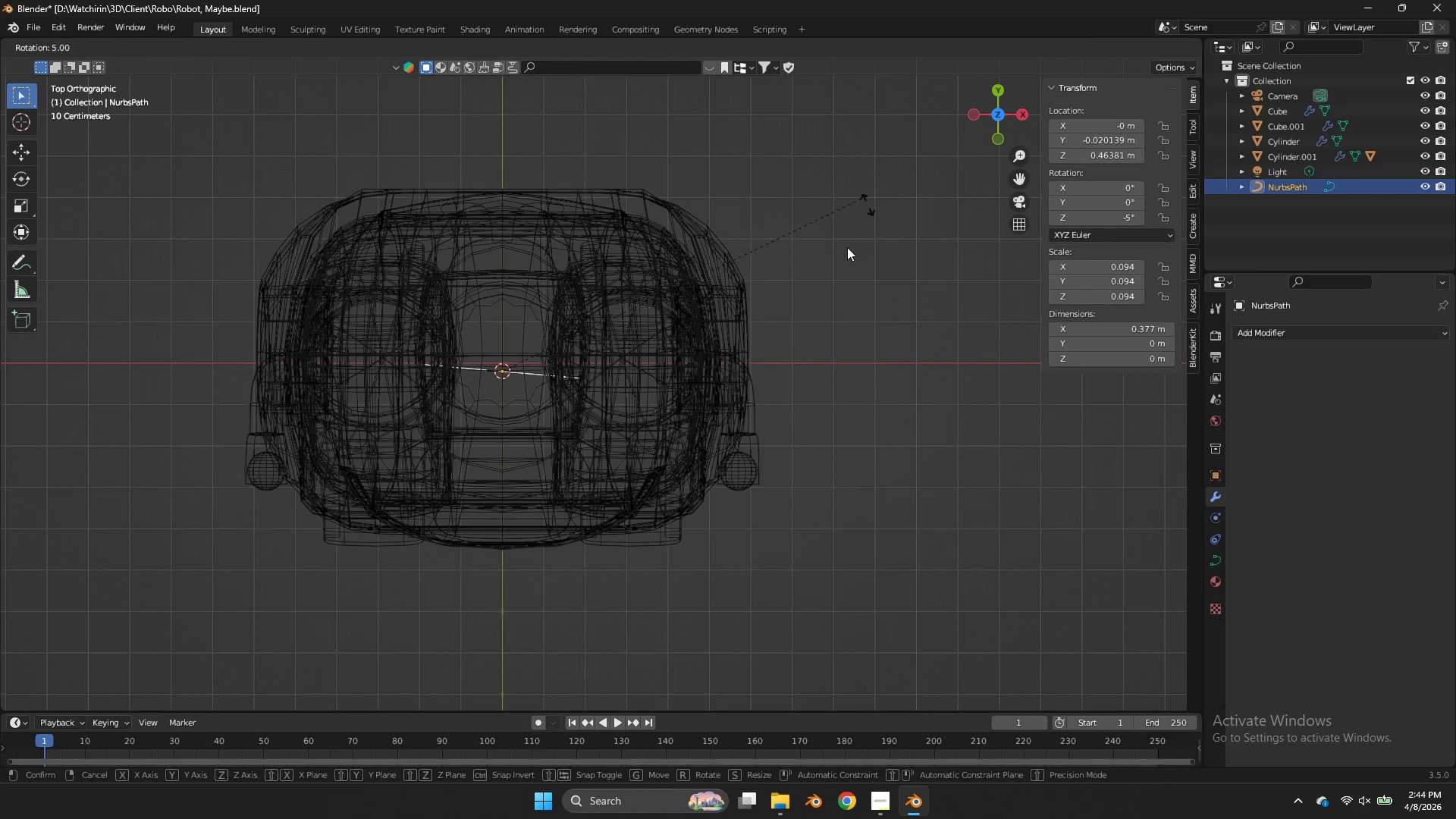 
hold_key(key=ControlLeft, duration=1.34)
left_click([551, 469])
 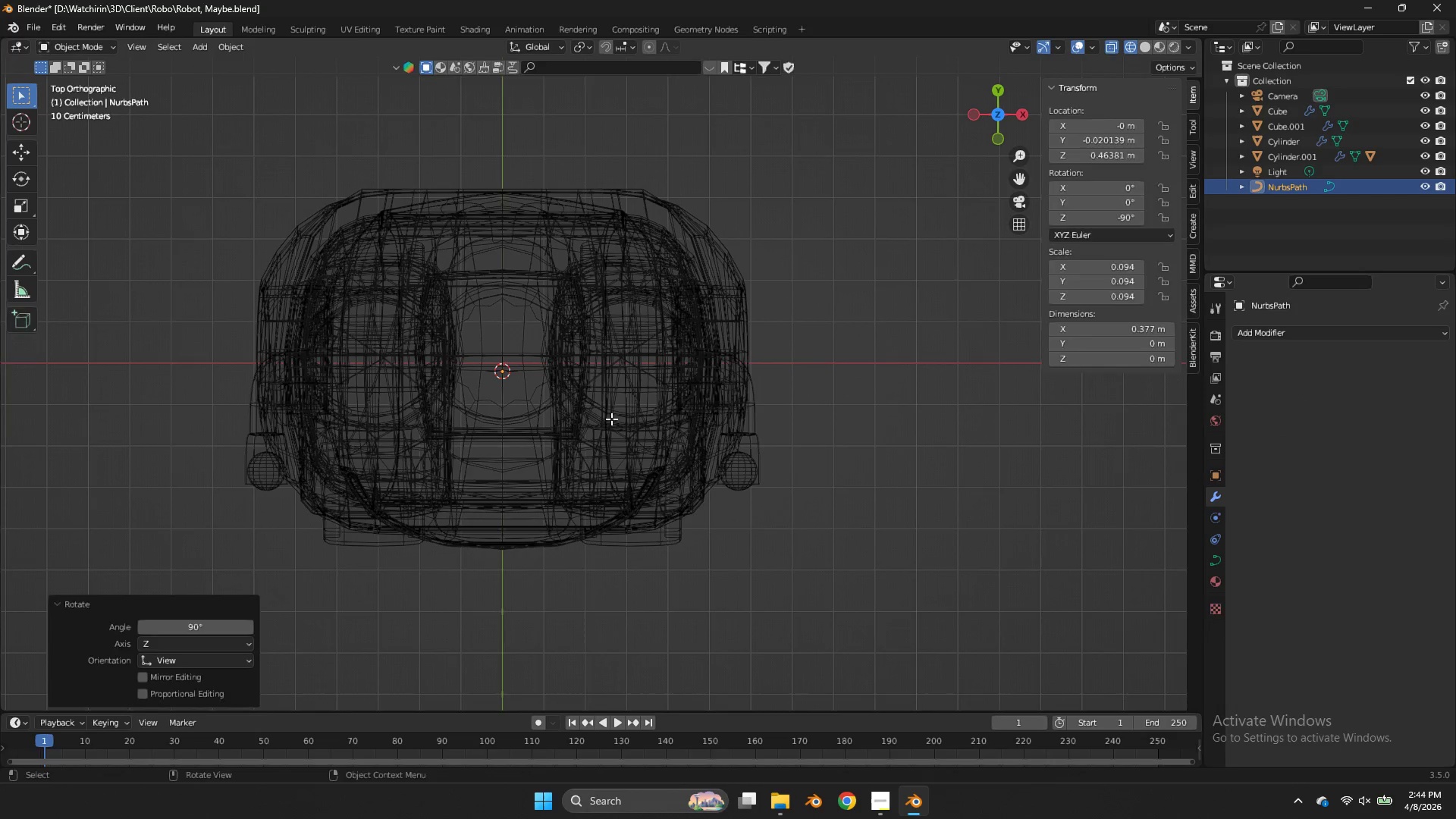 
key(Tab)
 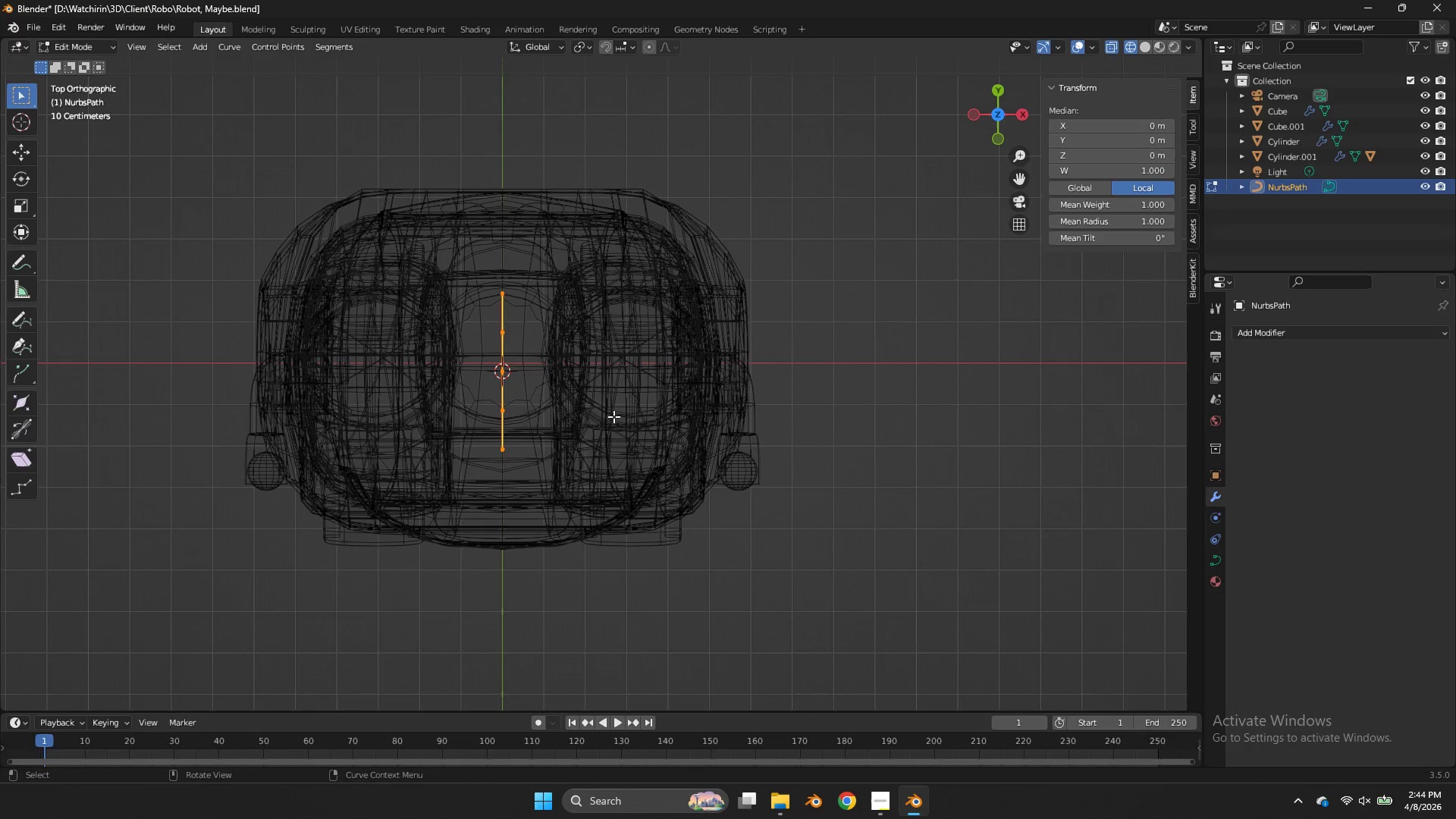 
key(G)
 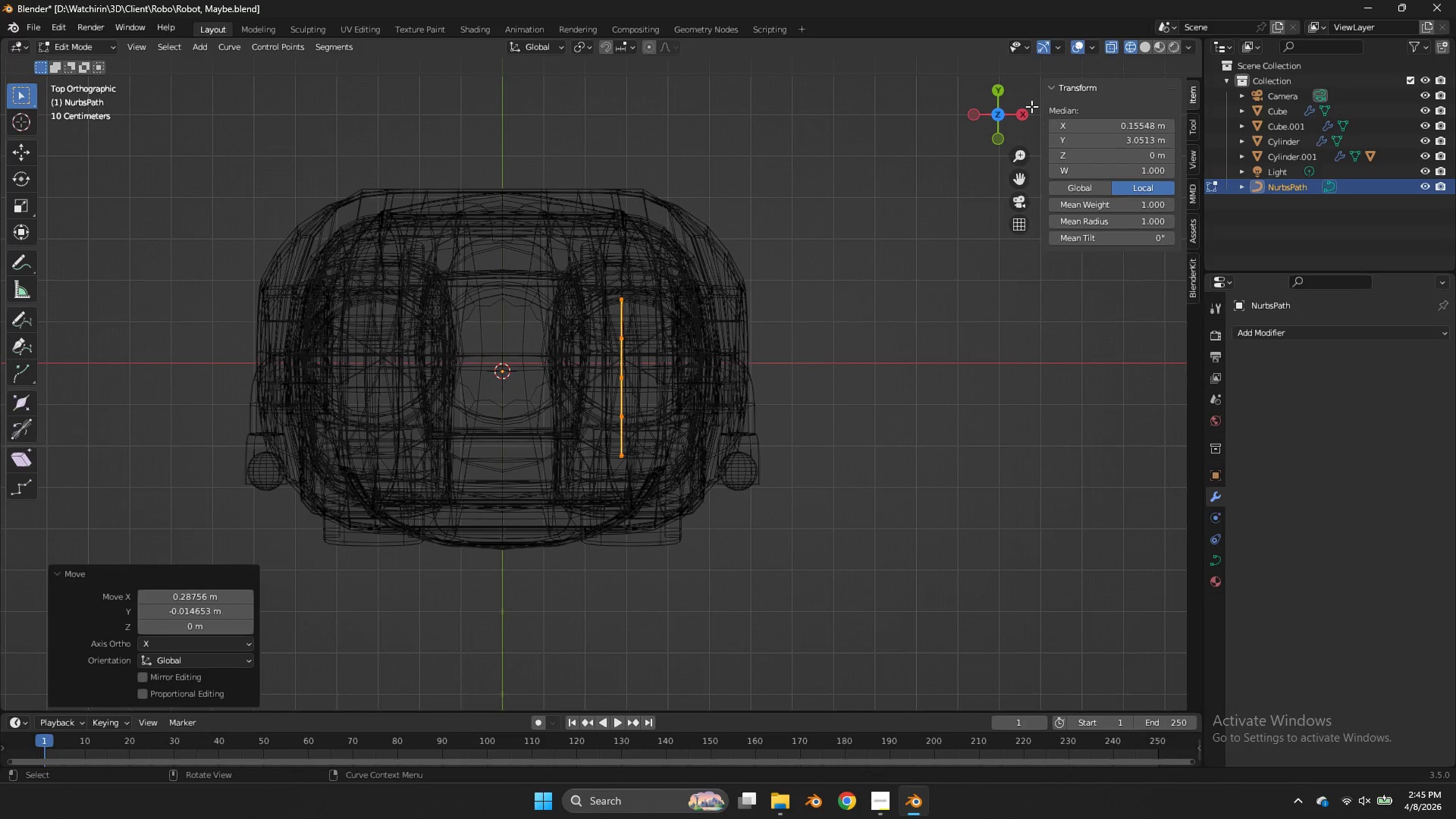 
left_click([1021, 117])
 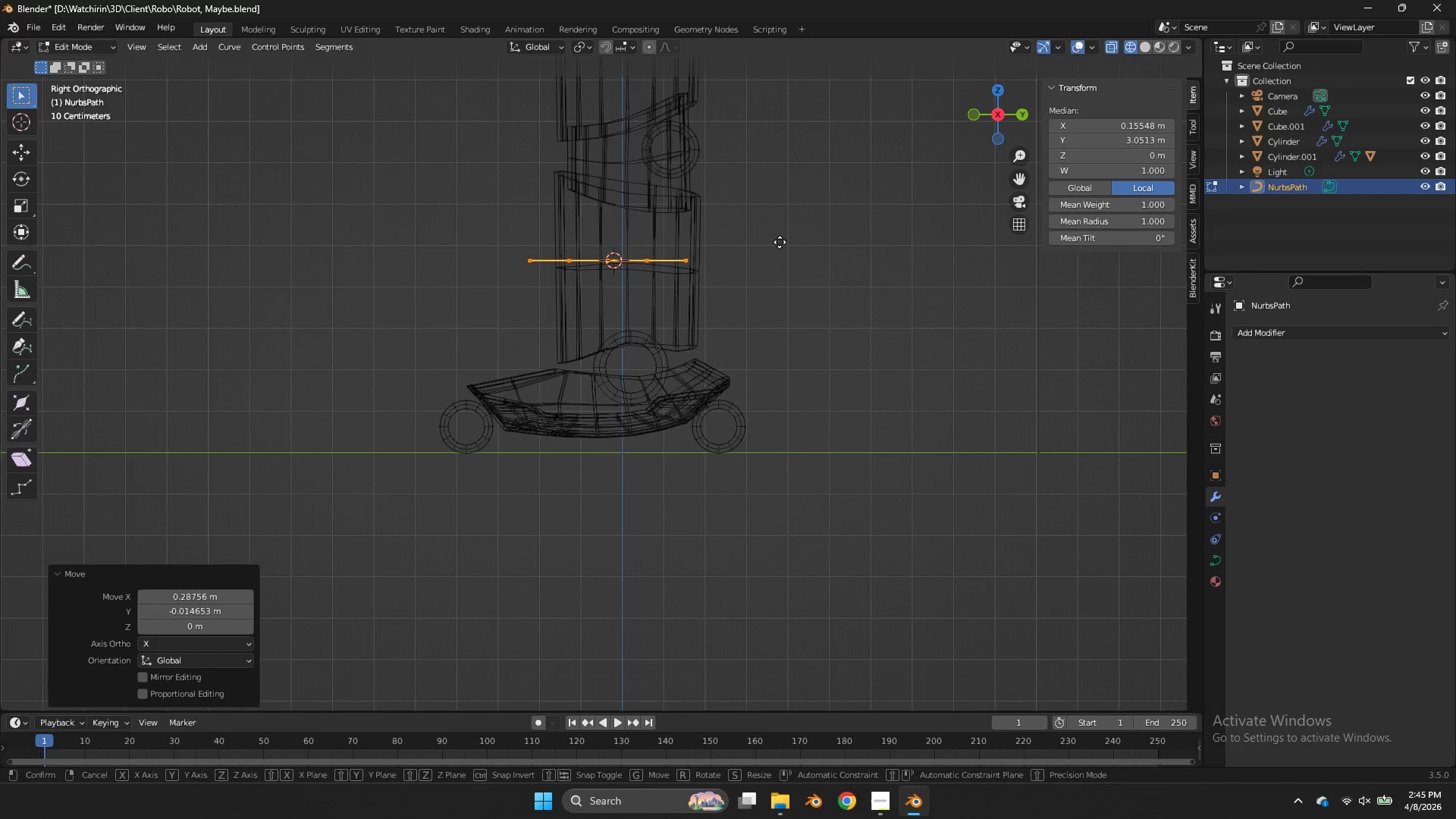 
type(gz)
 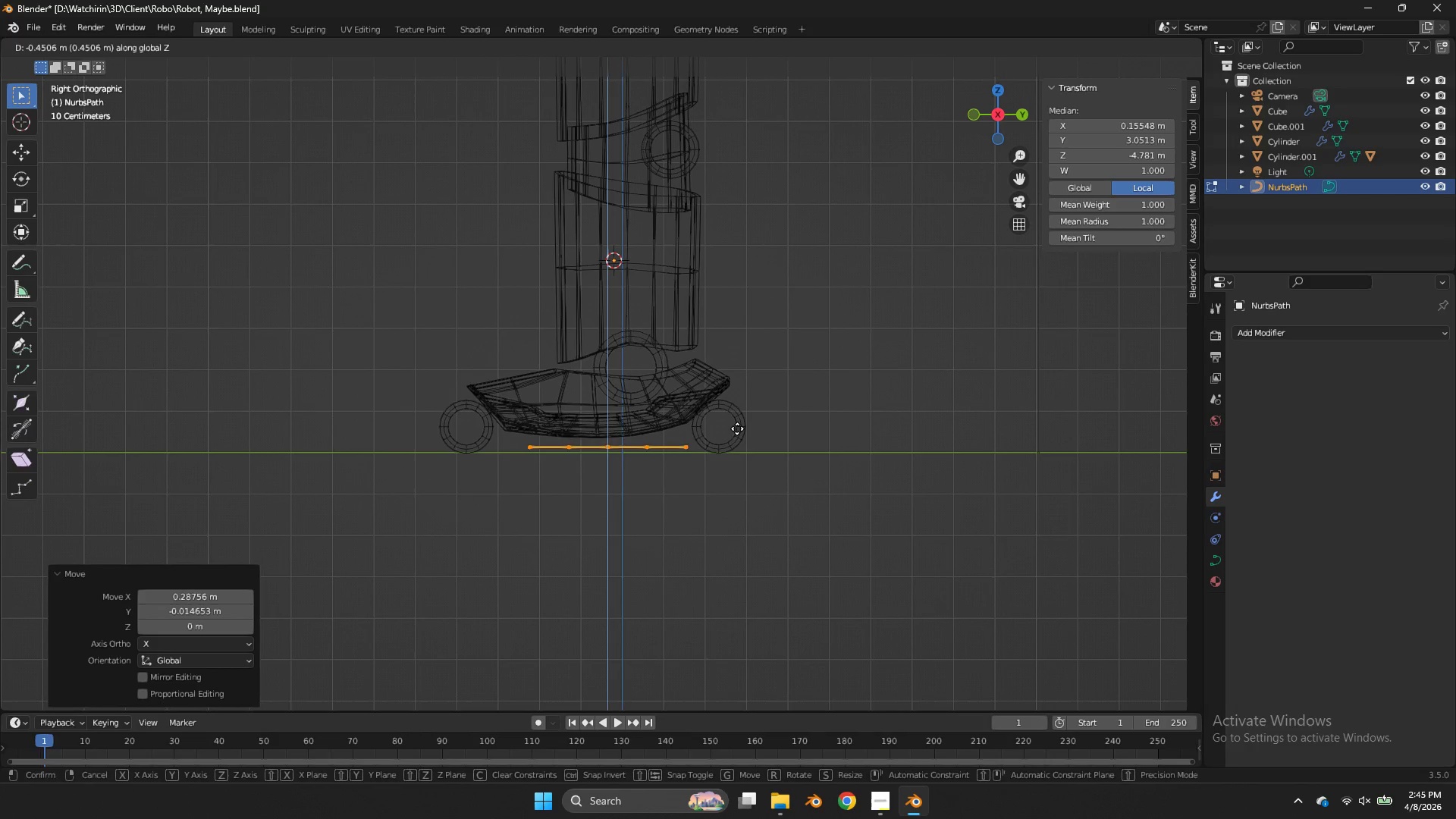 
left_click([730, 438])
 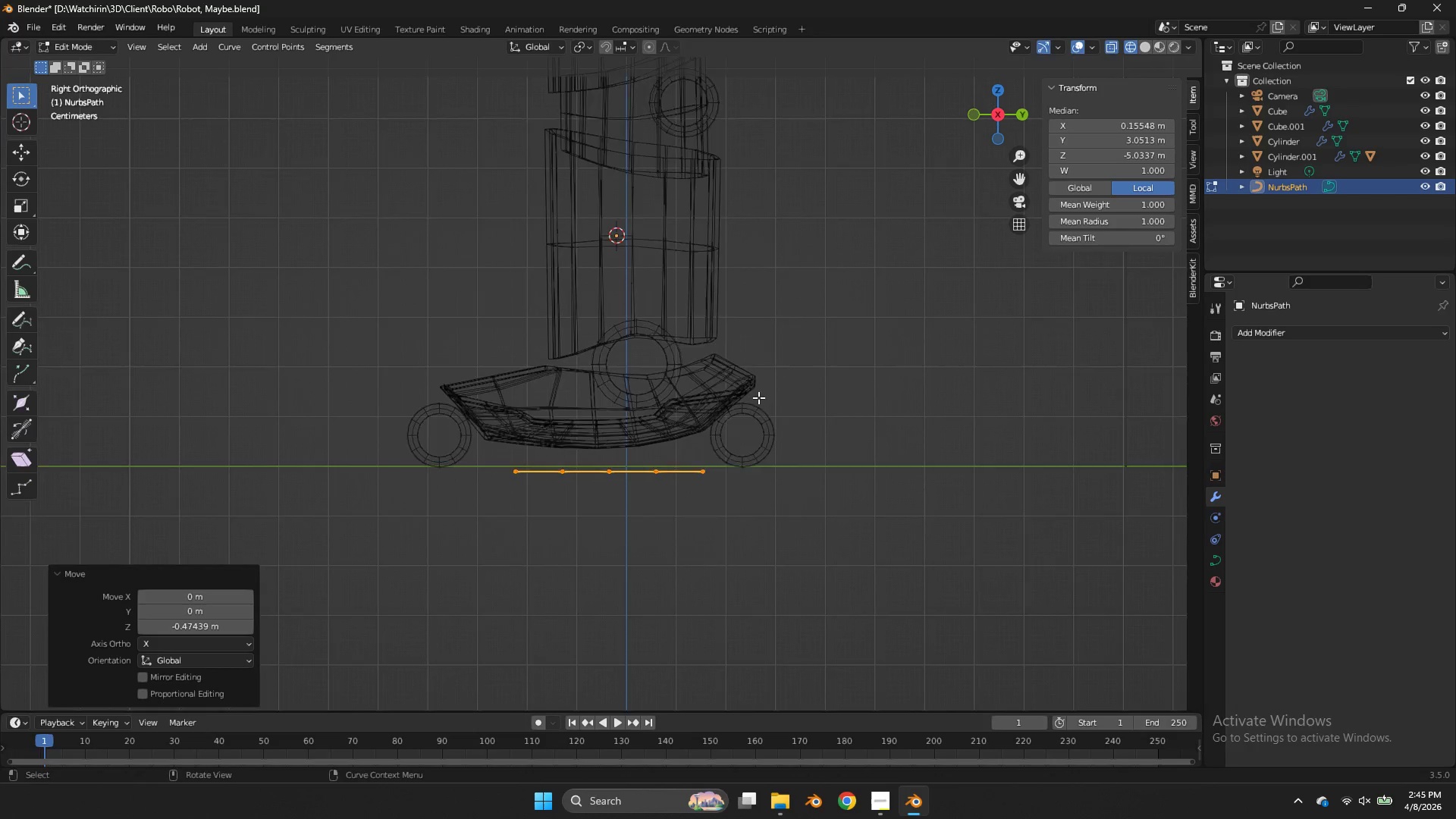 
scroll: coordinate [758, 399], scroll_direction: up, amount: 3.0
 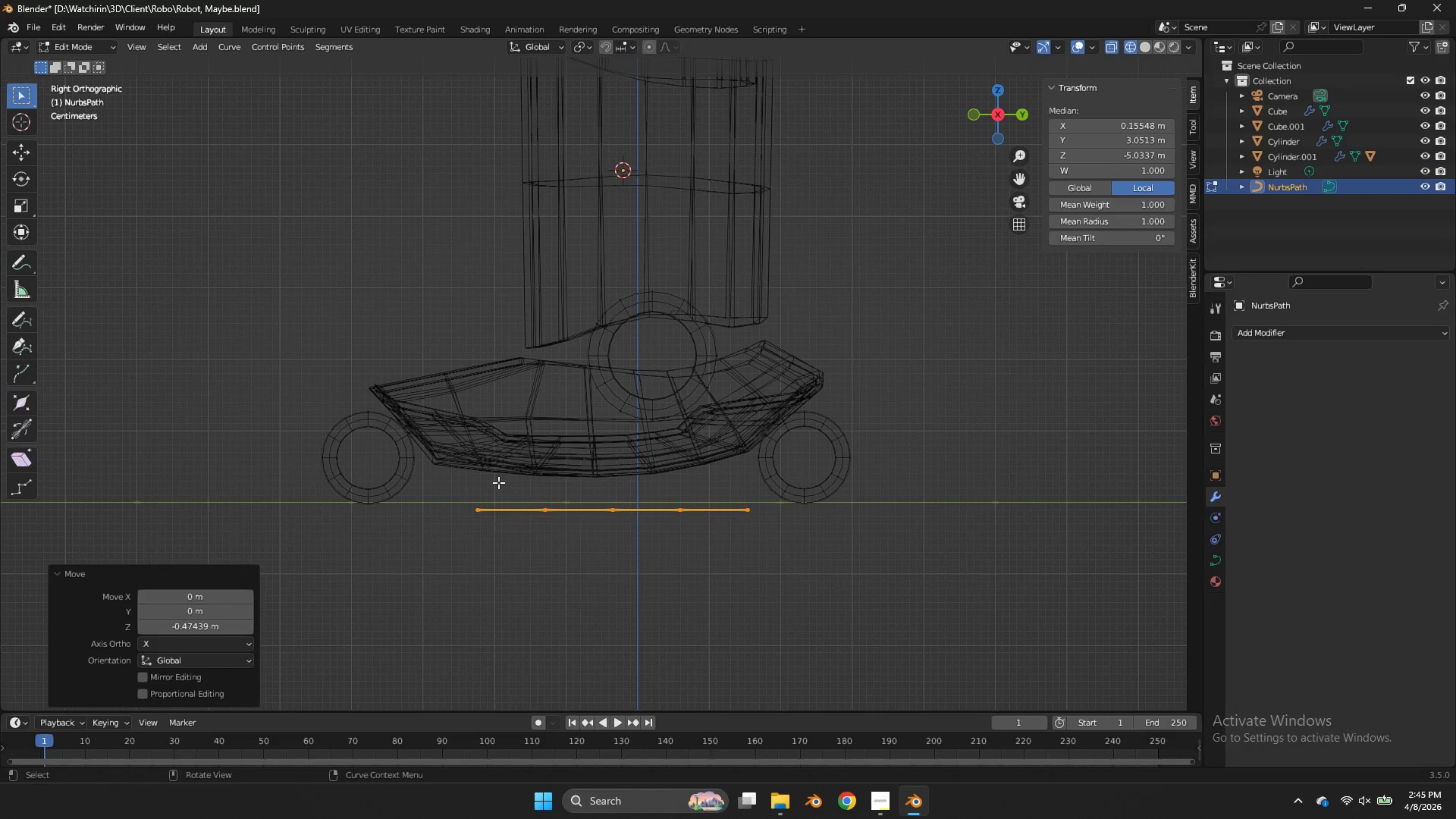 
left_click_drag(start_coordinate=[498, 482], to_coordinate=[431, 532])
 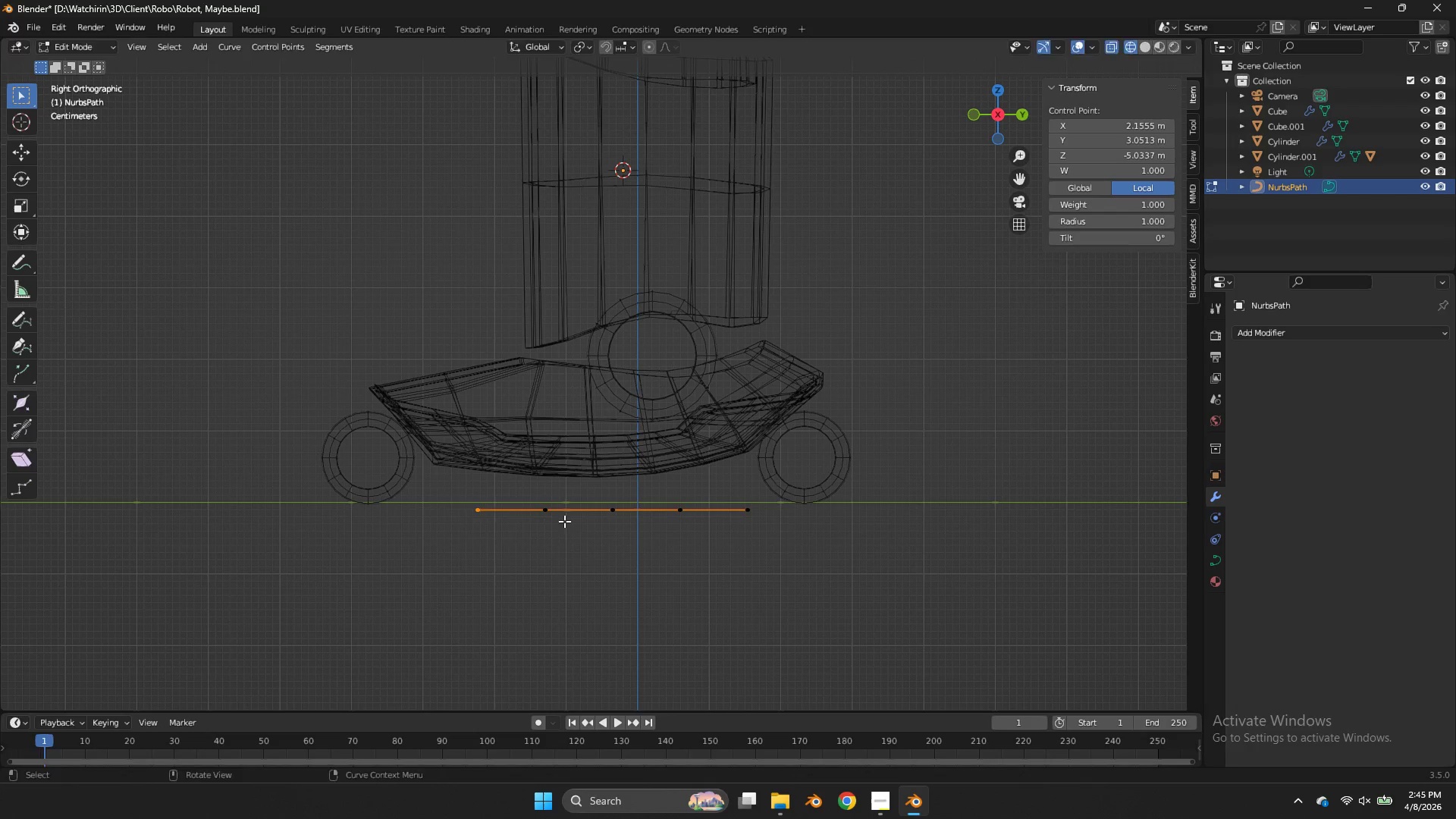 
key(G)
 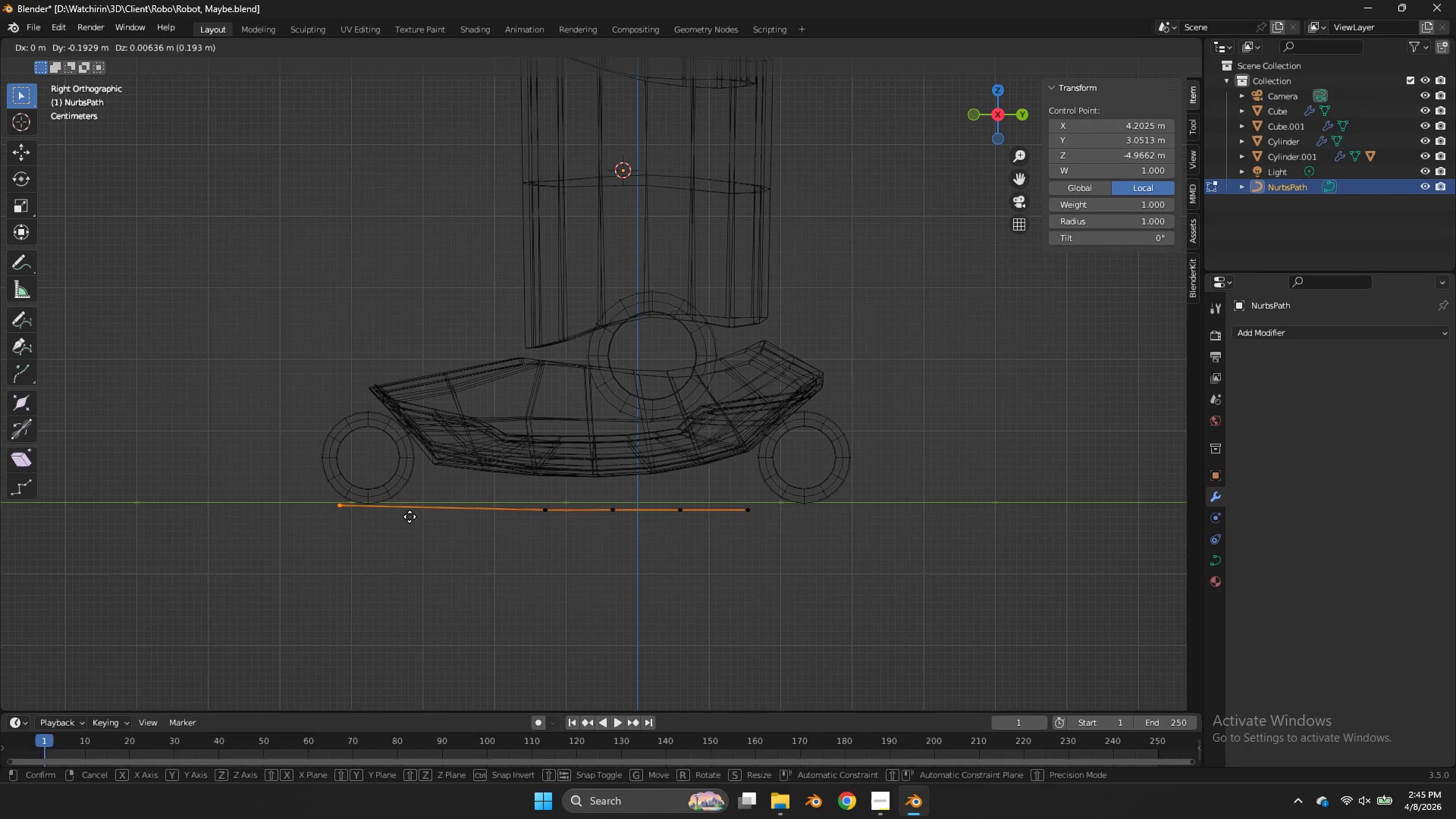 
left_click([410, 516])
 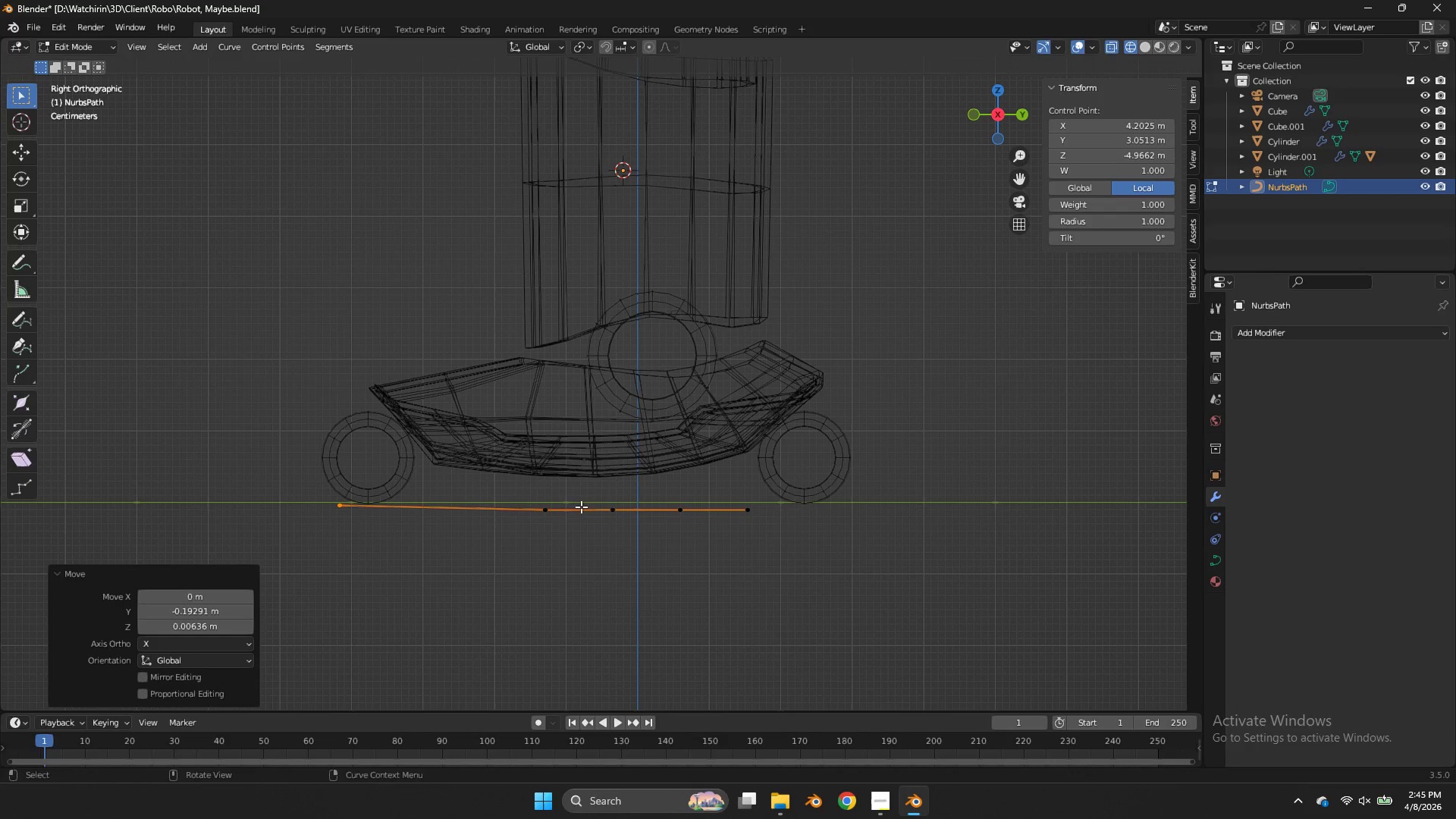 
left_click_drag(start_coordinate=[582, 507], to_coordinate=[488, 538])
 